 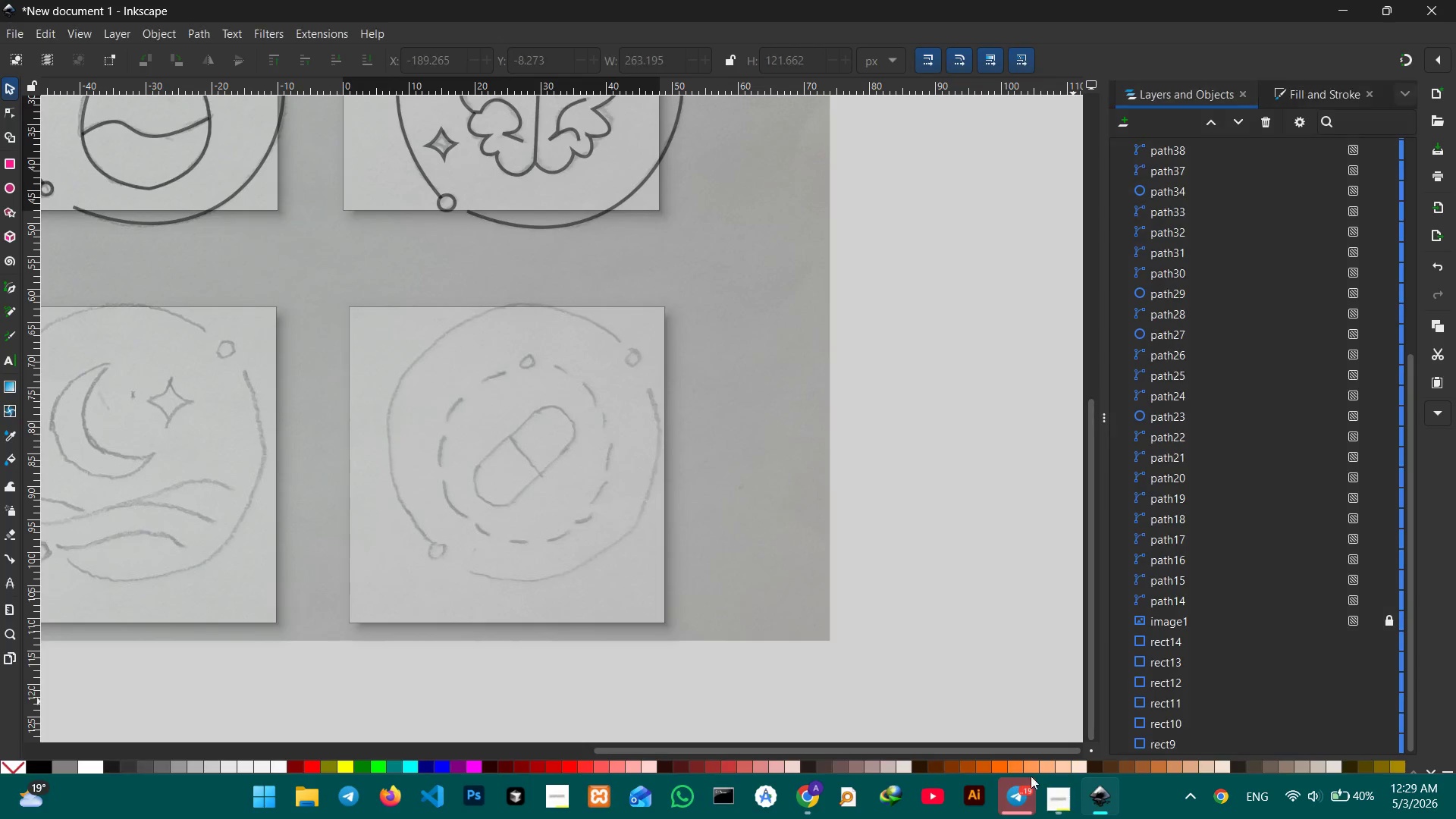 
scroll: coordinate [549, 516], scroll_direction: up, amount: 3.0
 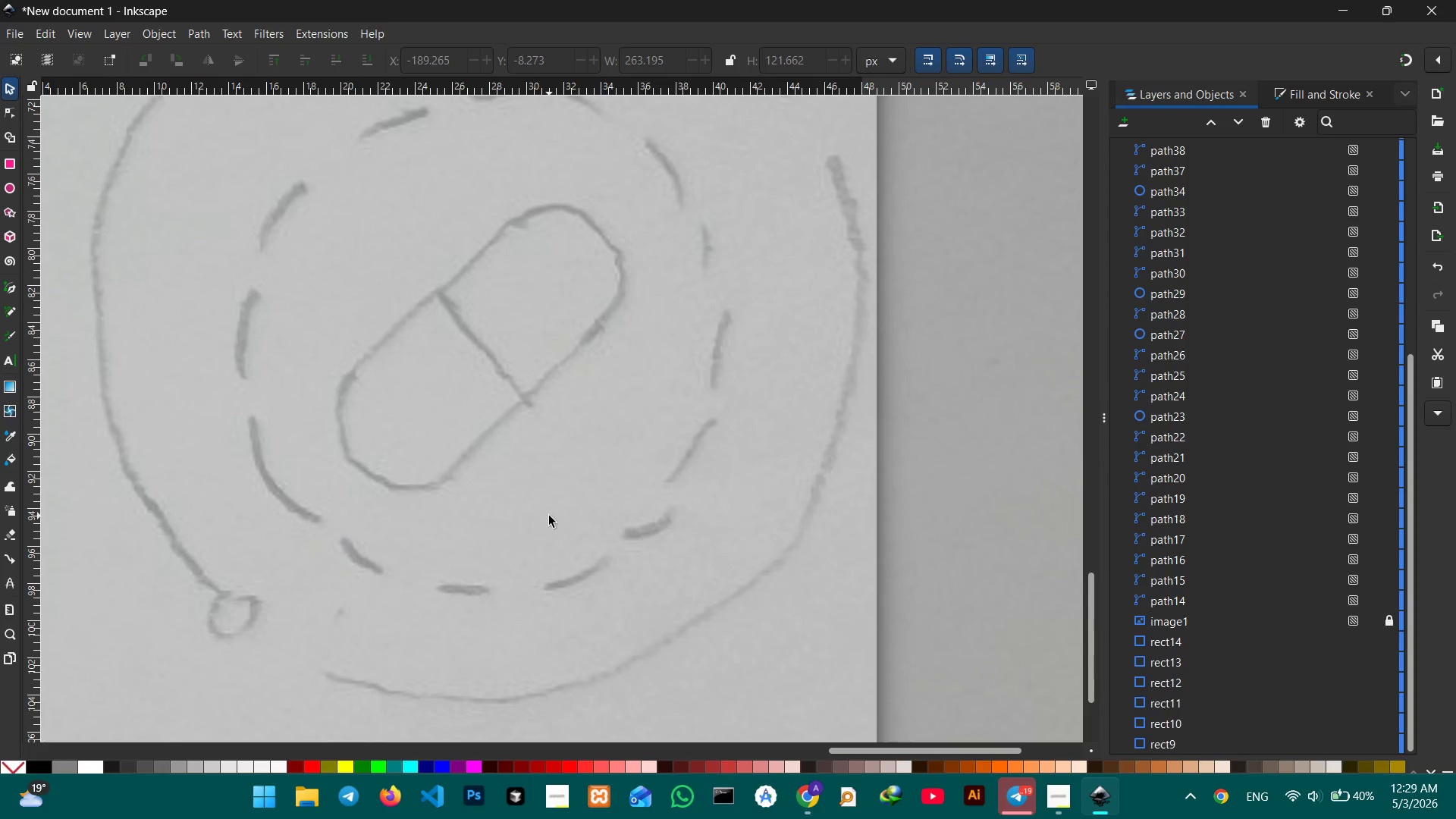 
hold_key(key=ControlLeft, duration=0.91)
scroll: coordinate [549, 516], scroll_direction: down, amount: 3.0
 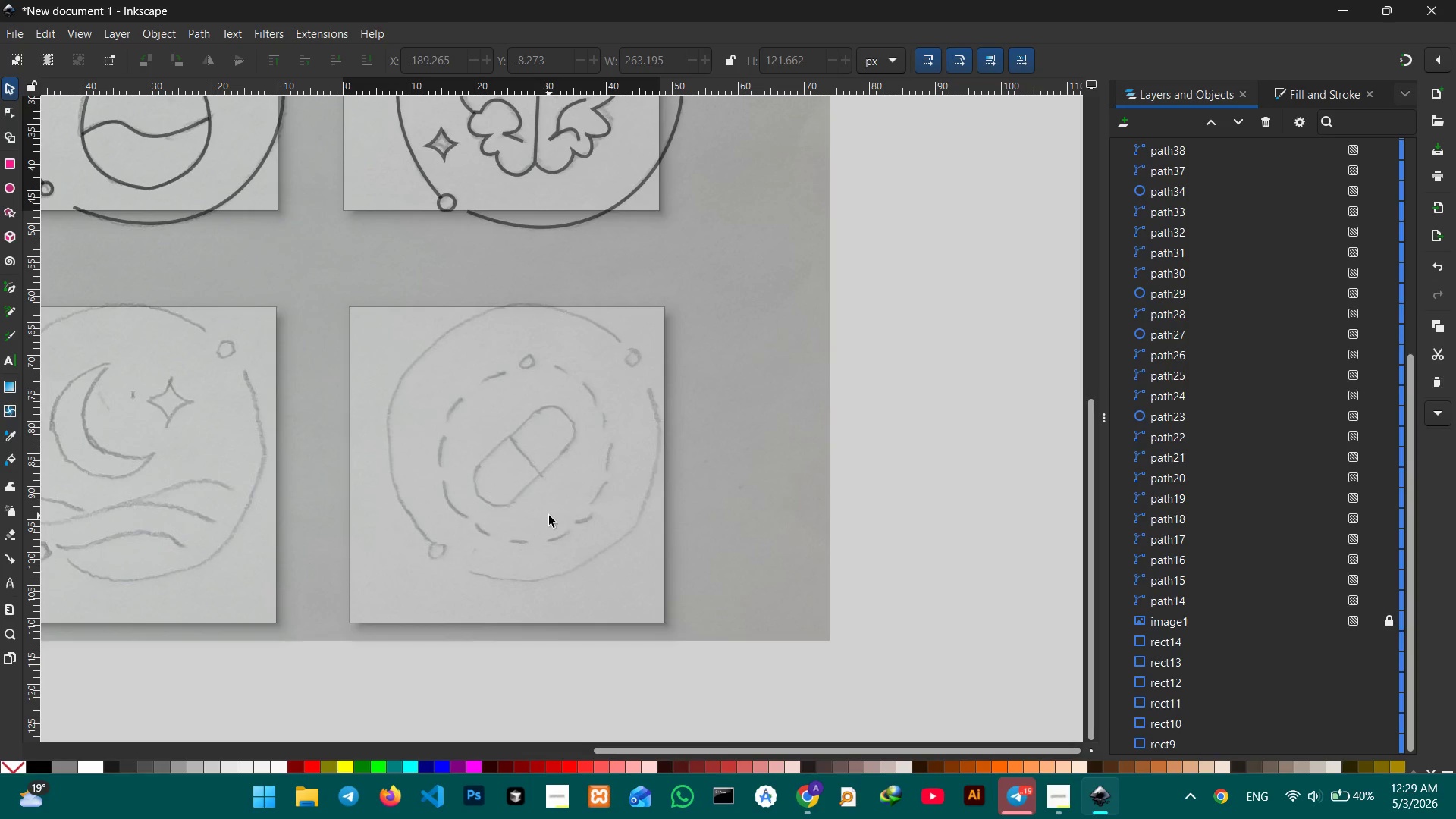 
hold_key(key=ControlLeft, duration=0.61)
scroll: coordinate [549, 516], scroll_direction: up, amount: 2.0
 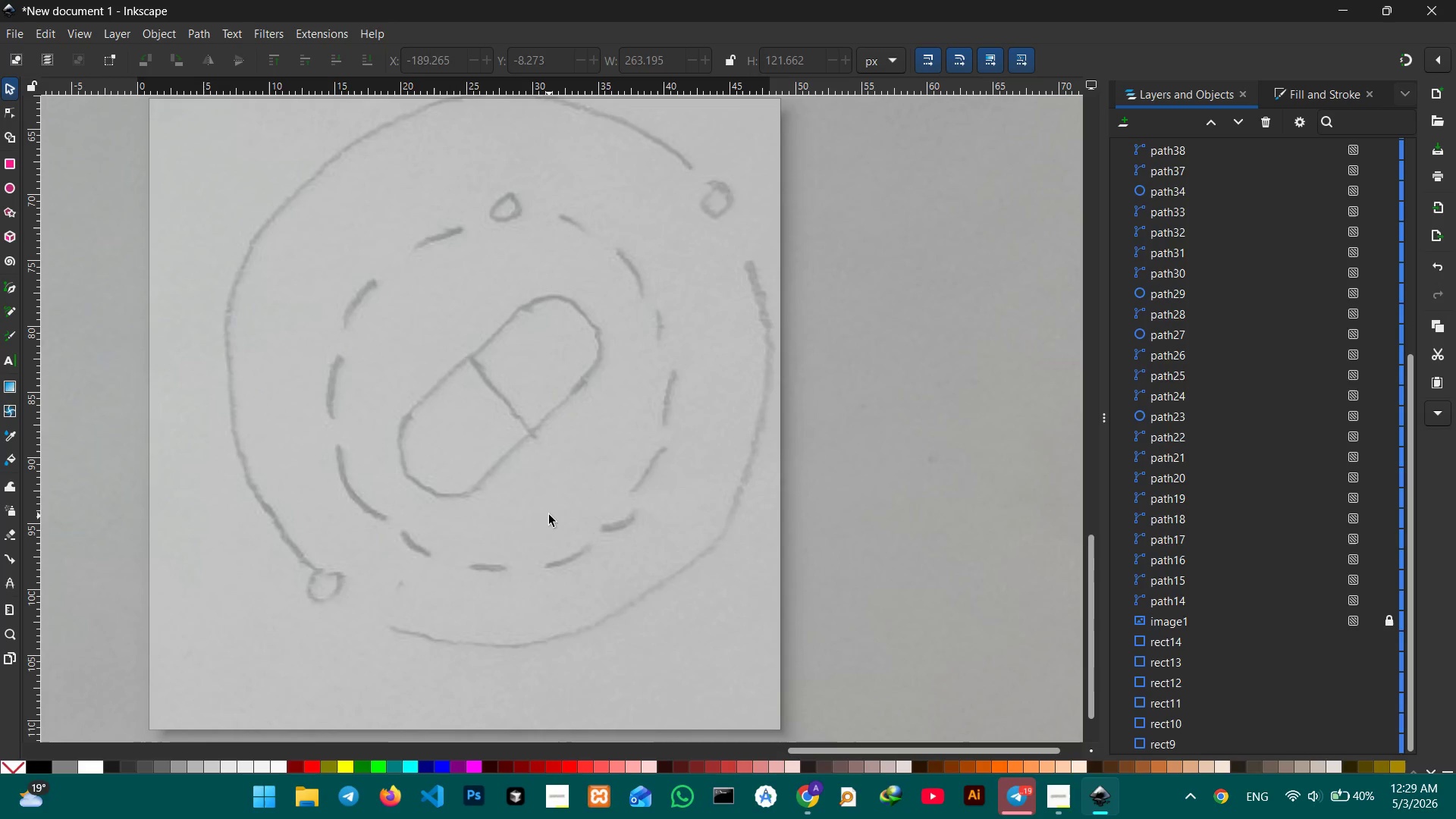 
hold_key(key=Space, duration=0.94)
 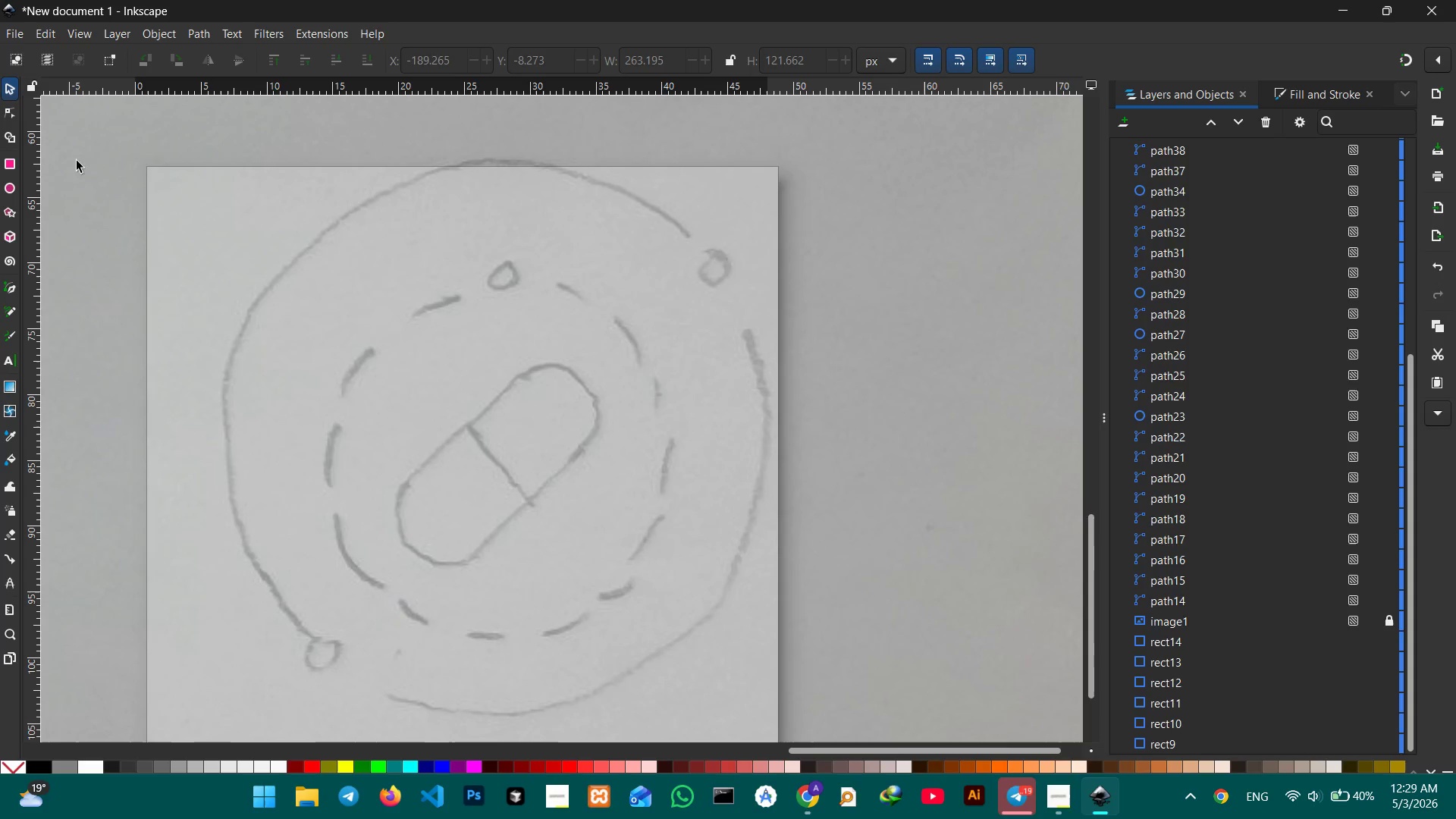 
left_click_drag(start_coordinate=[548, 470], to_coordinate=[548, 550])
 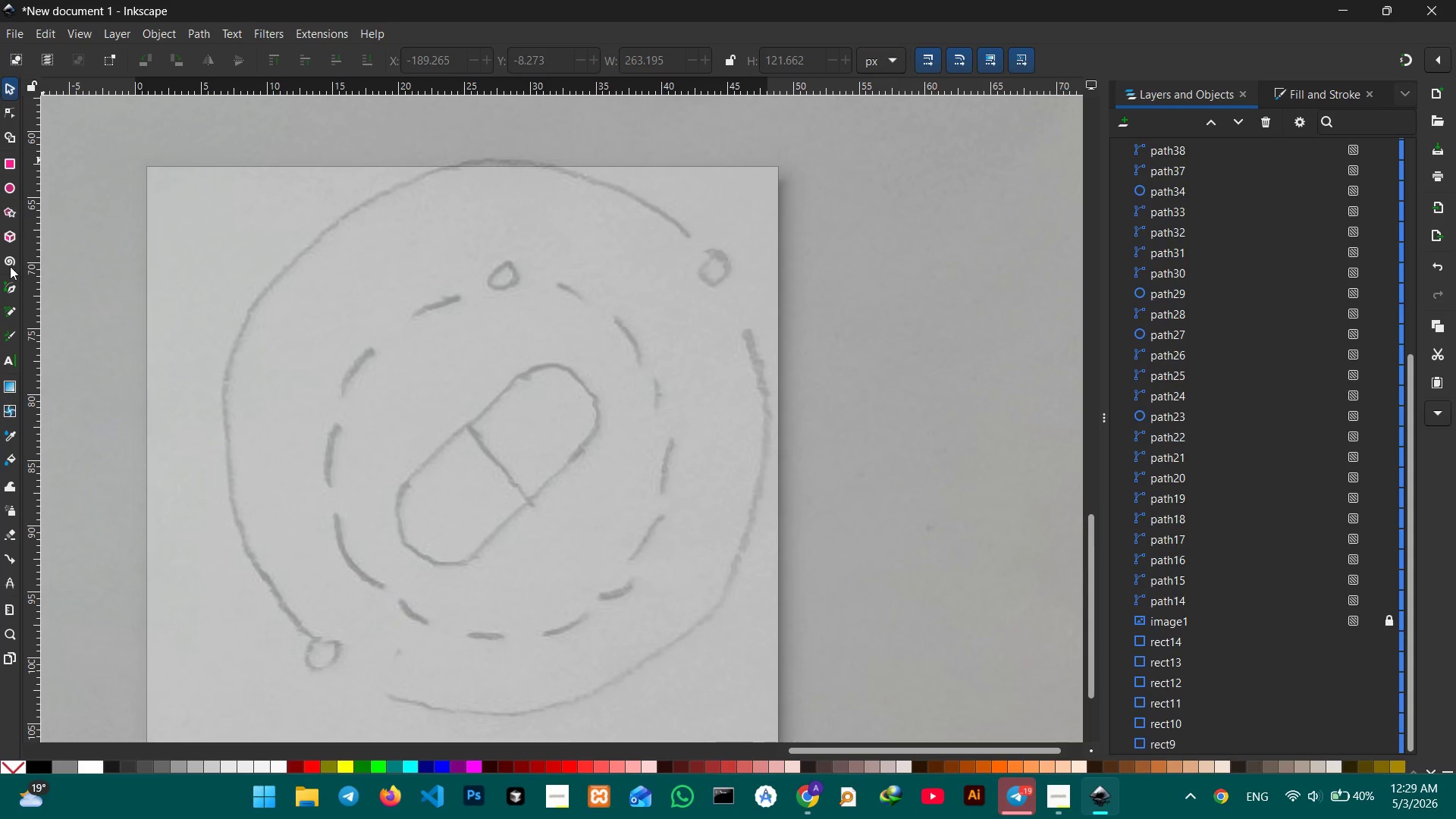 
left_click([11, 280])
 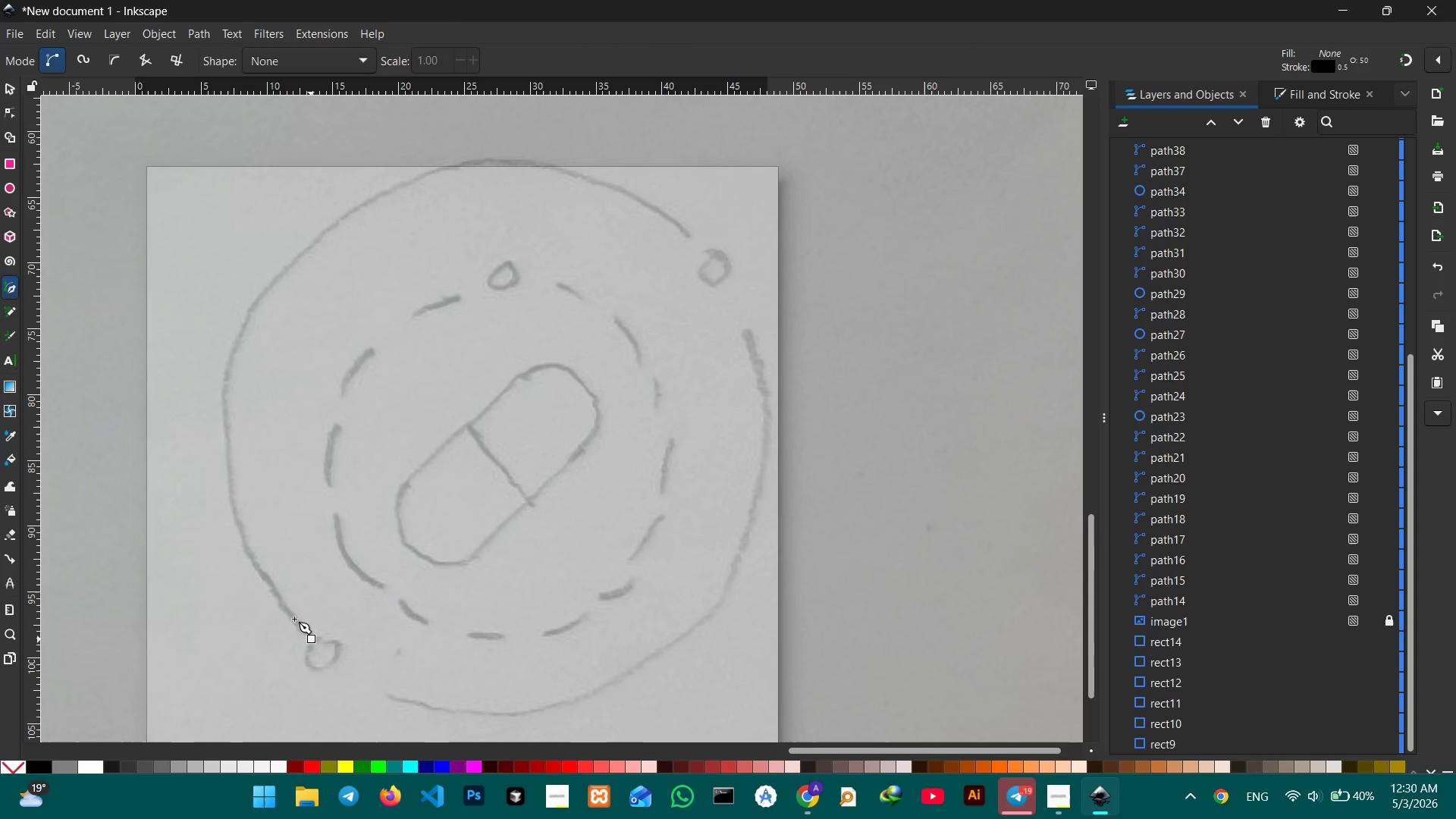 
left_click([257, 566])
 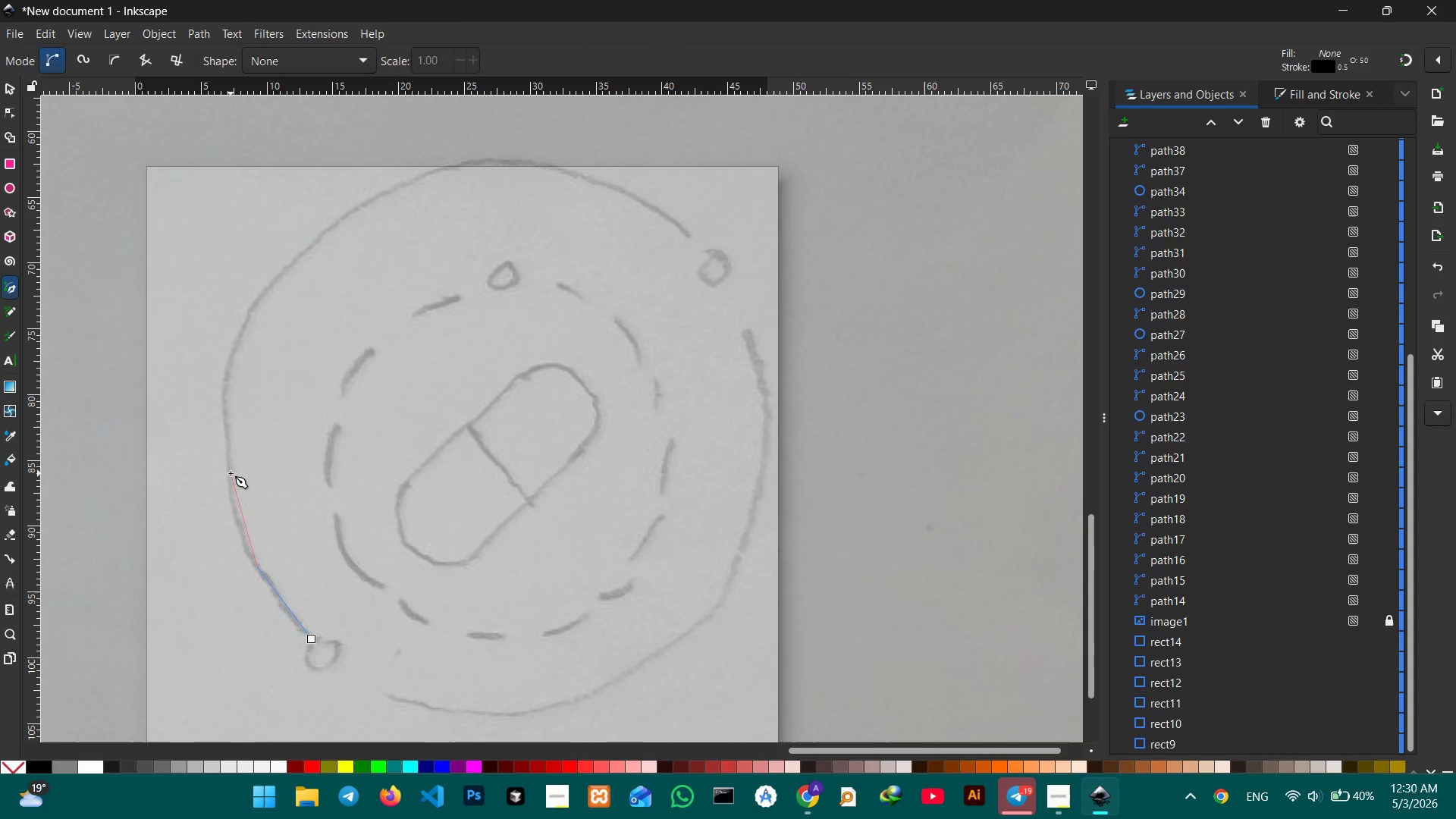 
left_click([225, 463])
 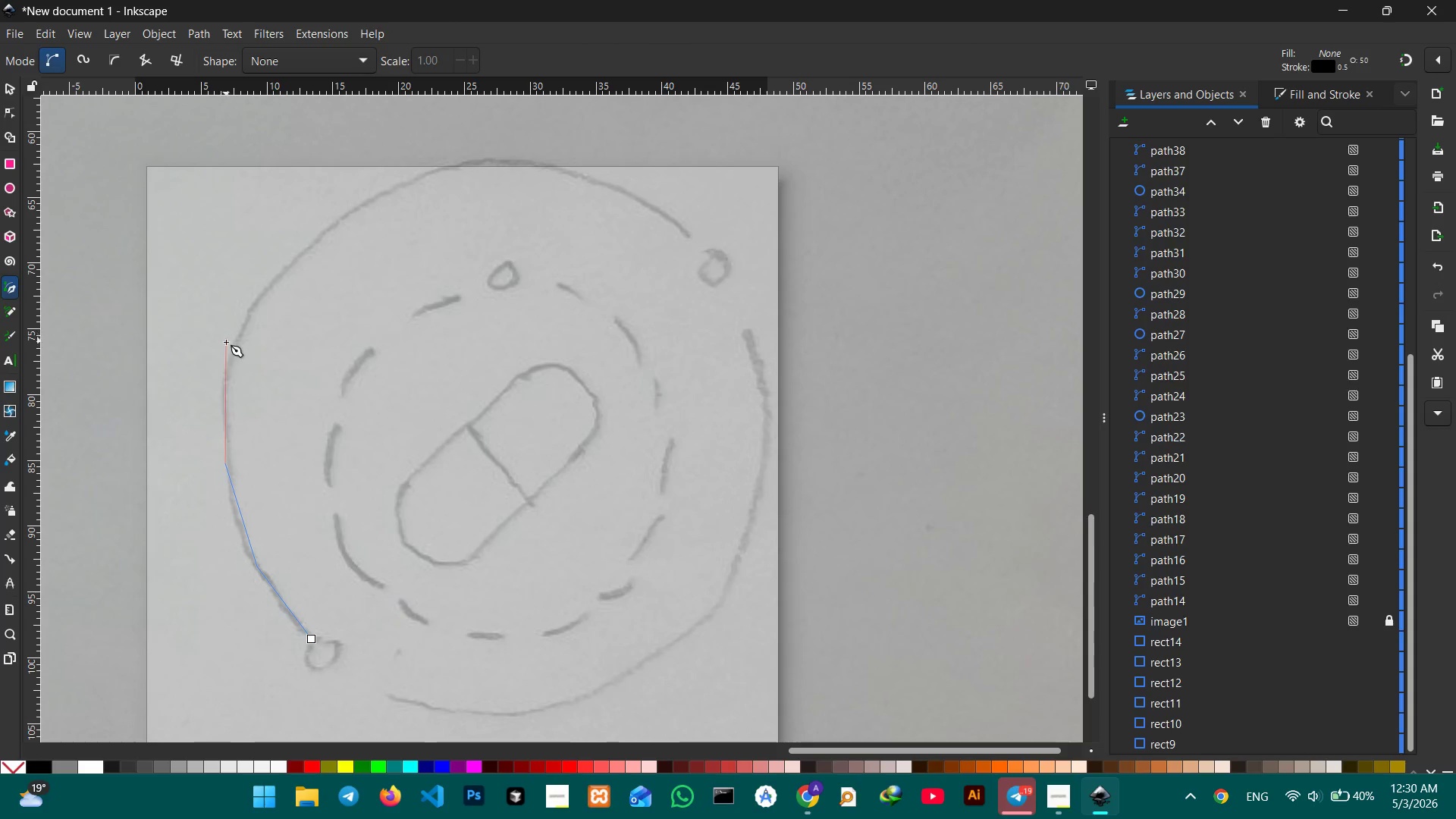 
left_click([229, 347])
 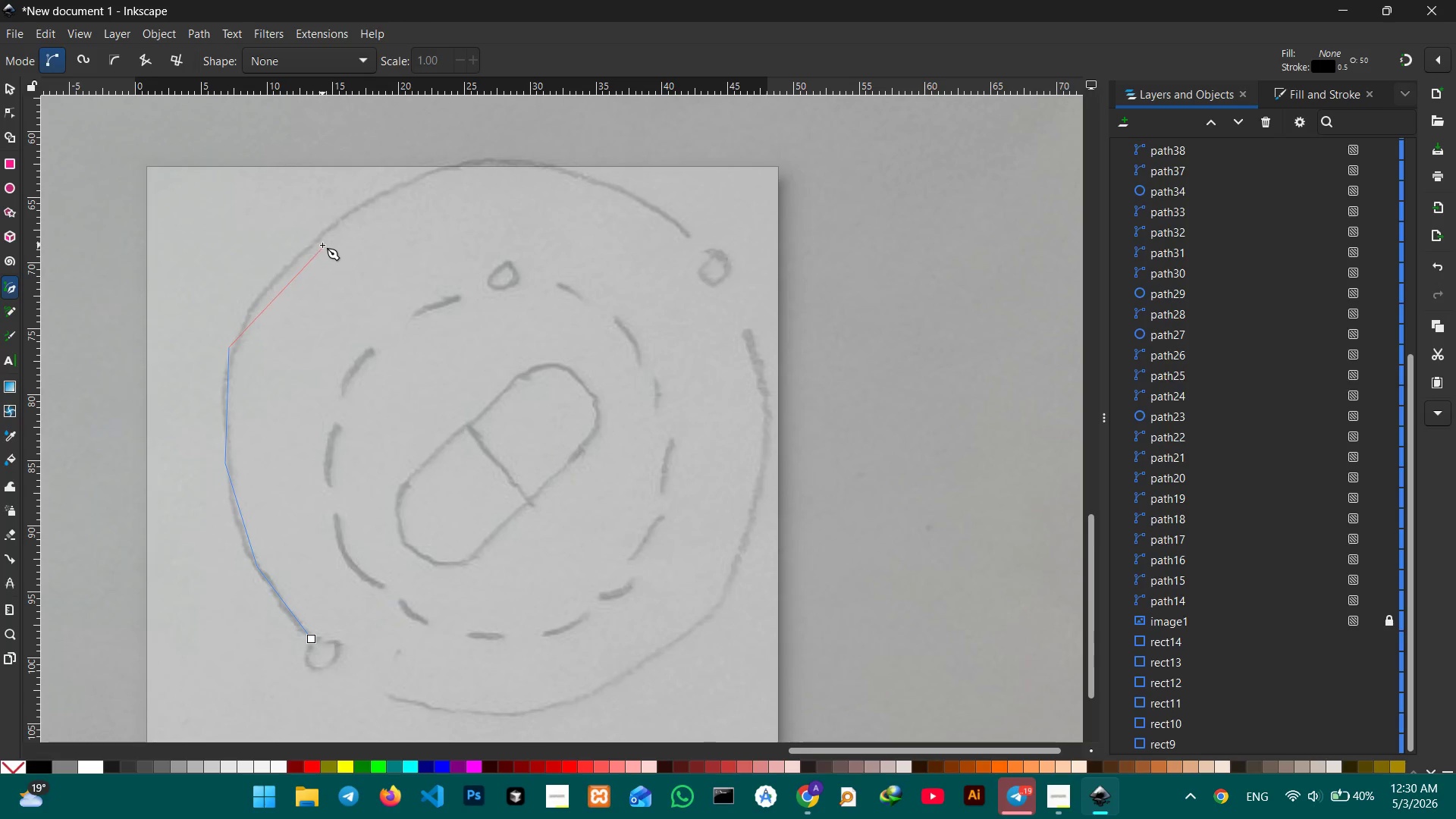 
left_click([320, 243])
 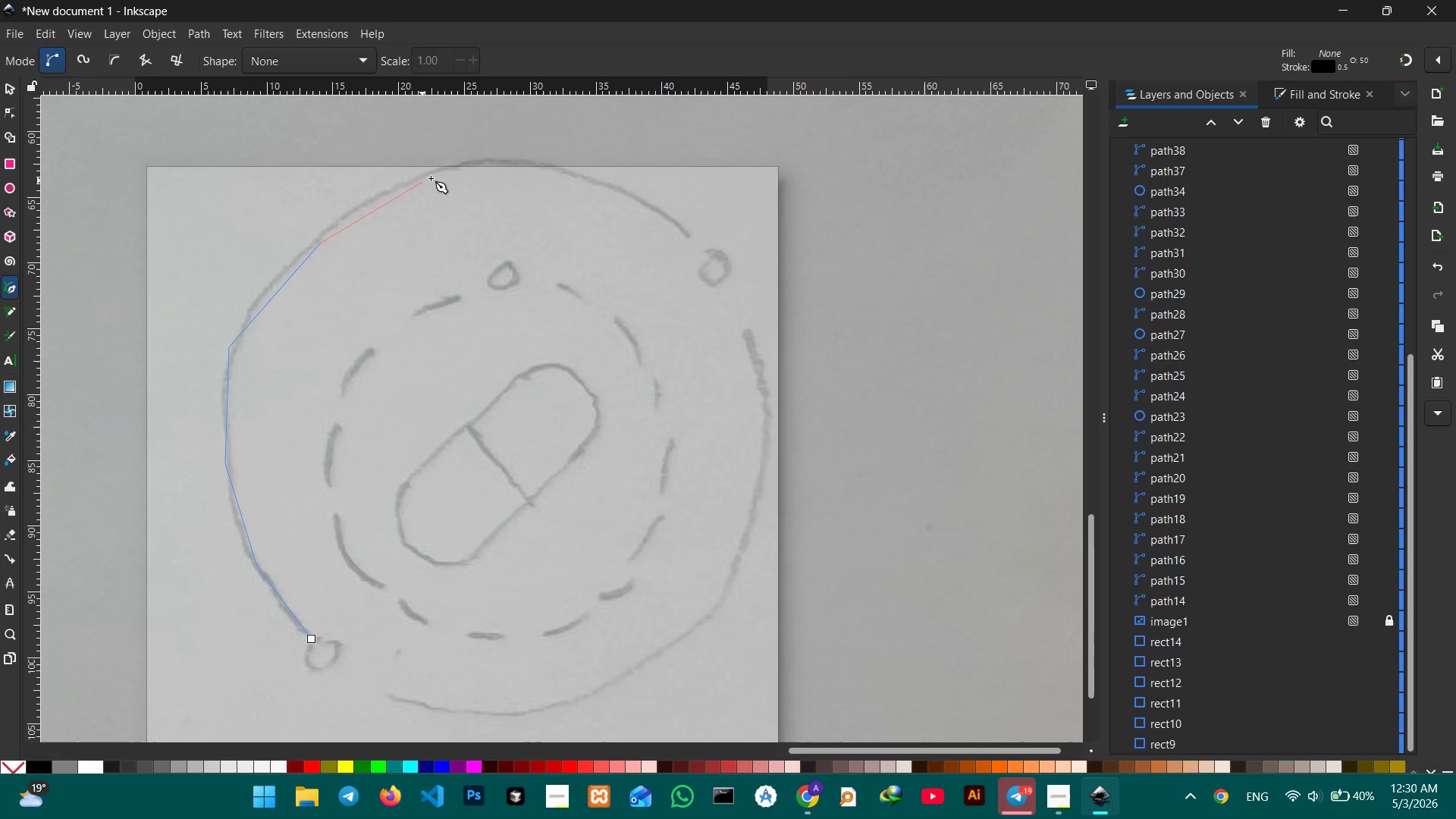 
left_click([444, 174])
 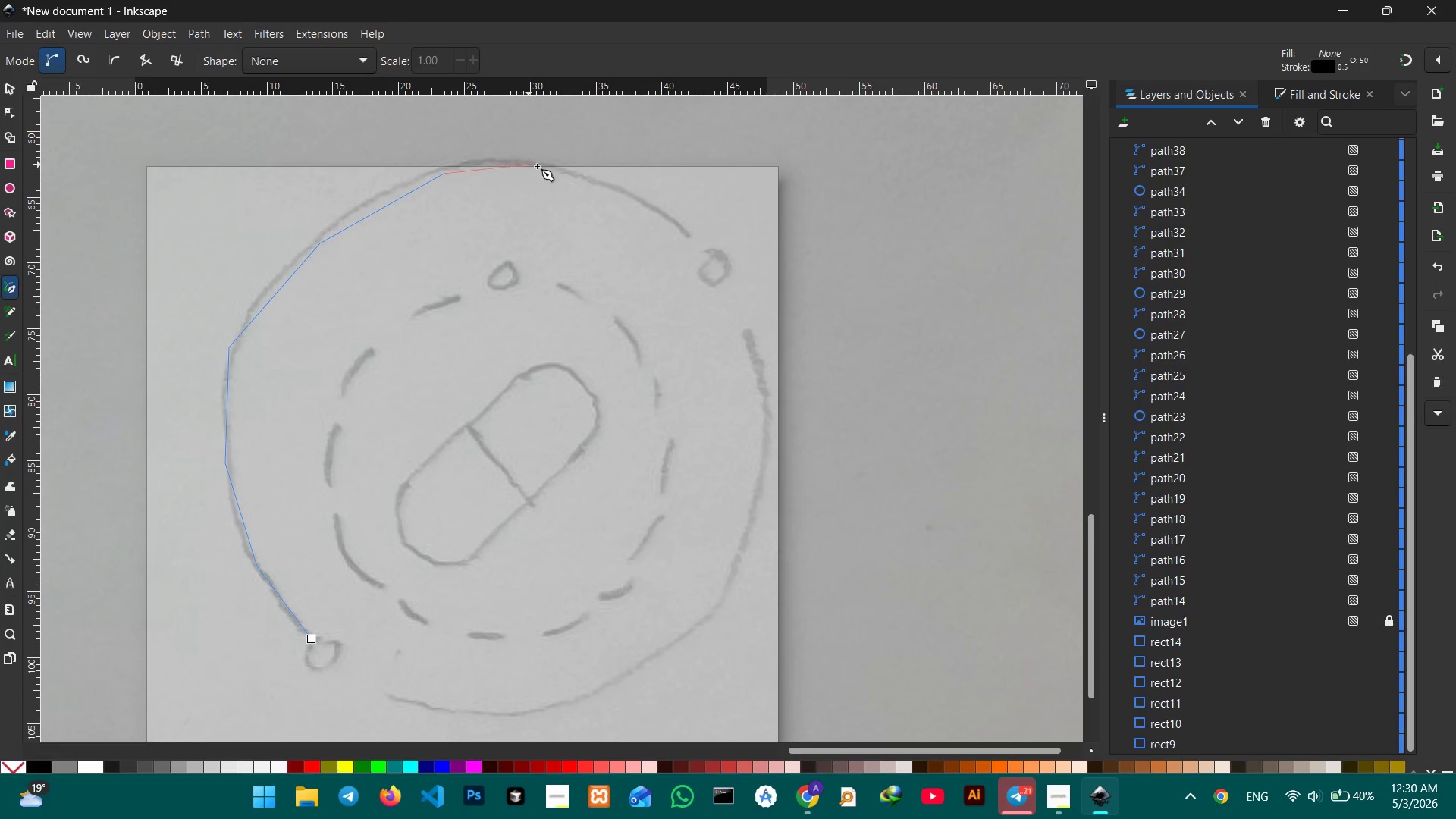 
left_click([560, 168])
 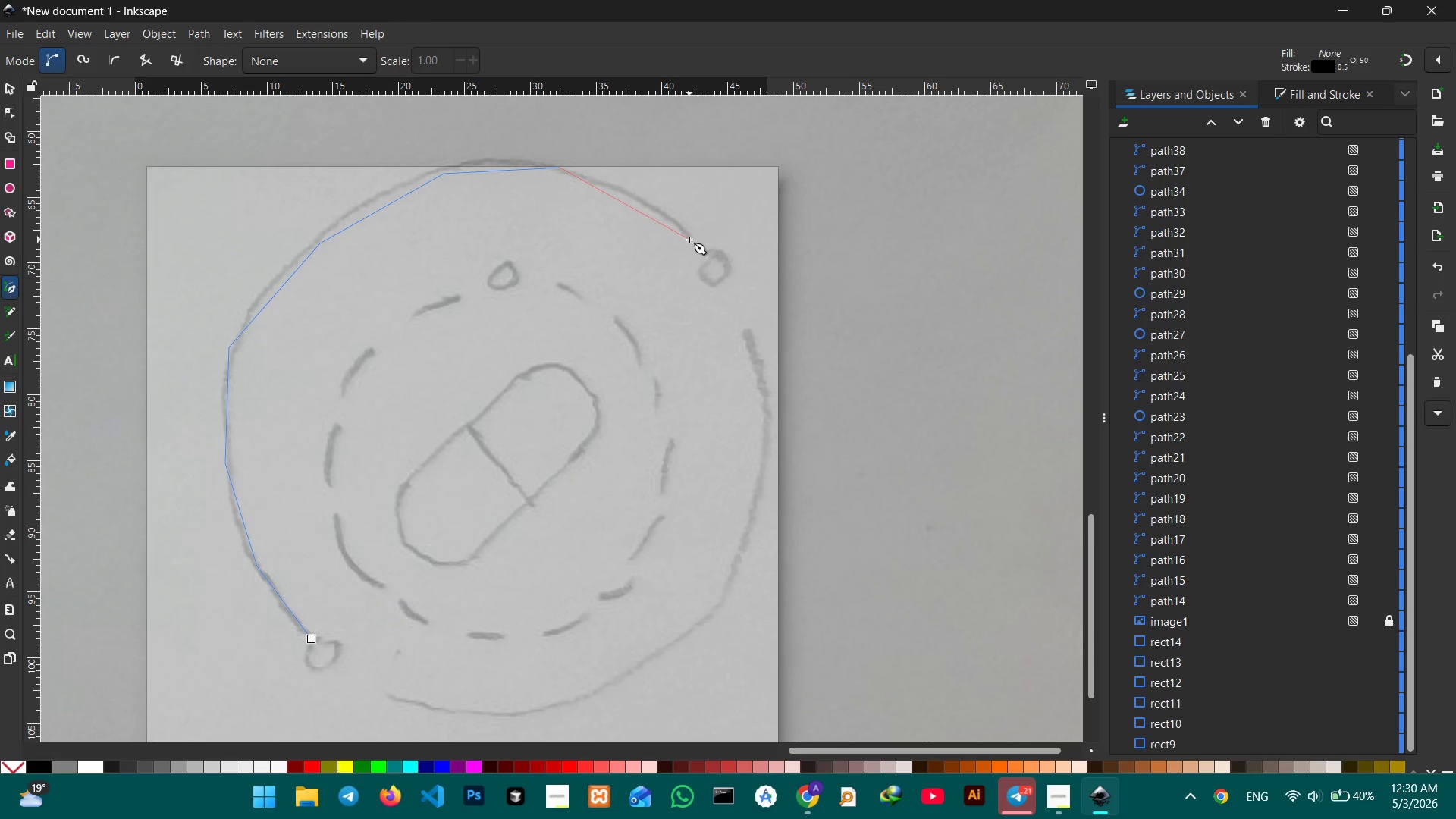 
left_click([693, 240])
 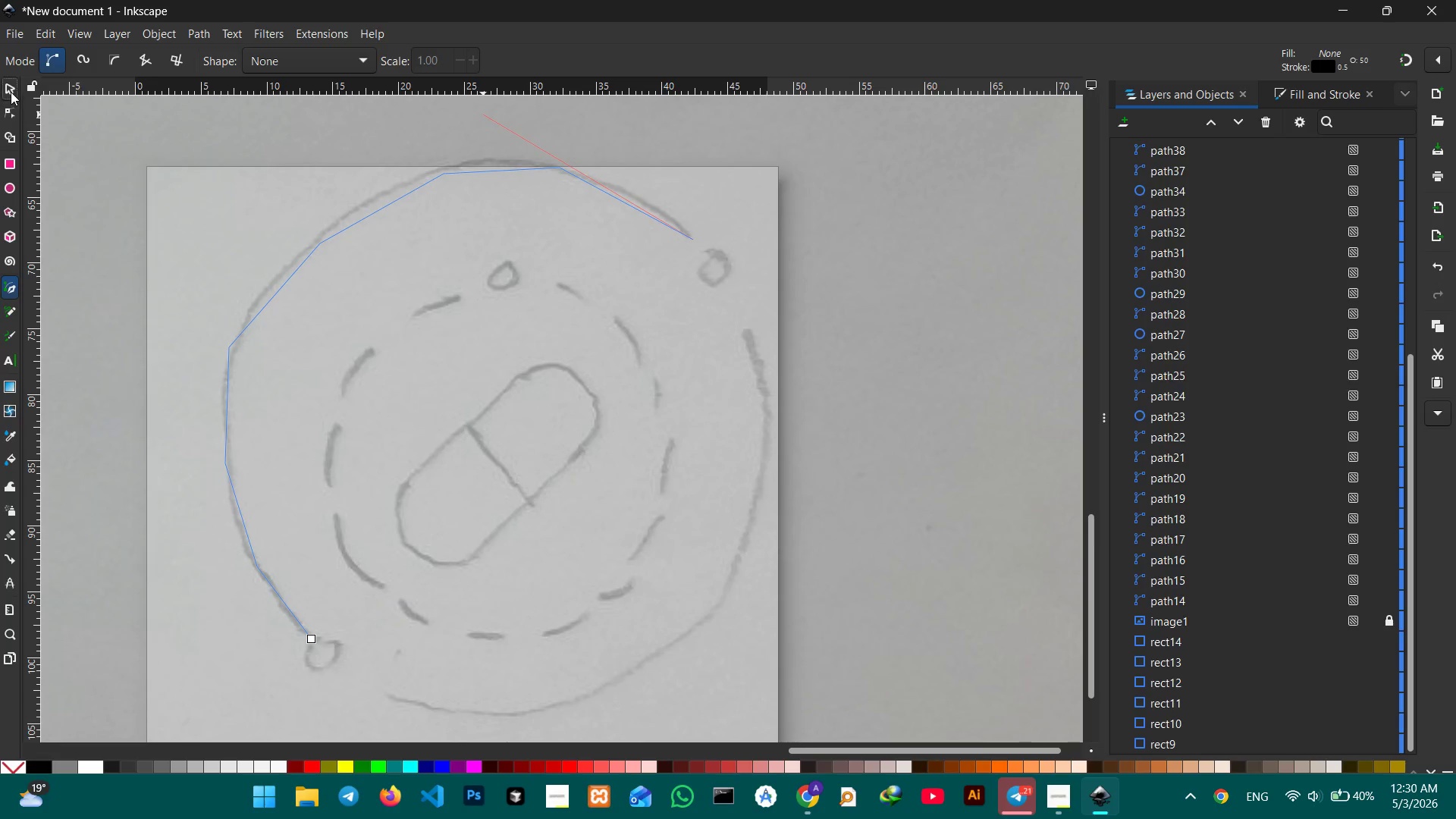 
double_click([125, 122])
 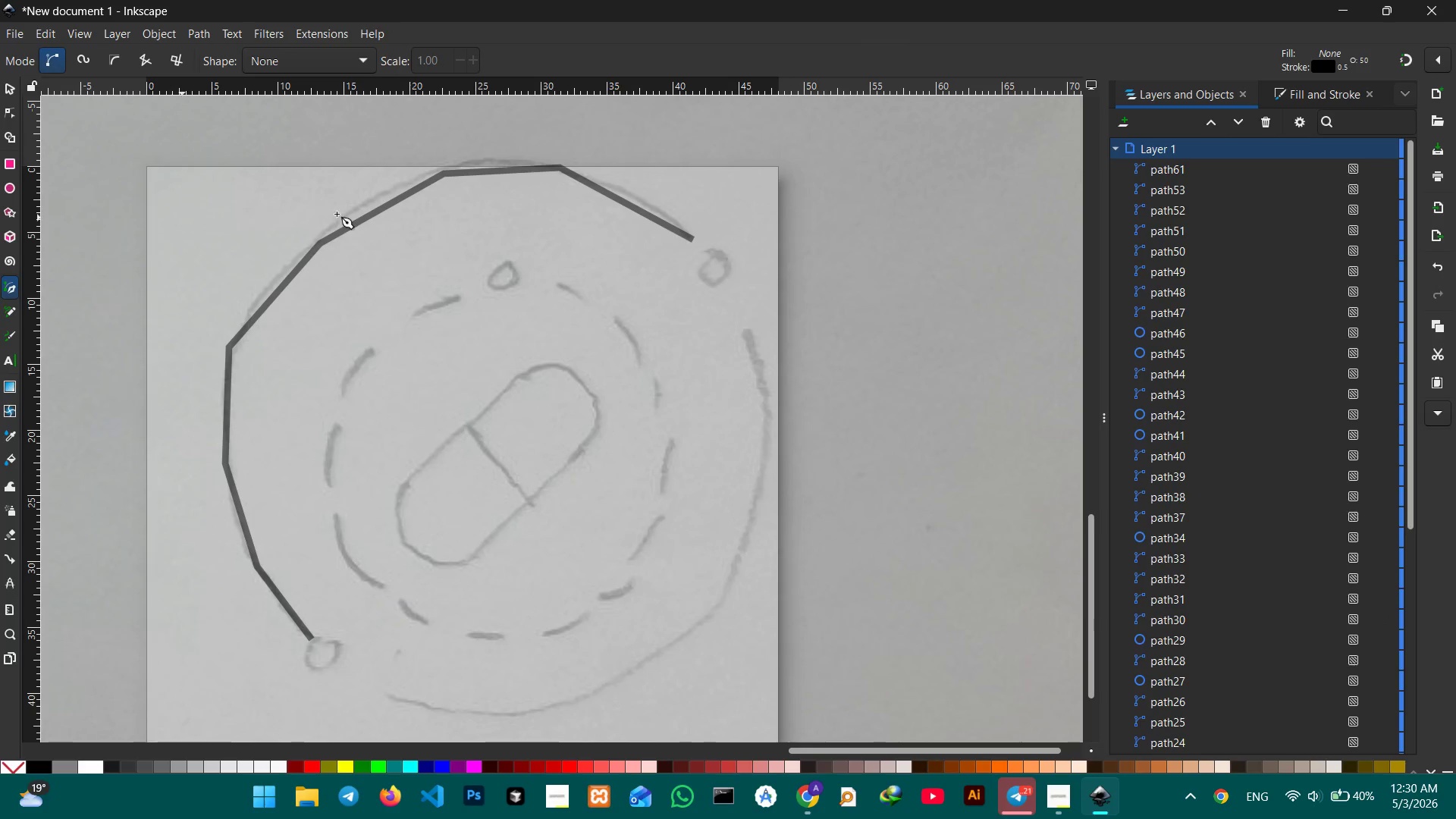 
scroll: coordinate [745, 358], scroll_direction: down, amount: 1.0
 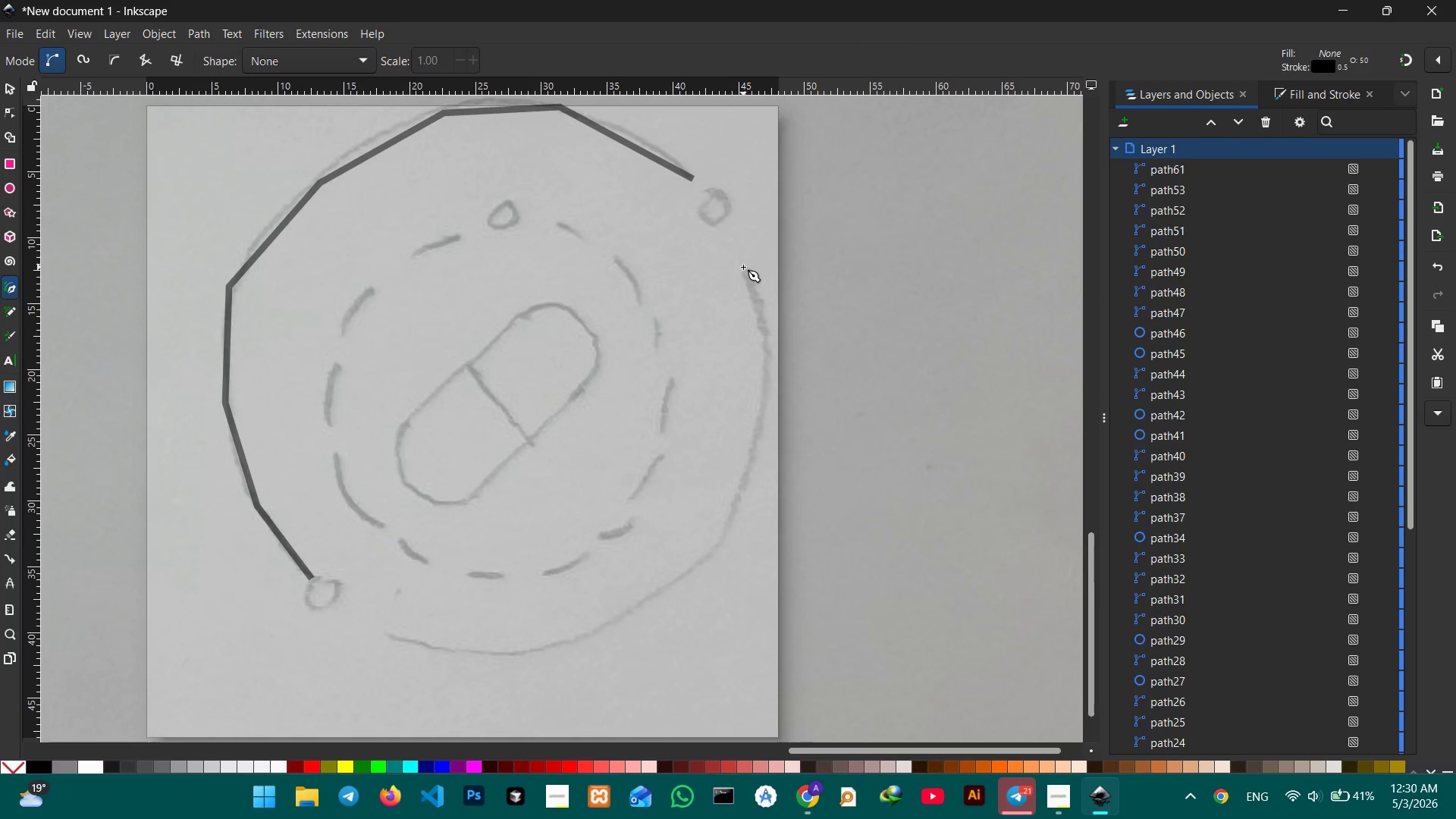 
left_click([748, 277])
 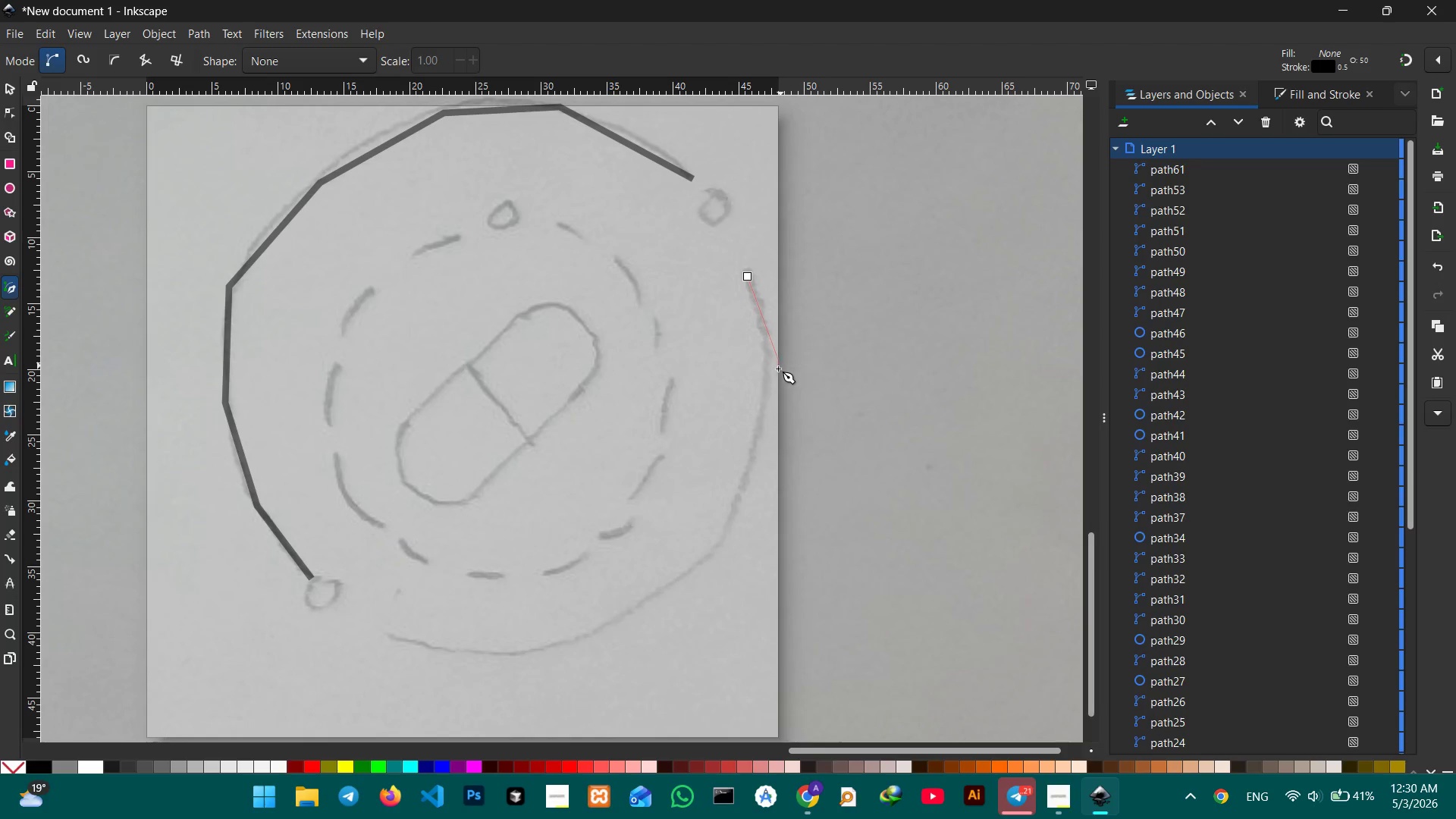 
left_click([774, 375])
 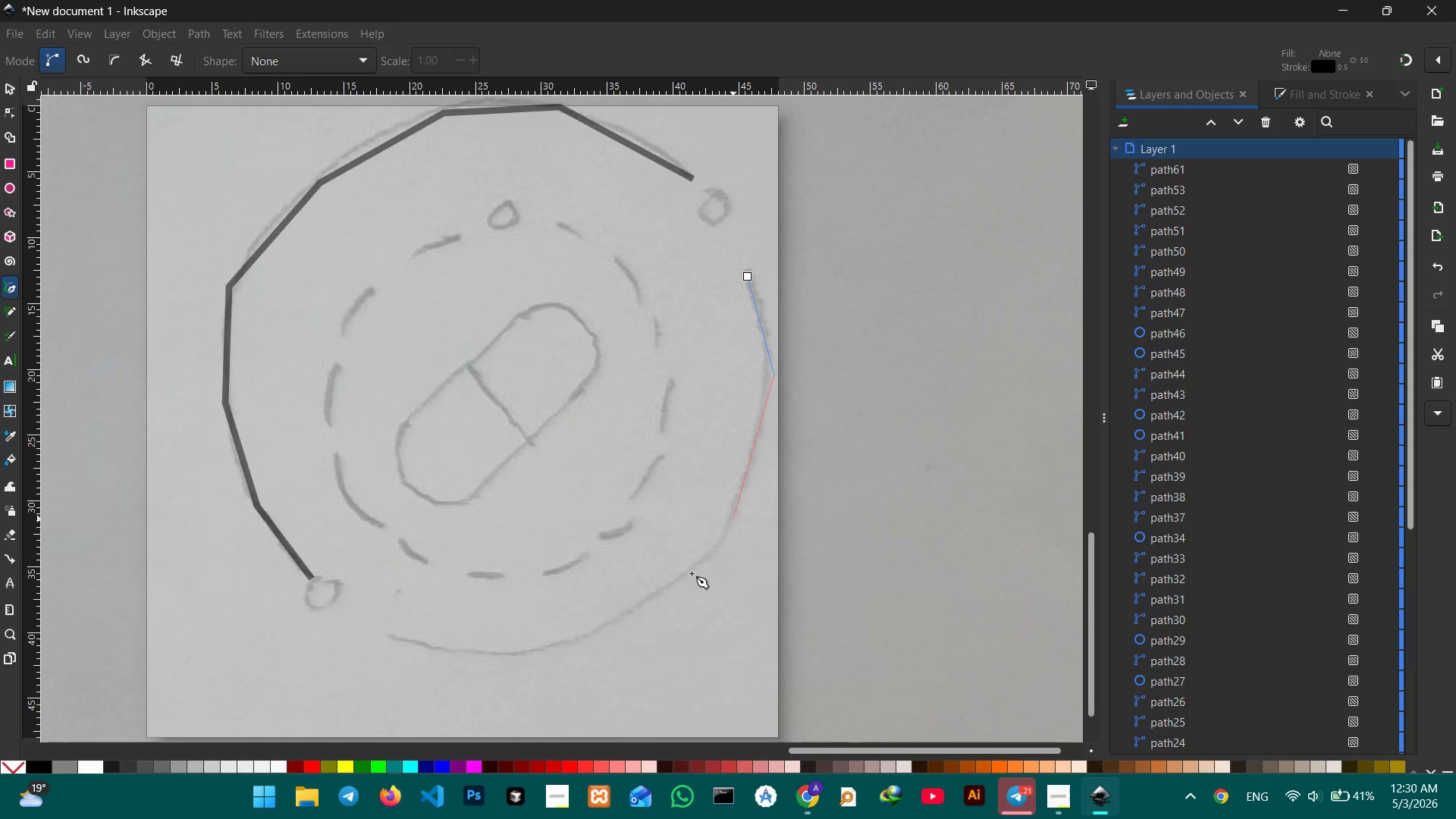 
left_click([673, 588])
 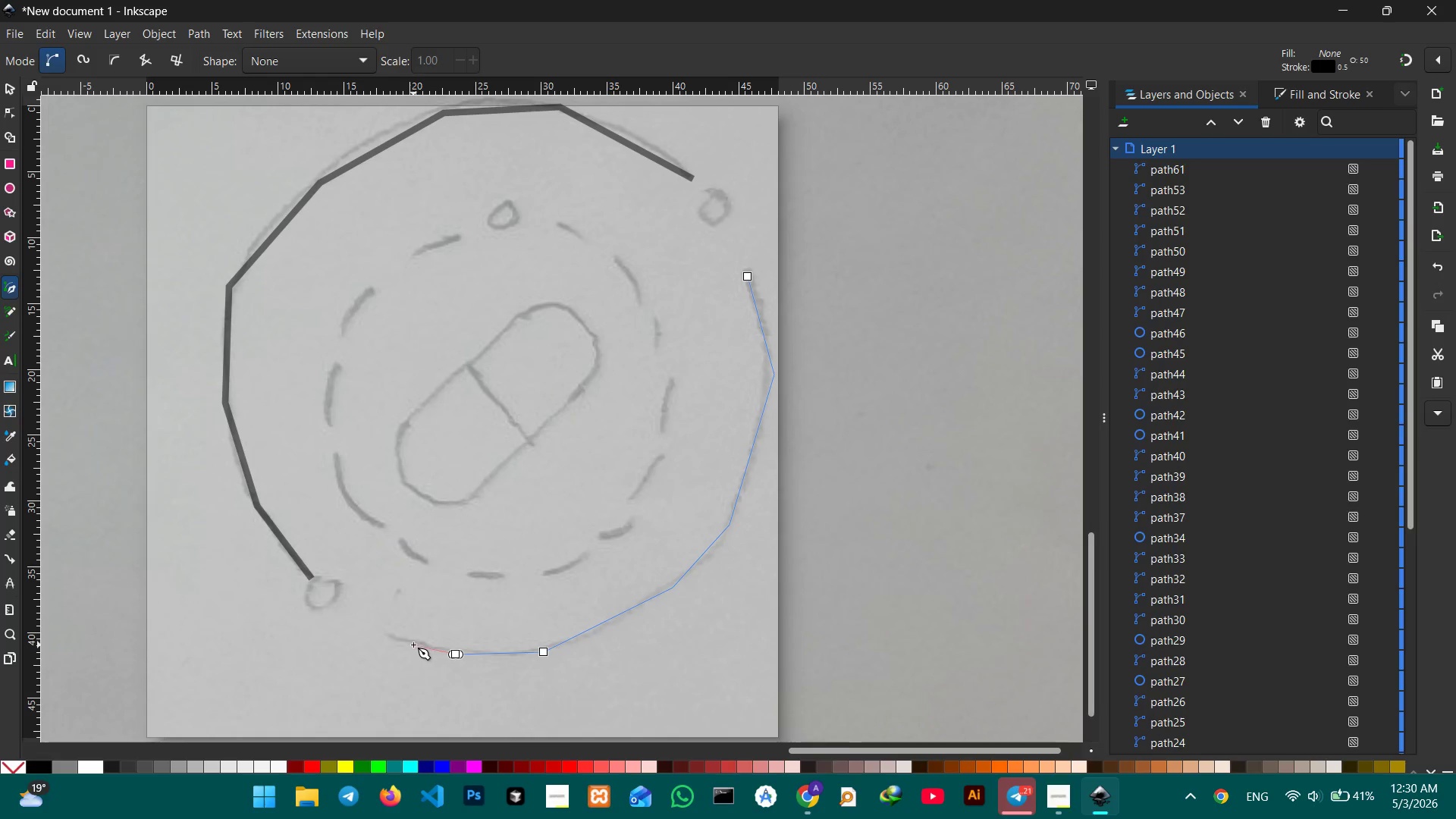 
left_click([384, 637])
 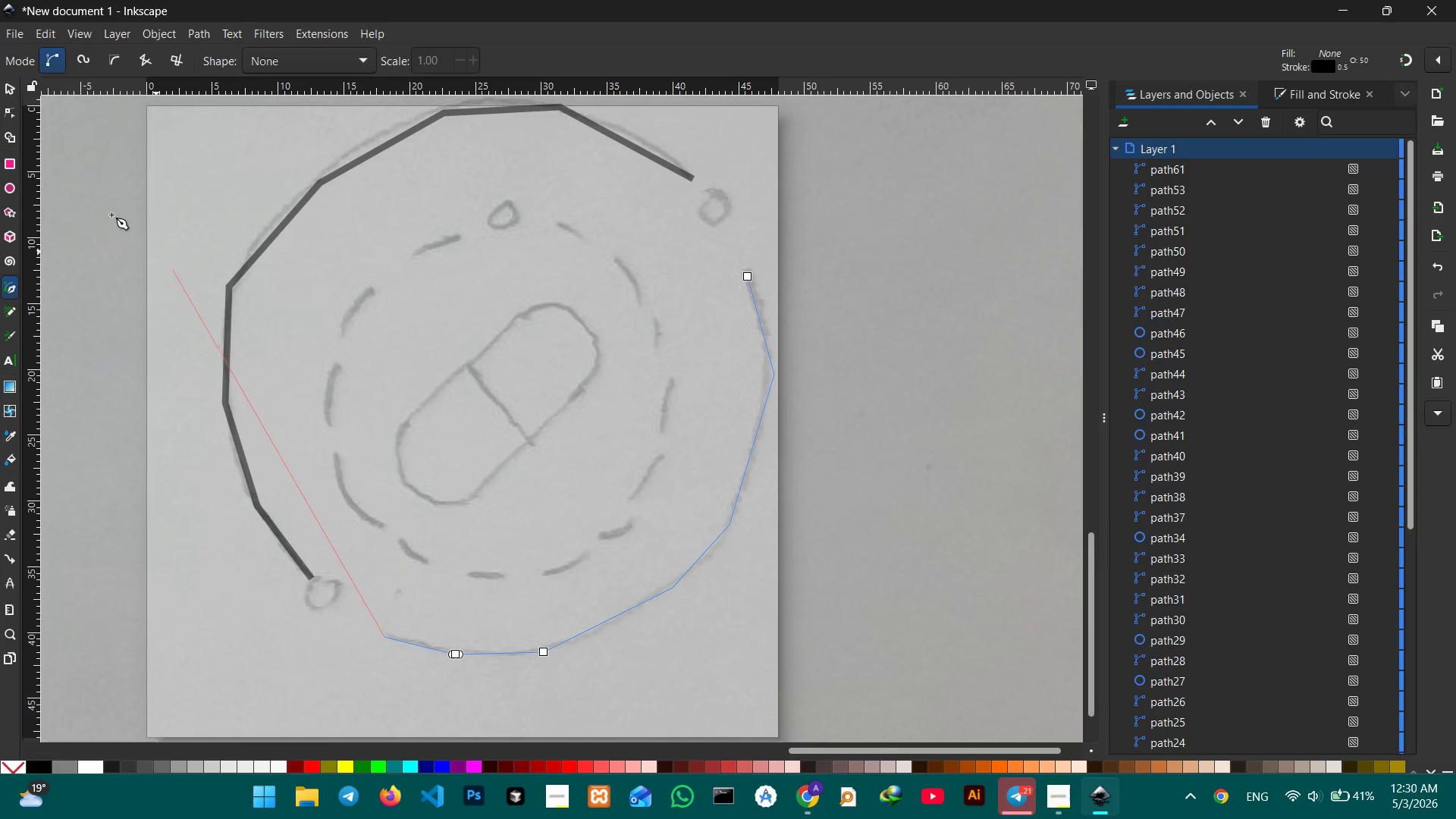 
left_click([6, 88])
 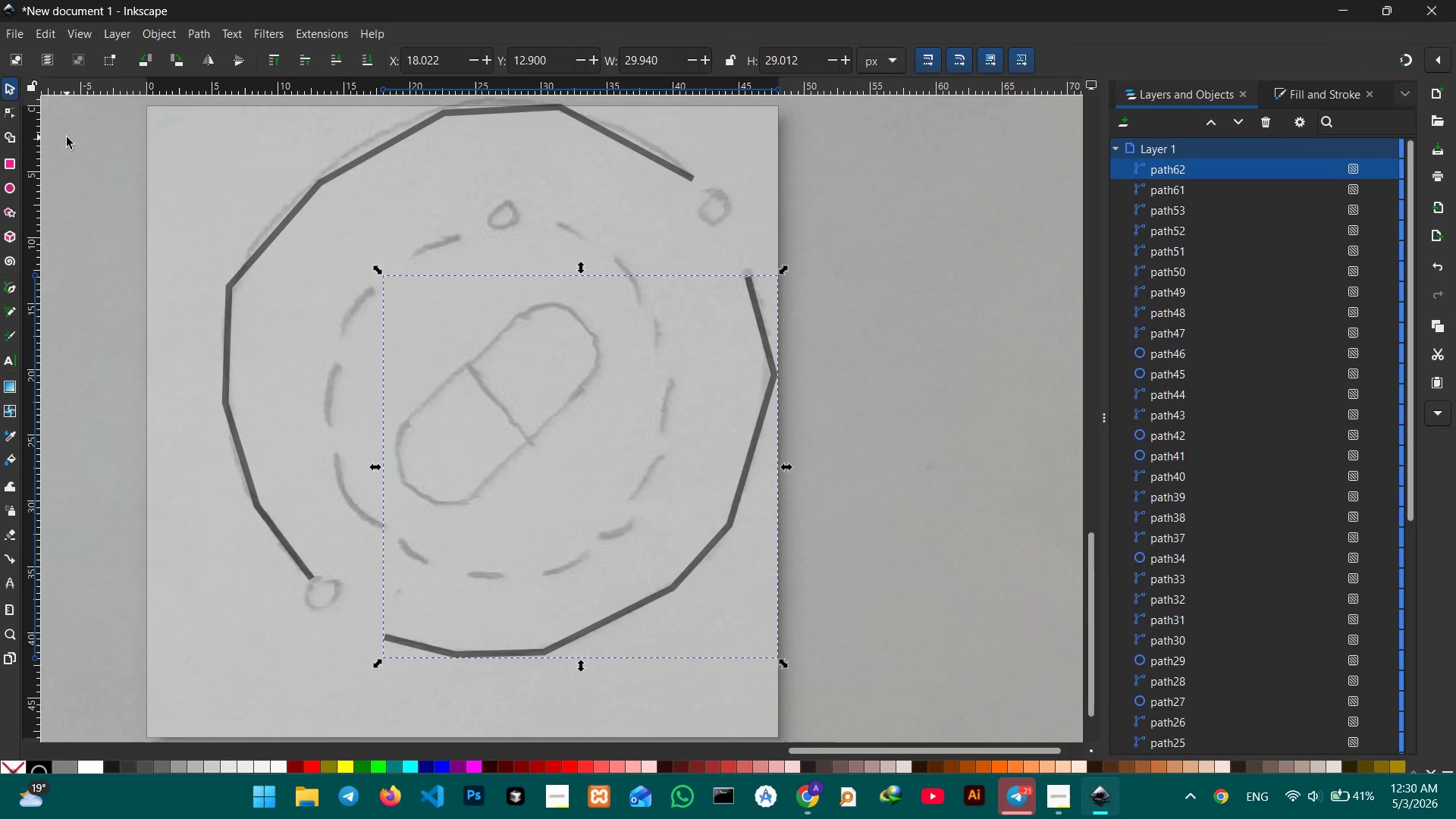 
left_click([67, 137])
 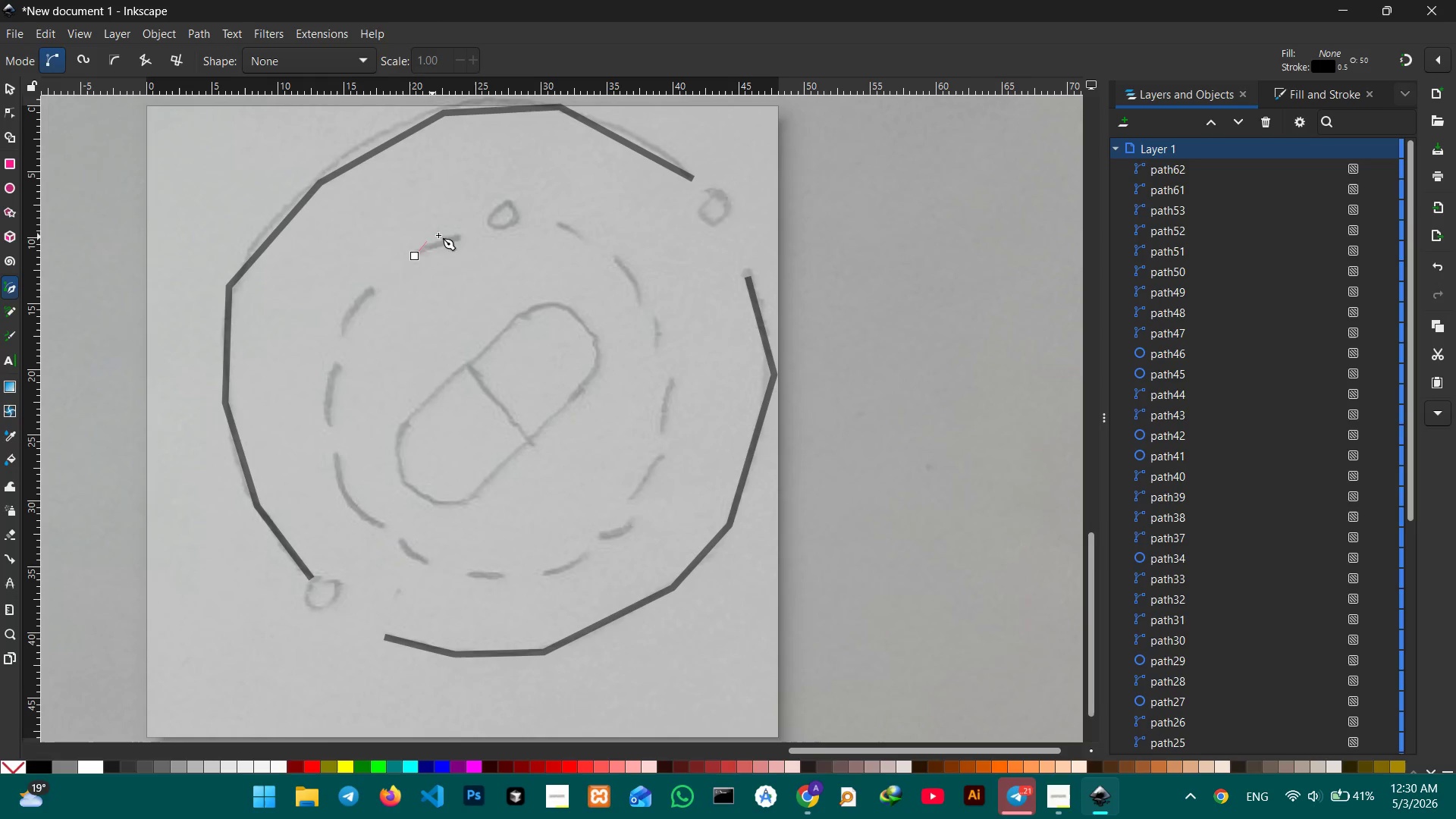 
left_click([461, 237])
 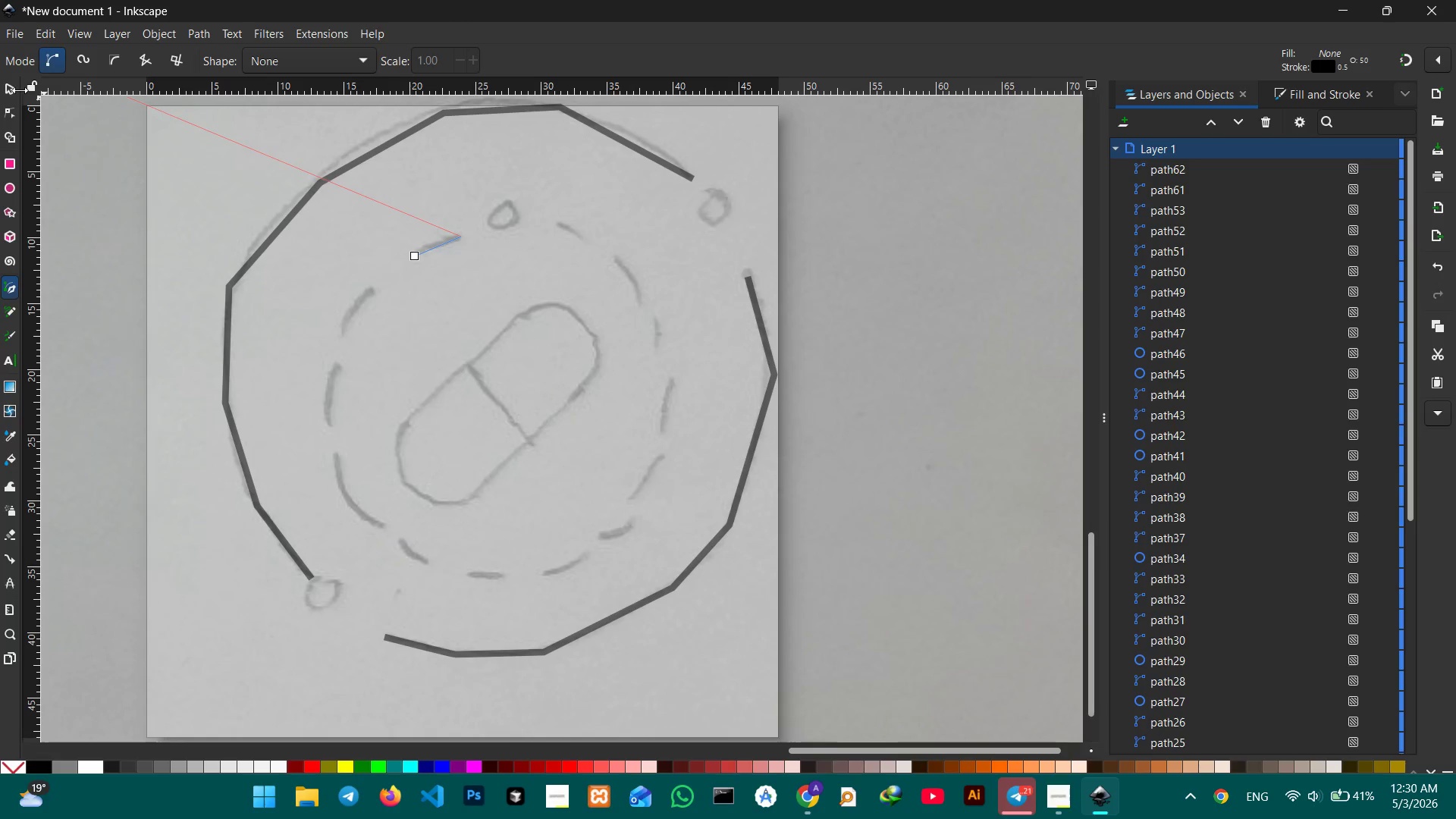 
left_click([8, 91])
 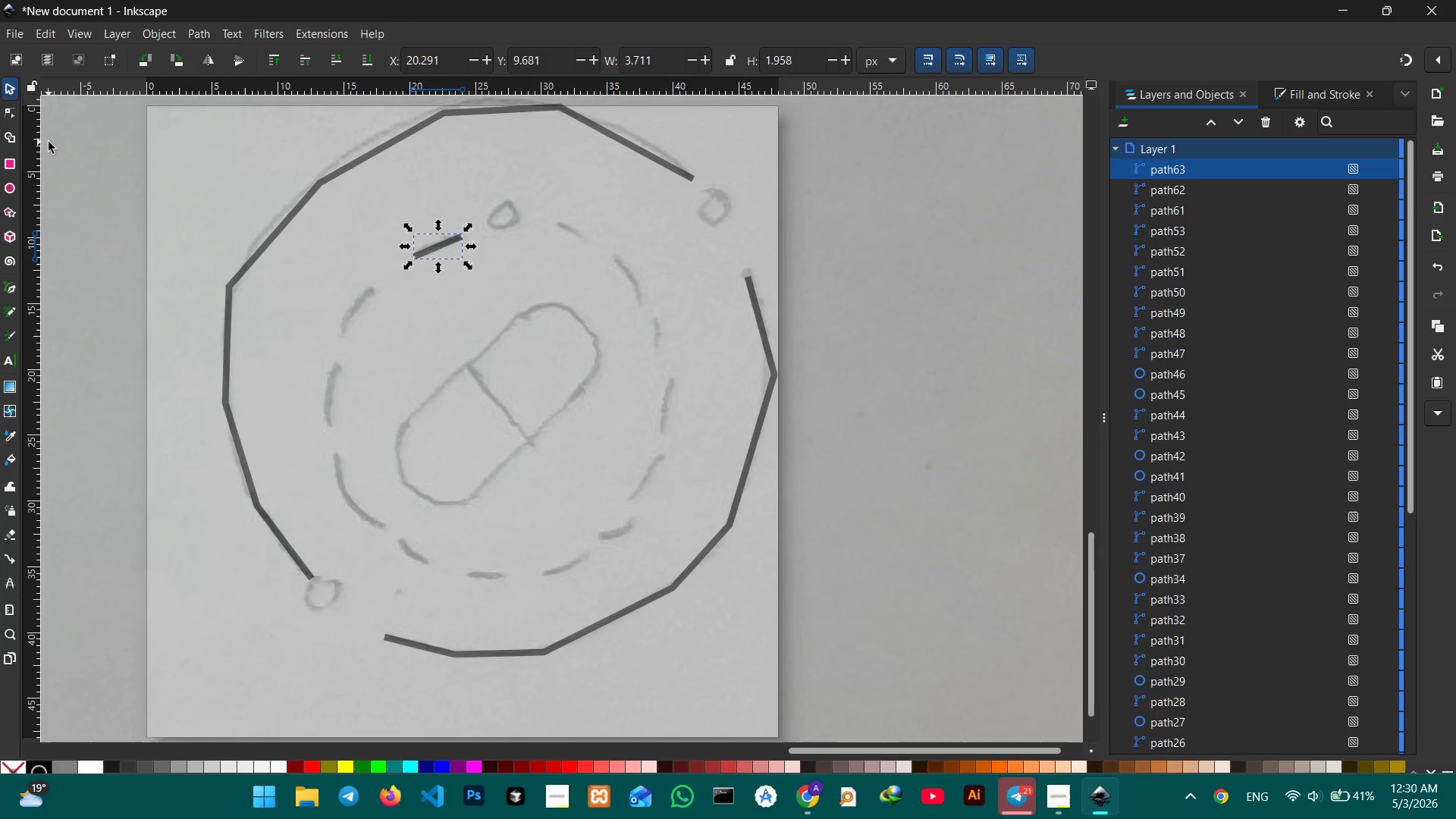 
left_click([9, 289])
 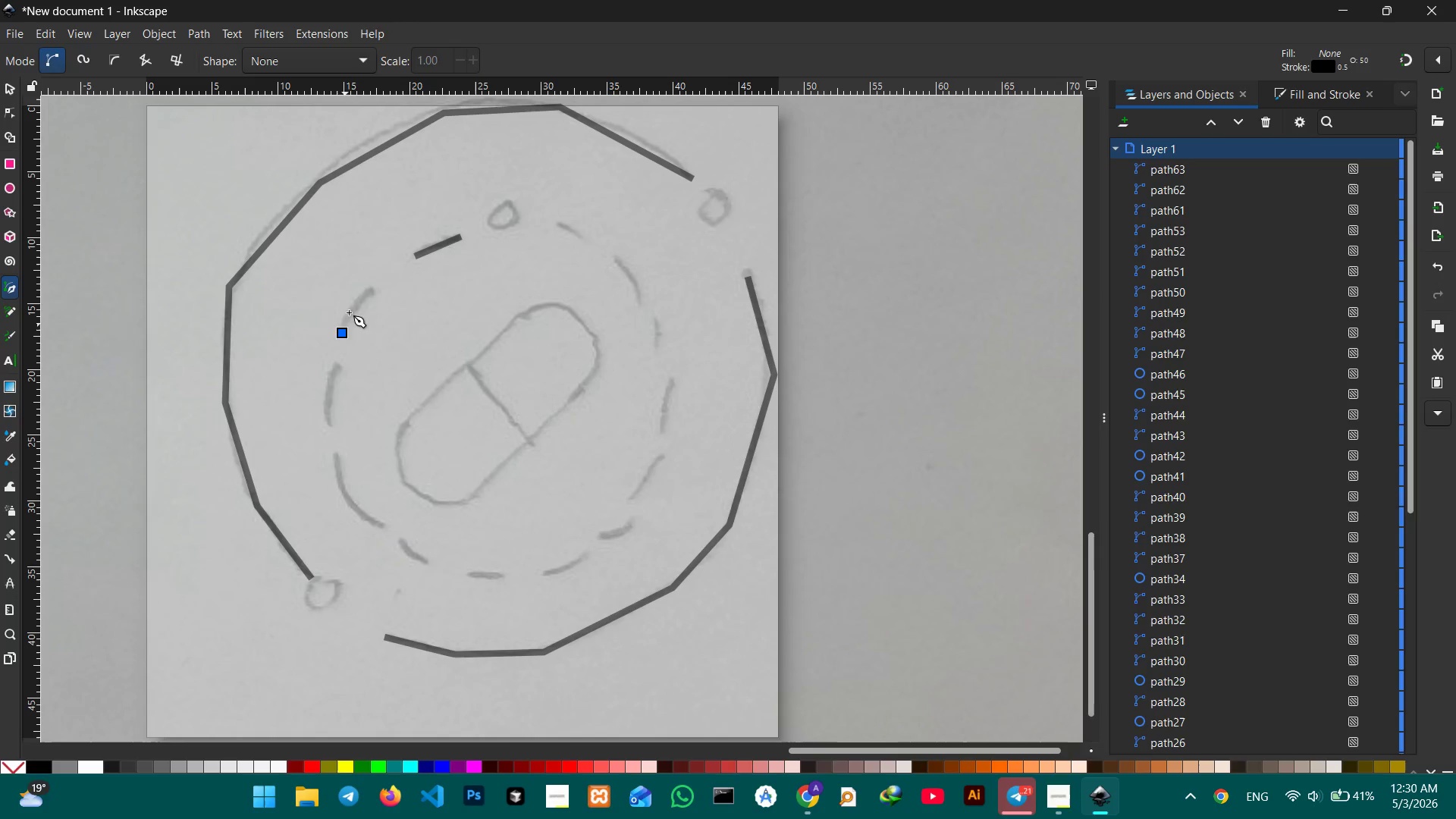 
left_click([372, 291])
 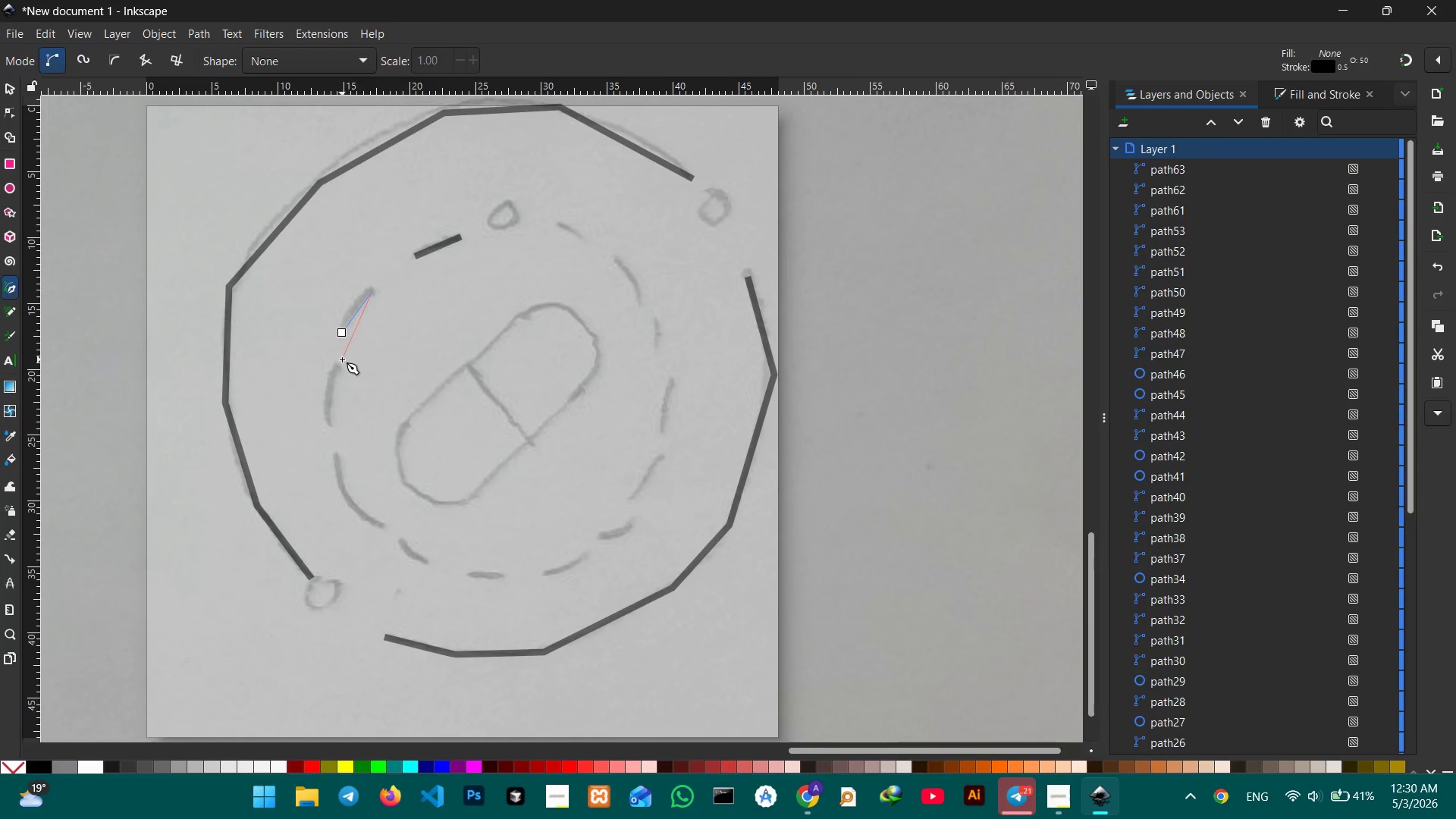 
key(Space)
 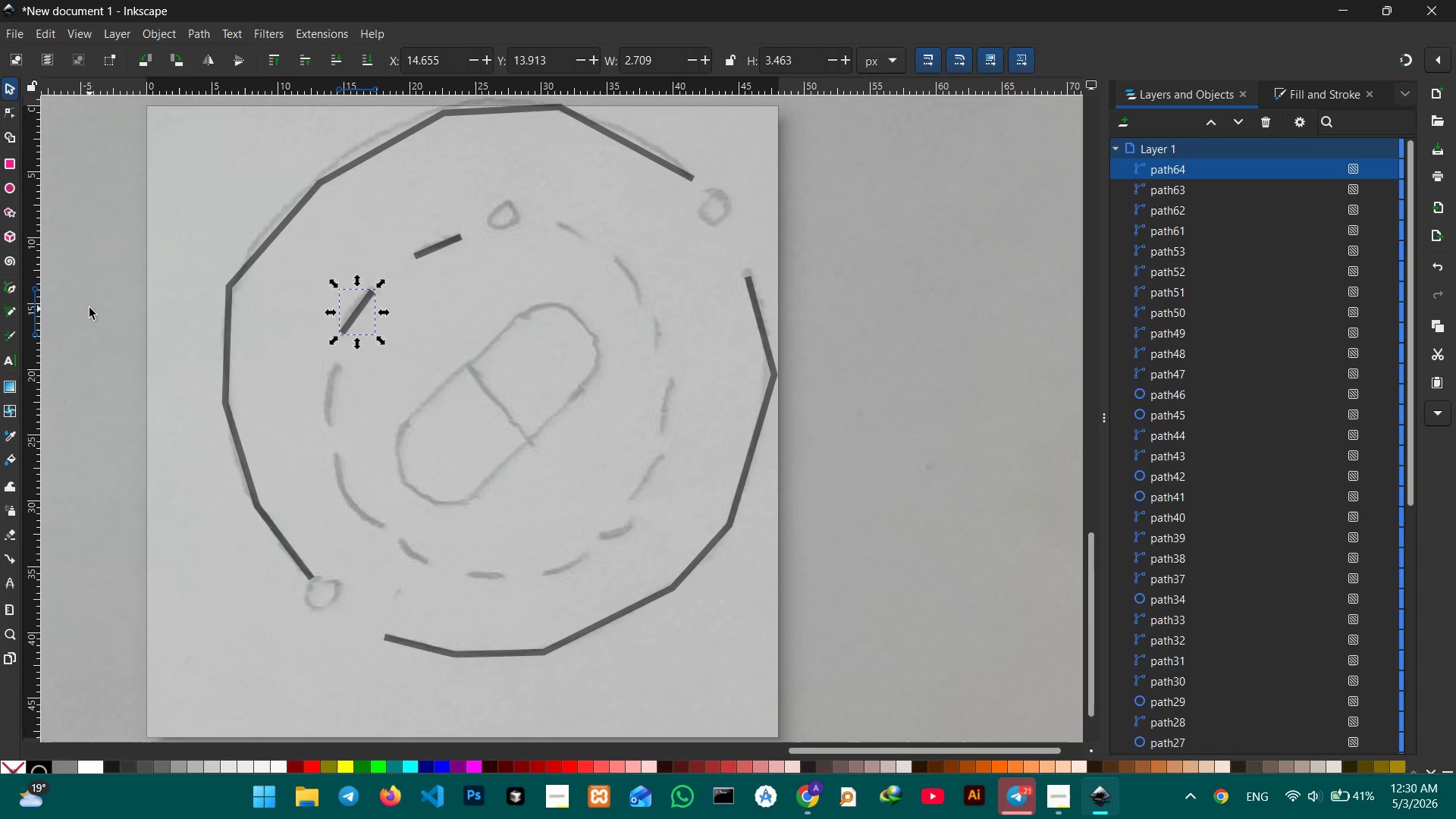 
left_click([10, 289])
 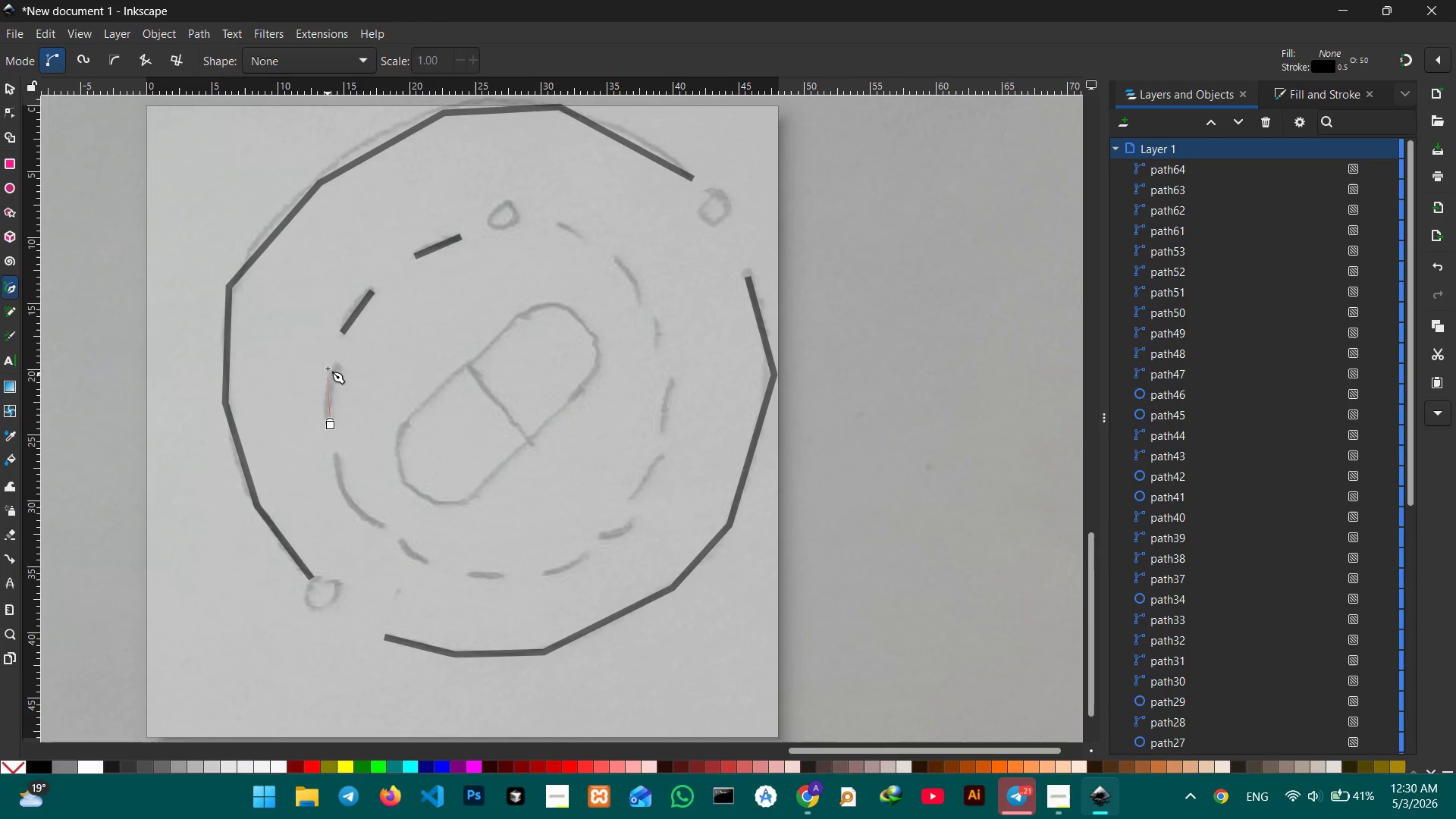 
left_click([336, 362])
 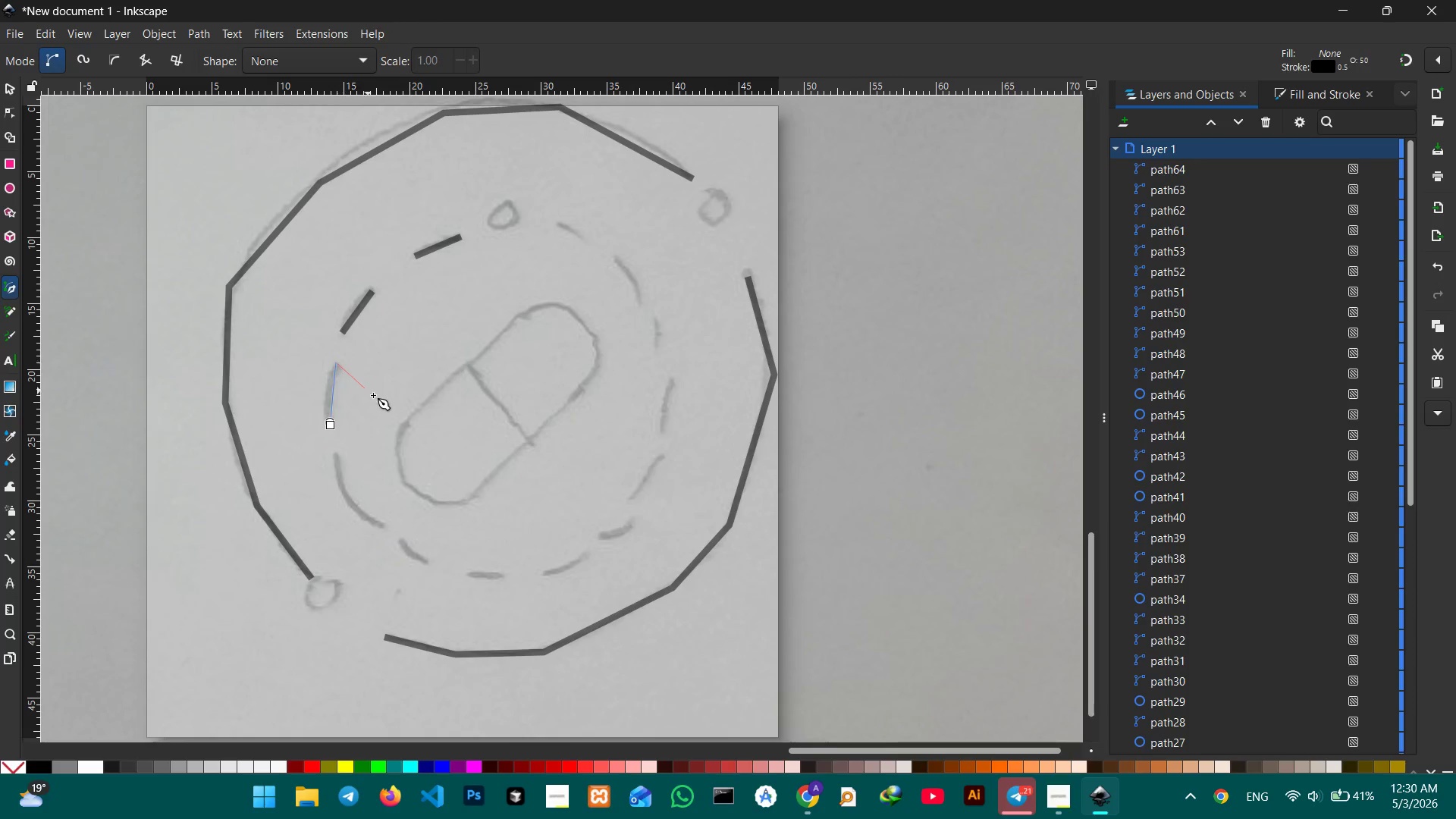 
key(Space)
 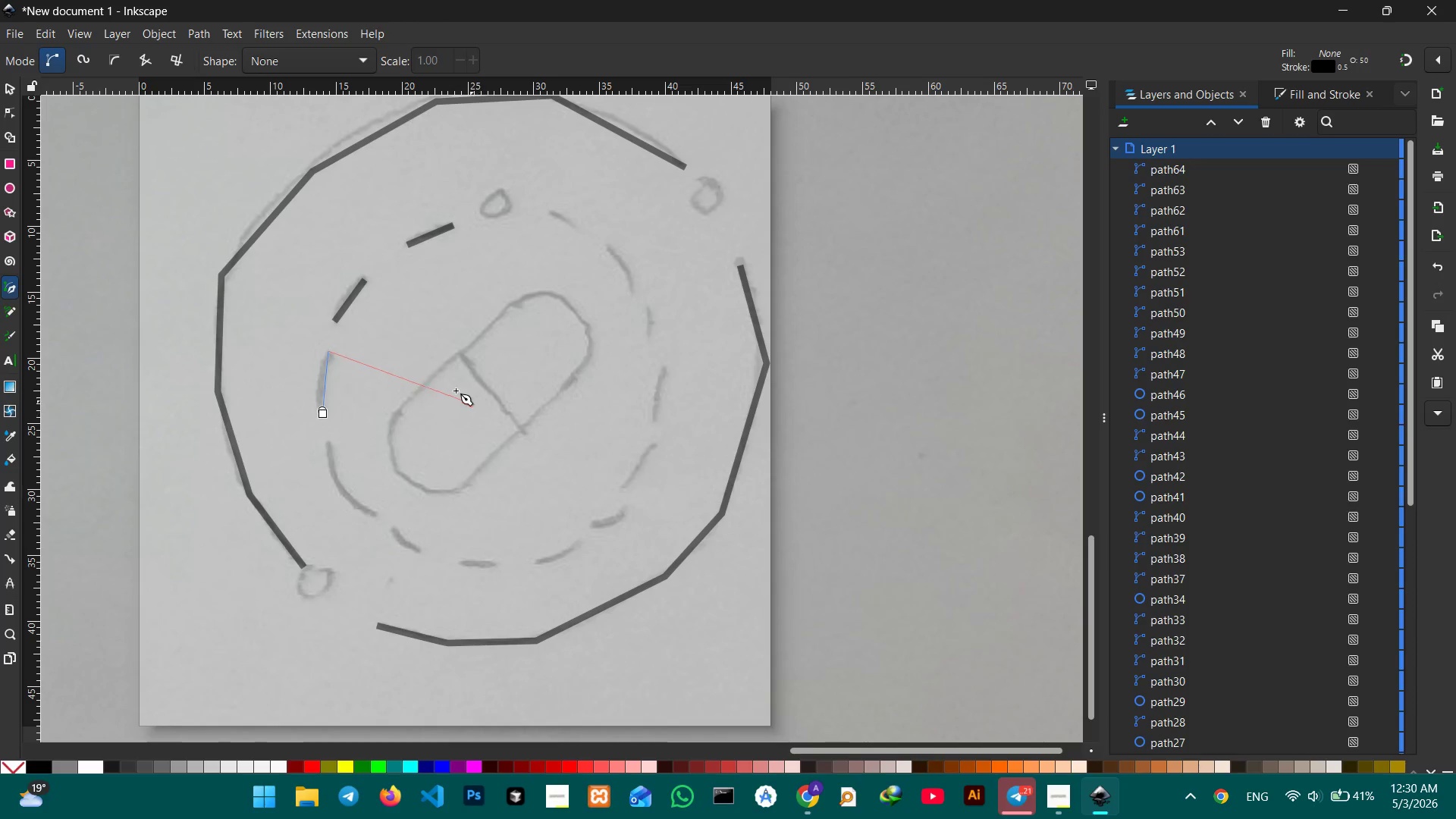 
key(Space)
 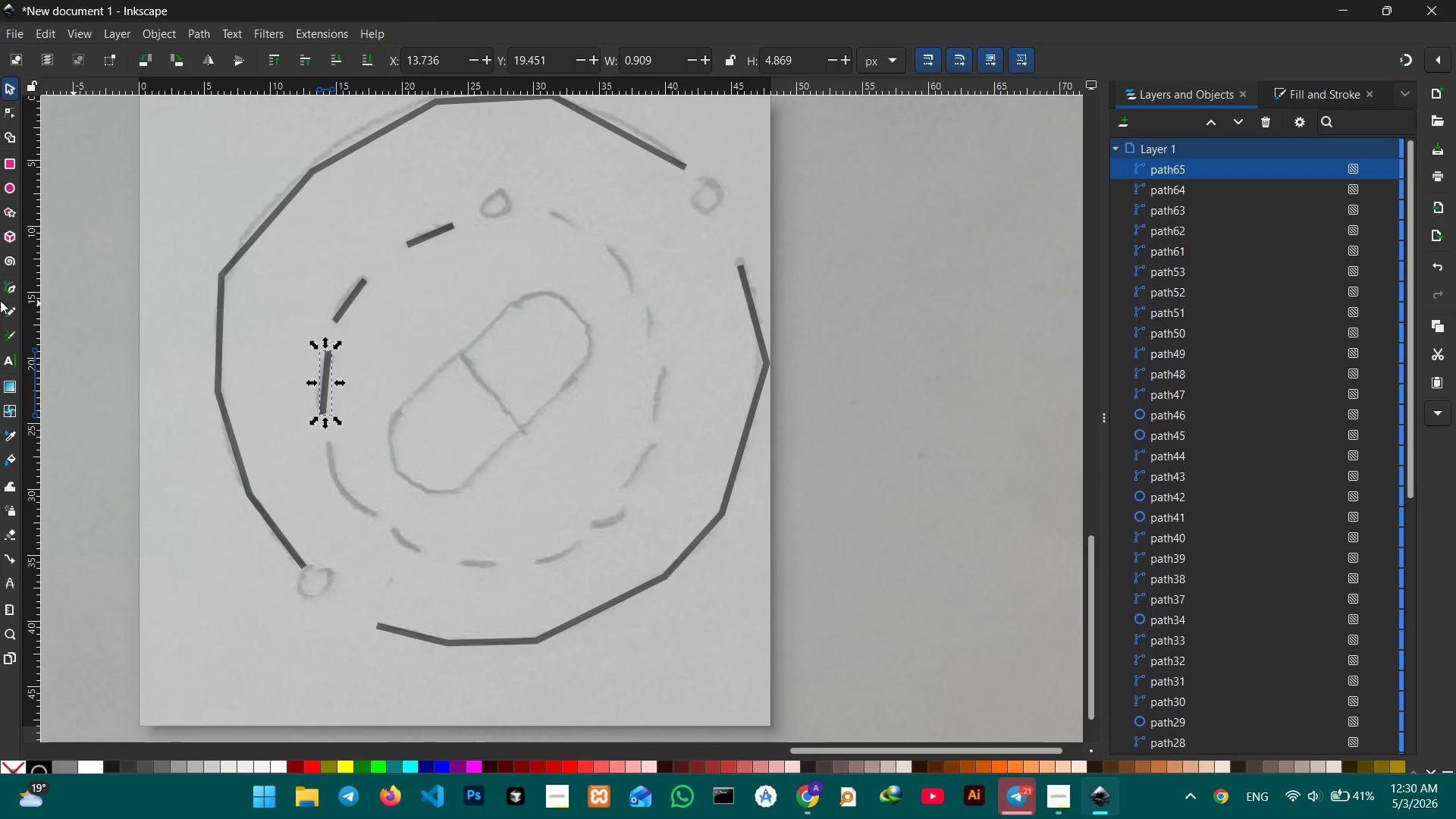 
left_click([16, 287])
 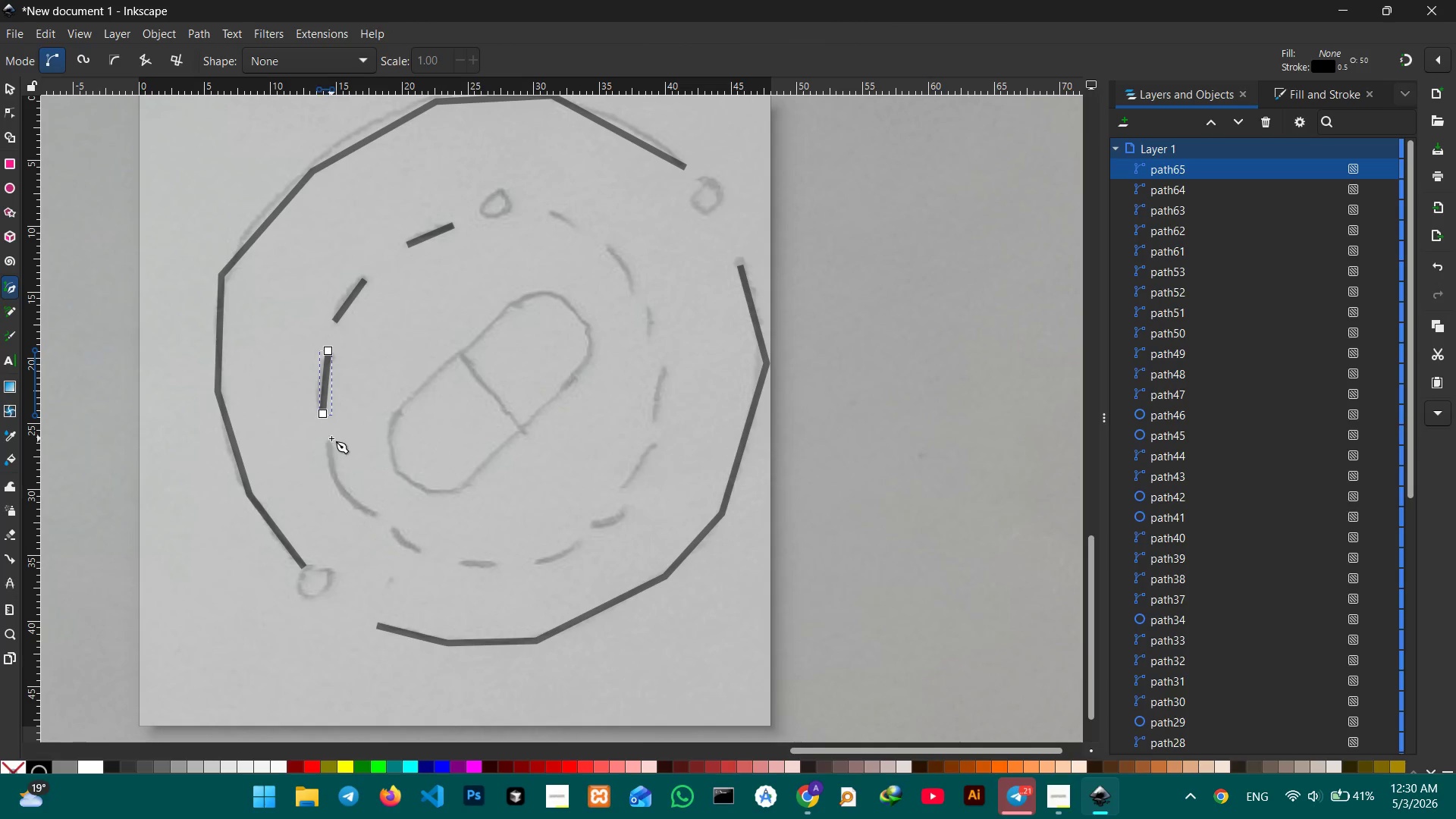 
left_click([331, 440])
 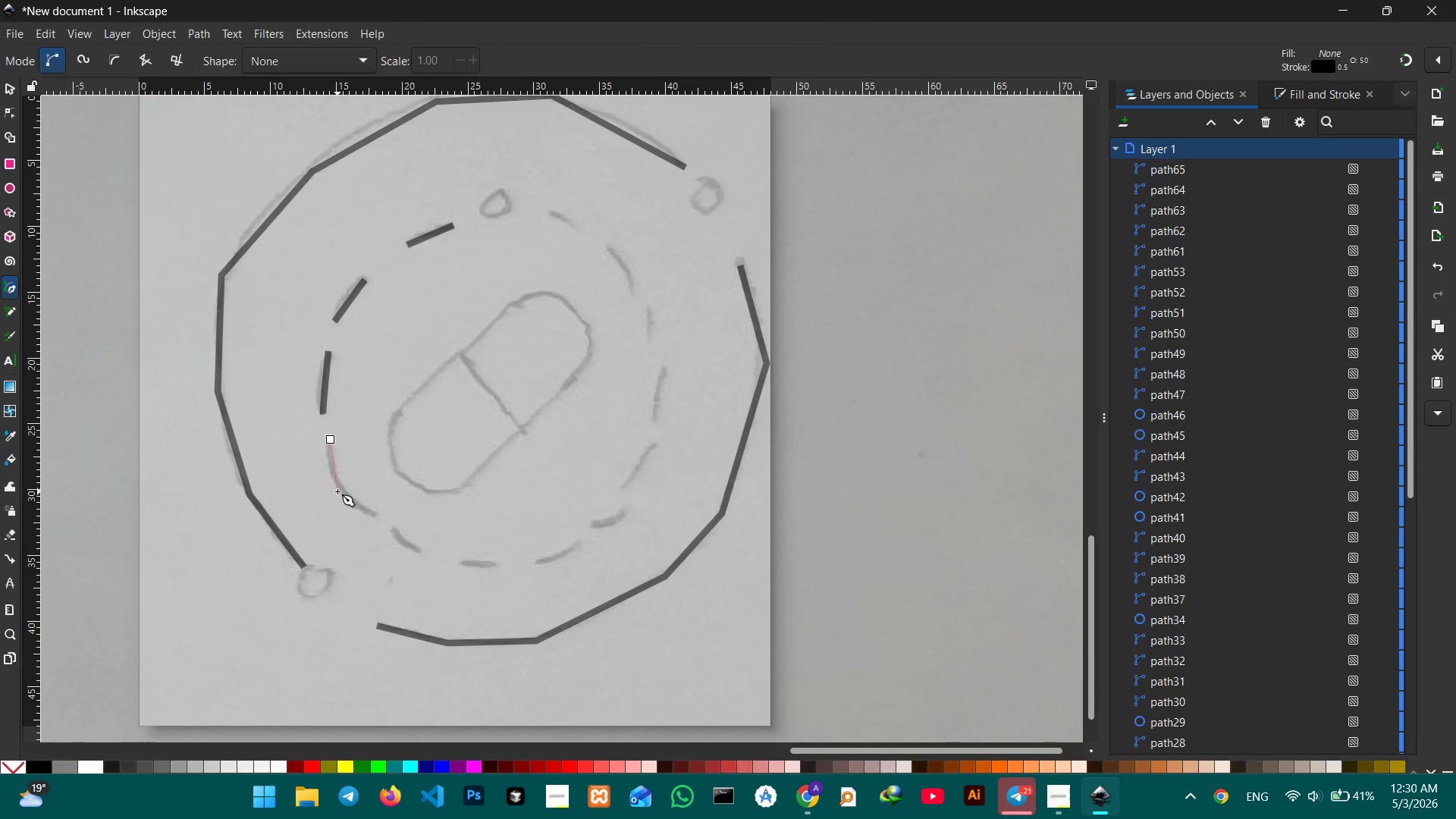 
left_click([378, 518])
 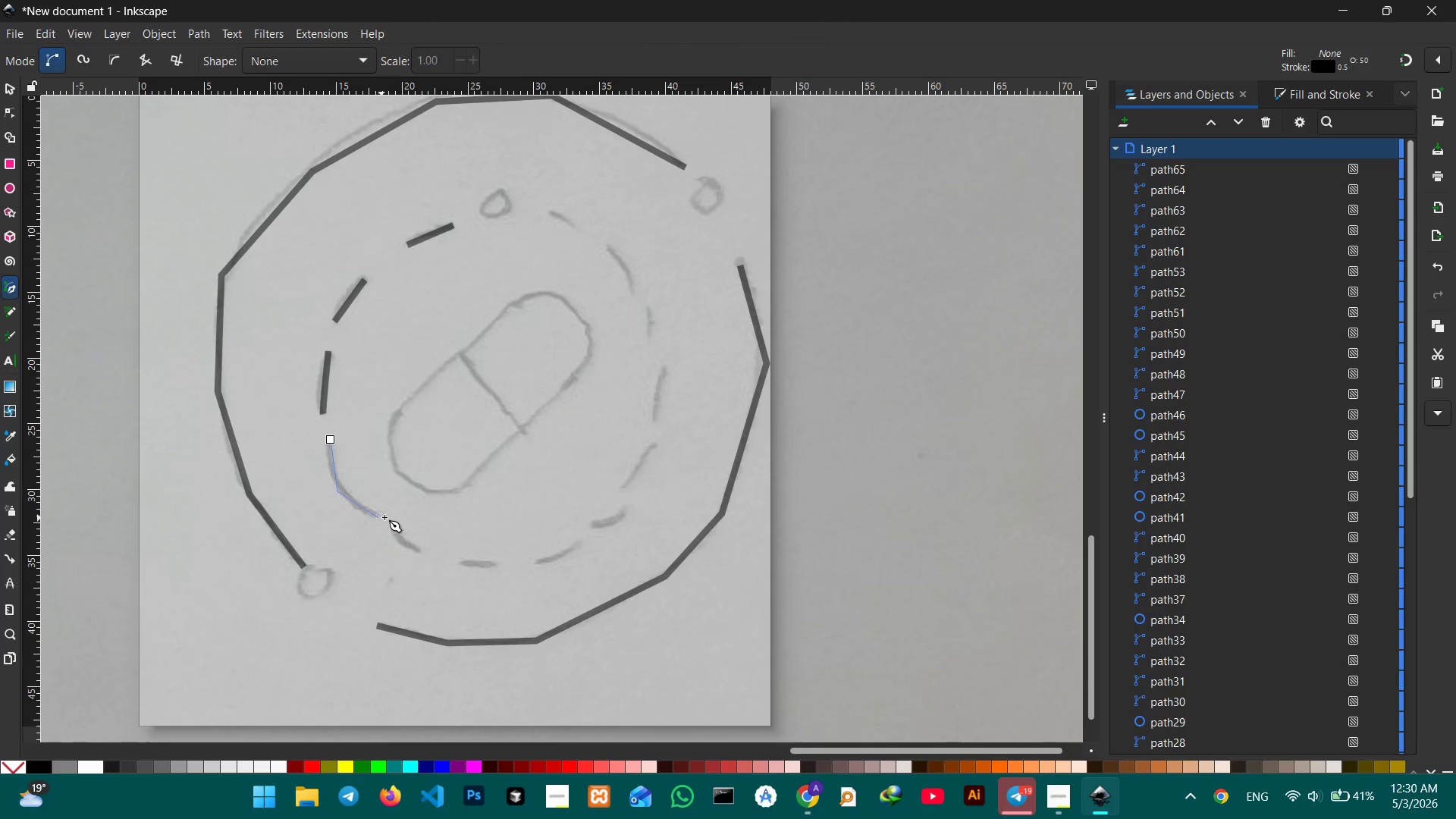 
key(Space)
 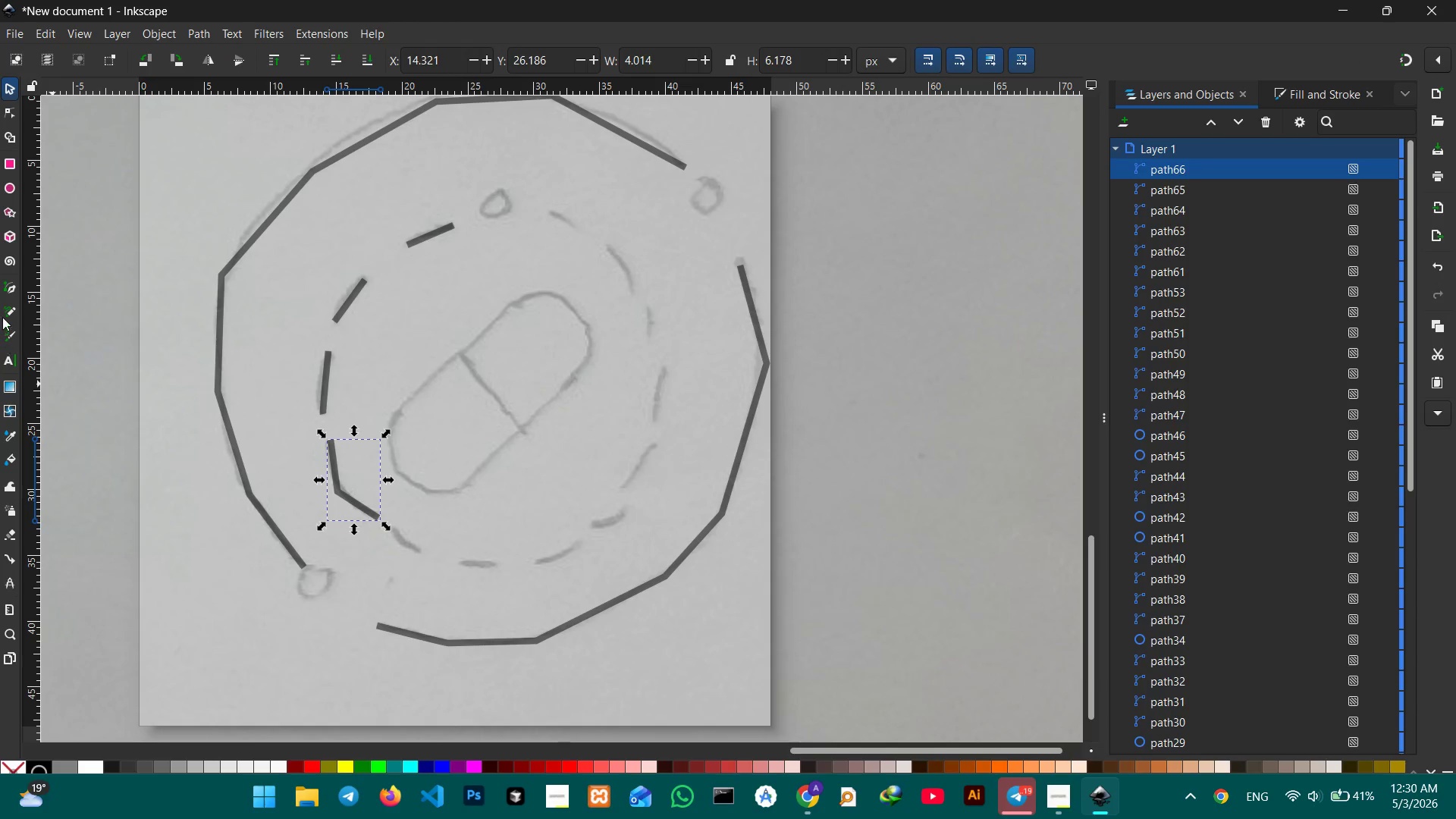 
left_click([10, 293])
 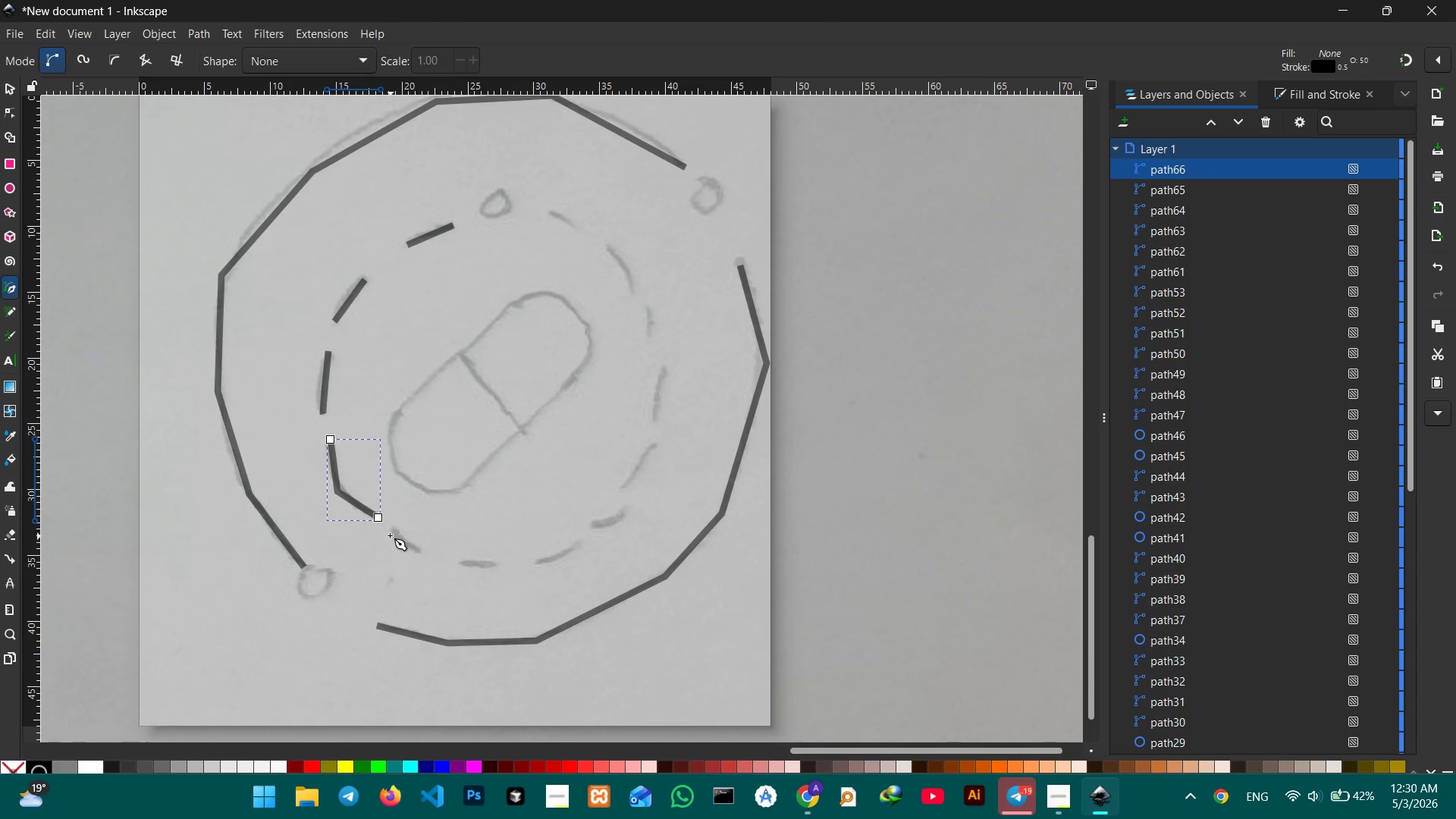 
left_click([390, 529])
 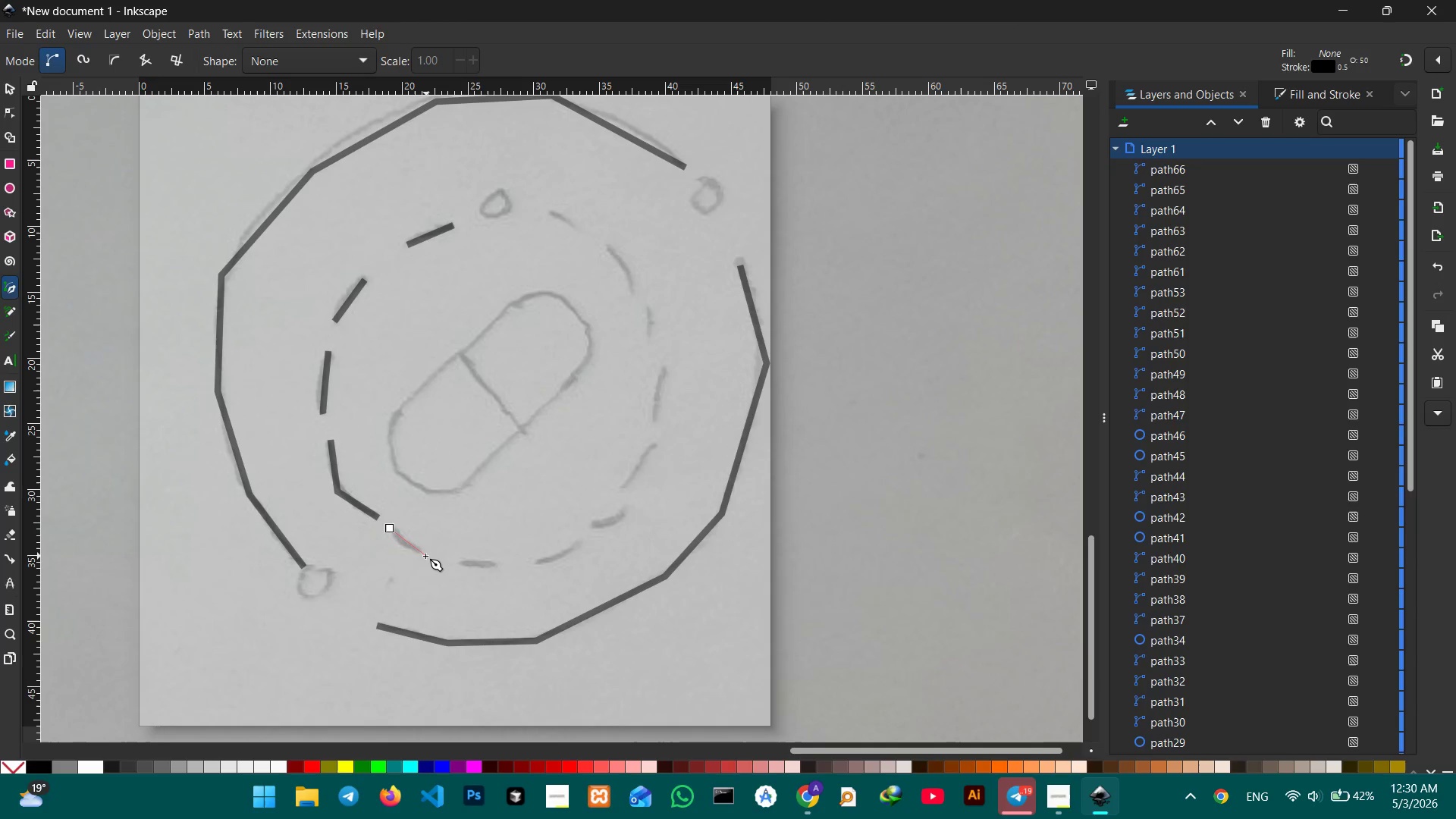 
left_click([424, 555])
 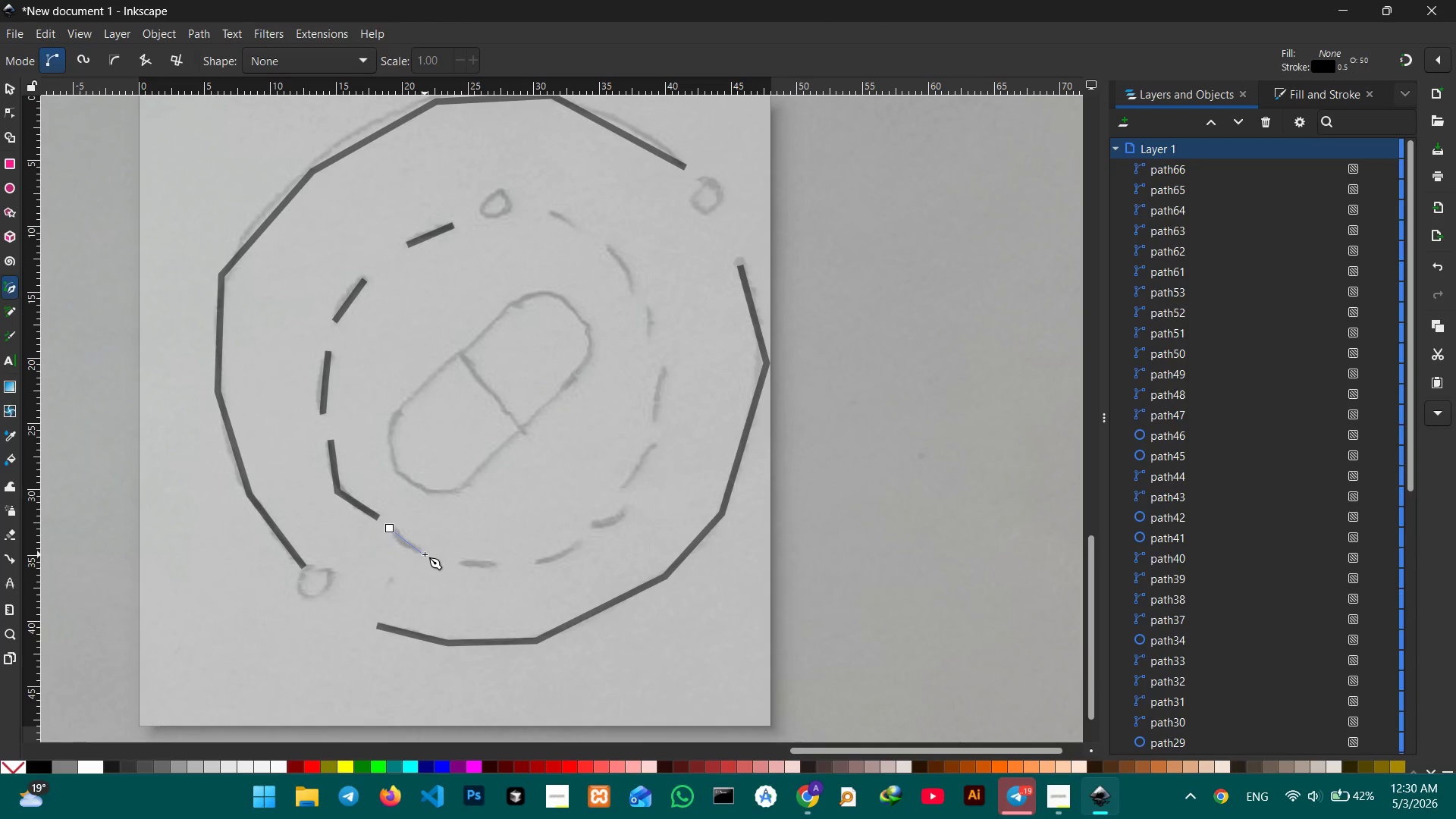 
key(Space)
 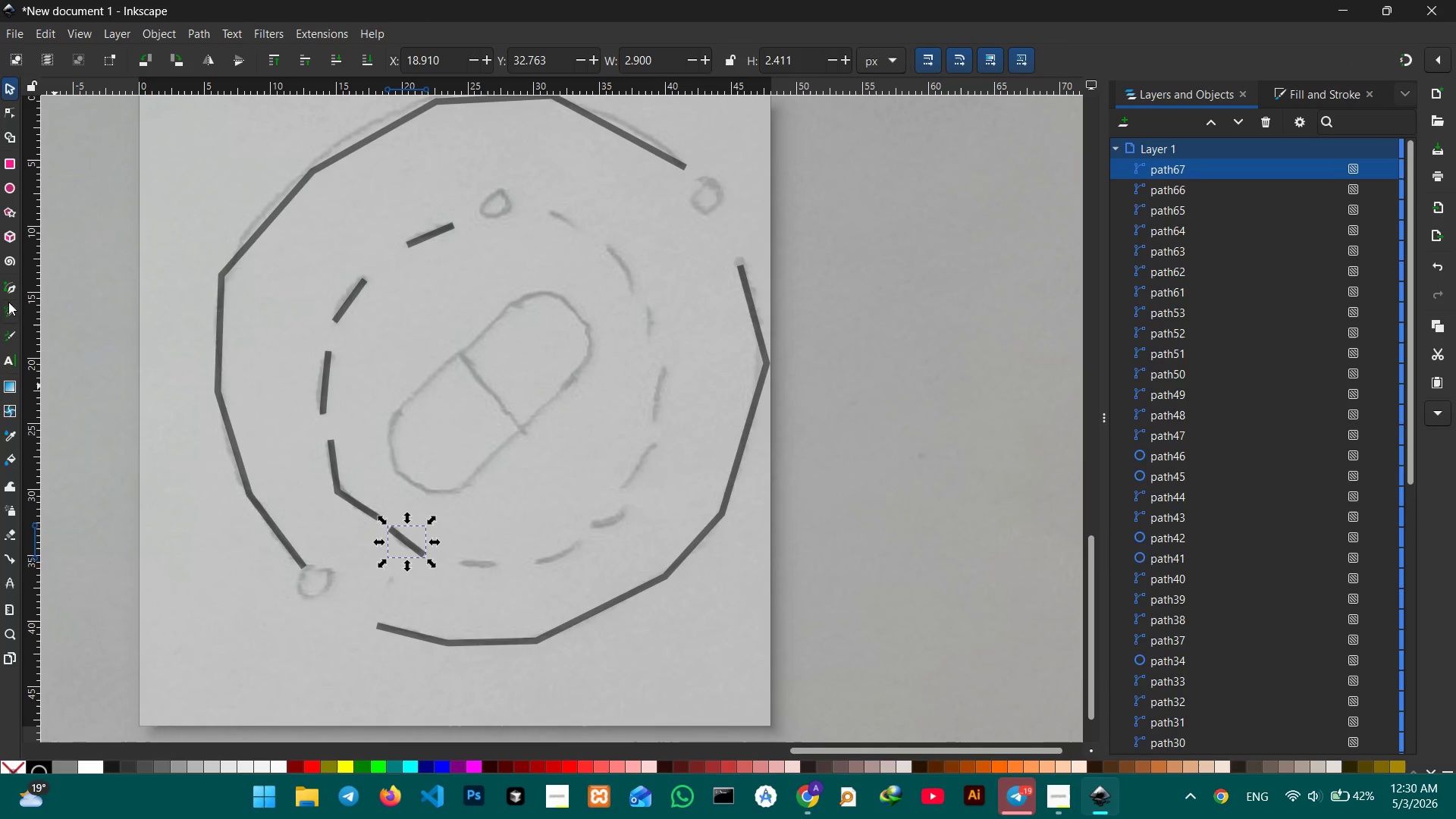 
left_click([8, 297])
 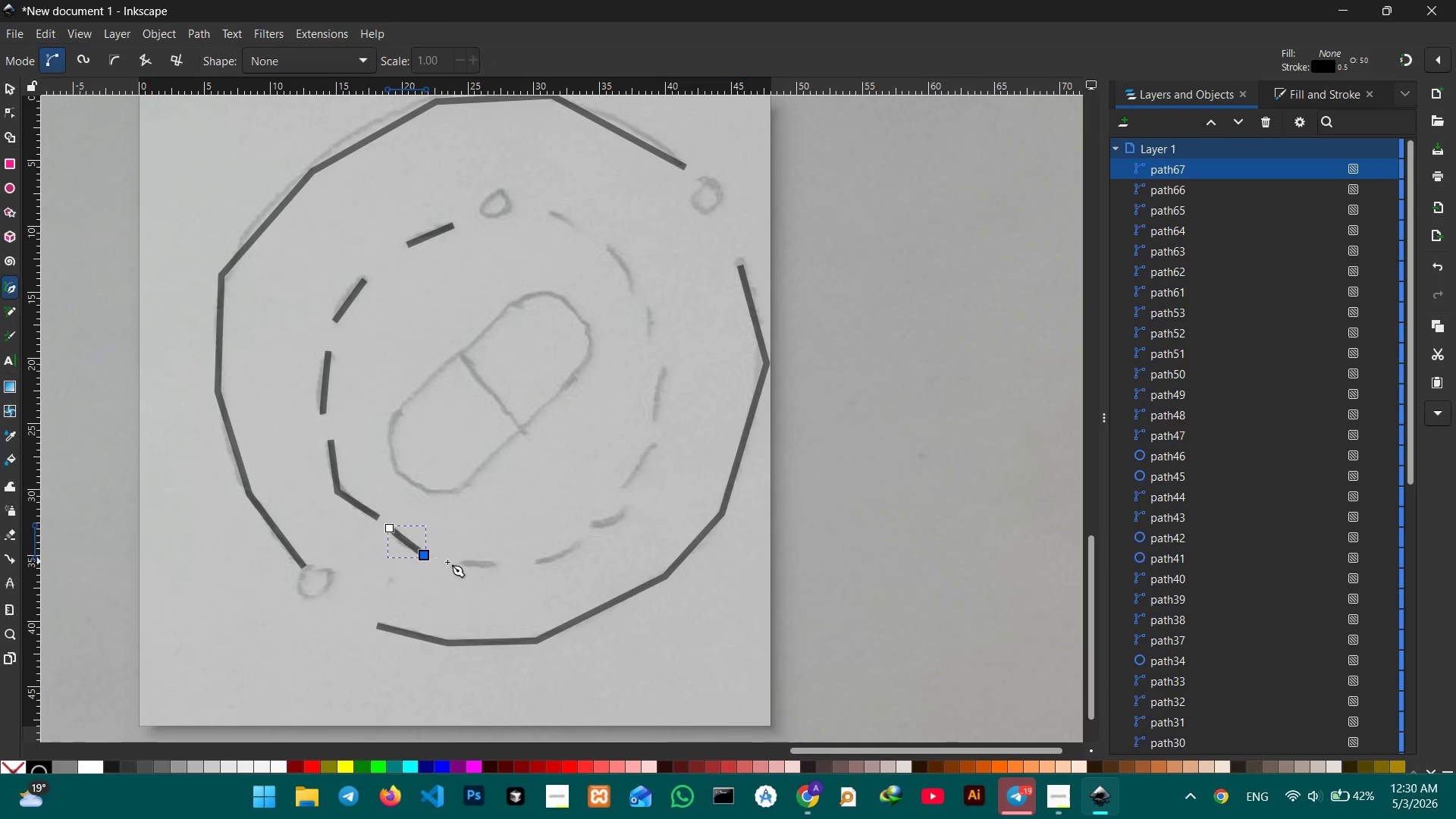 
left_click([449, 562])
 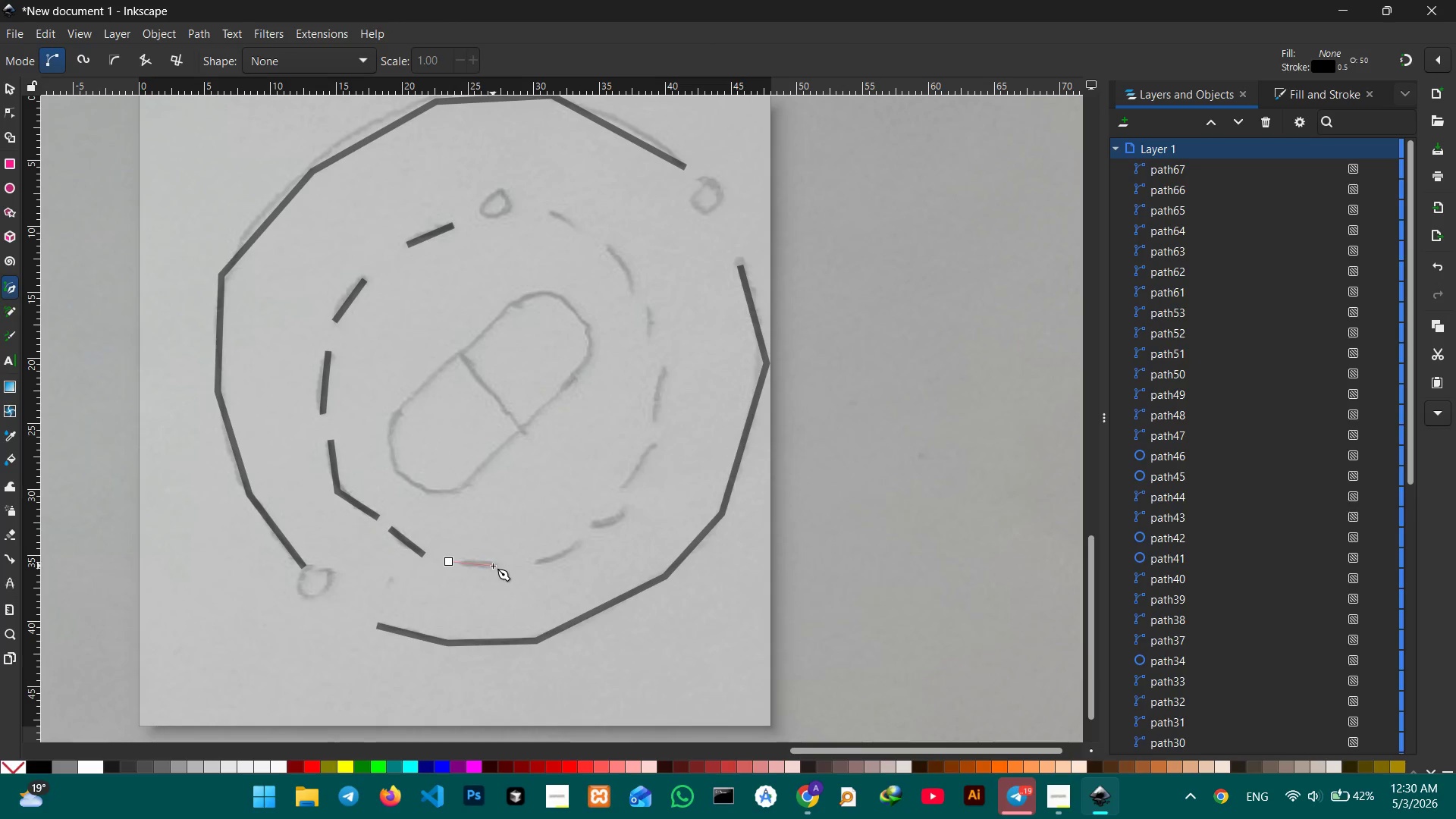 
left_click([493, 566])
 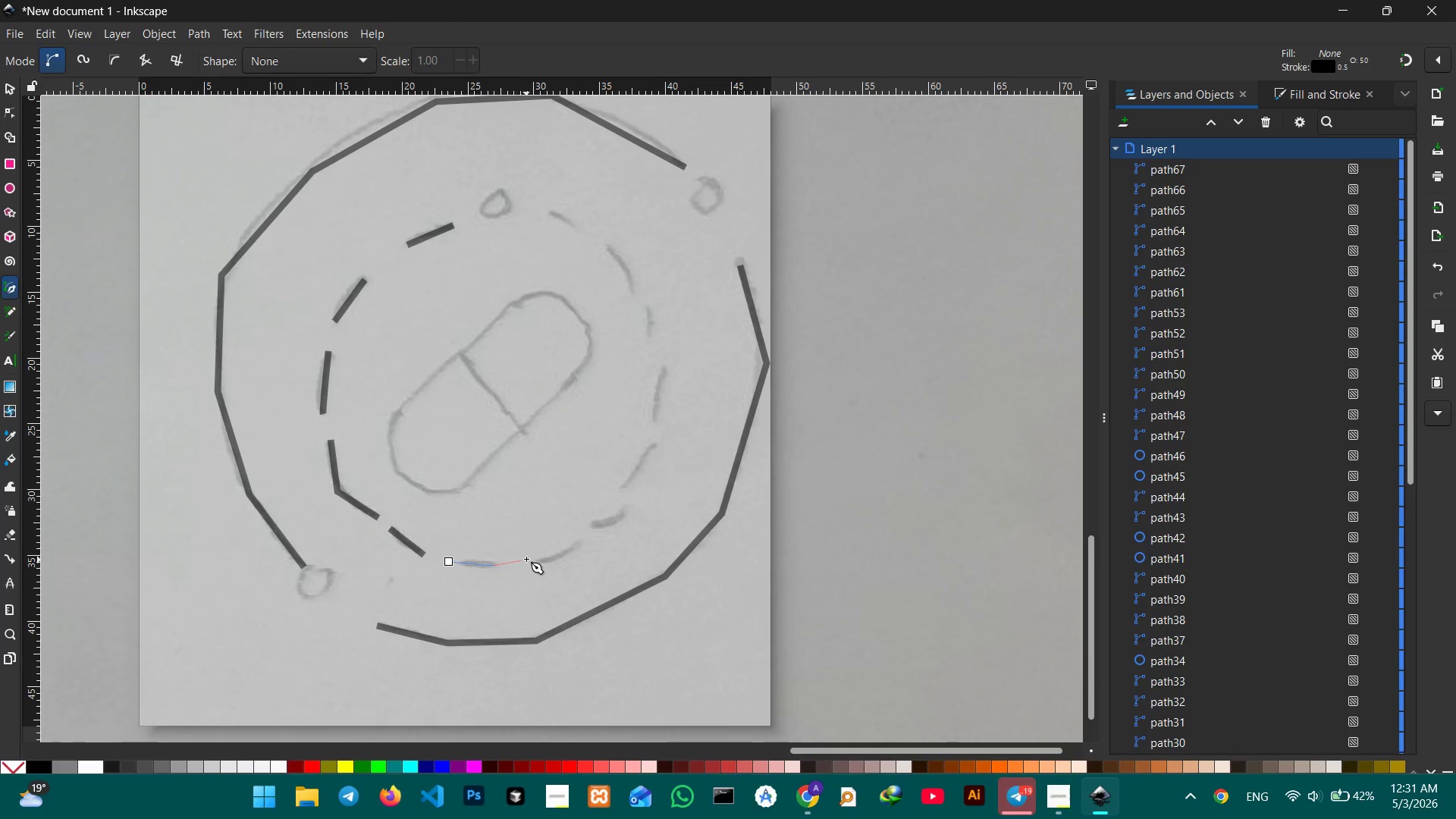 
key(Space)
 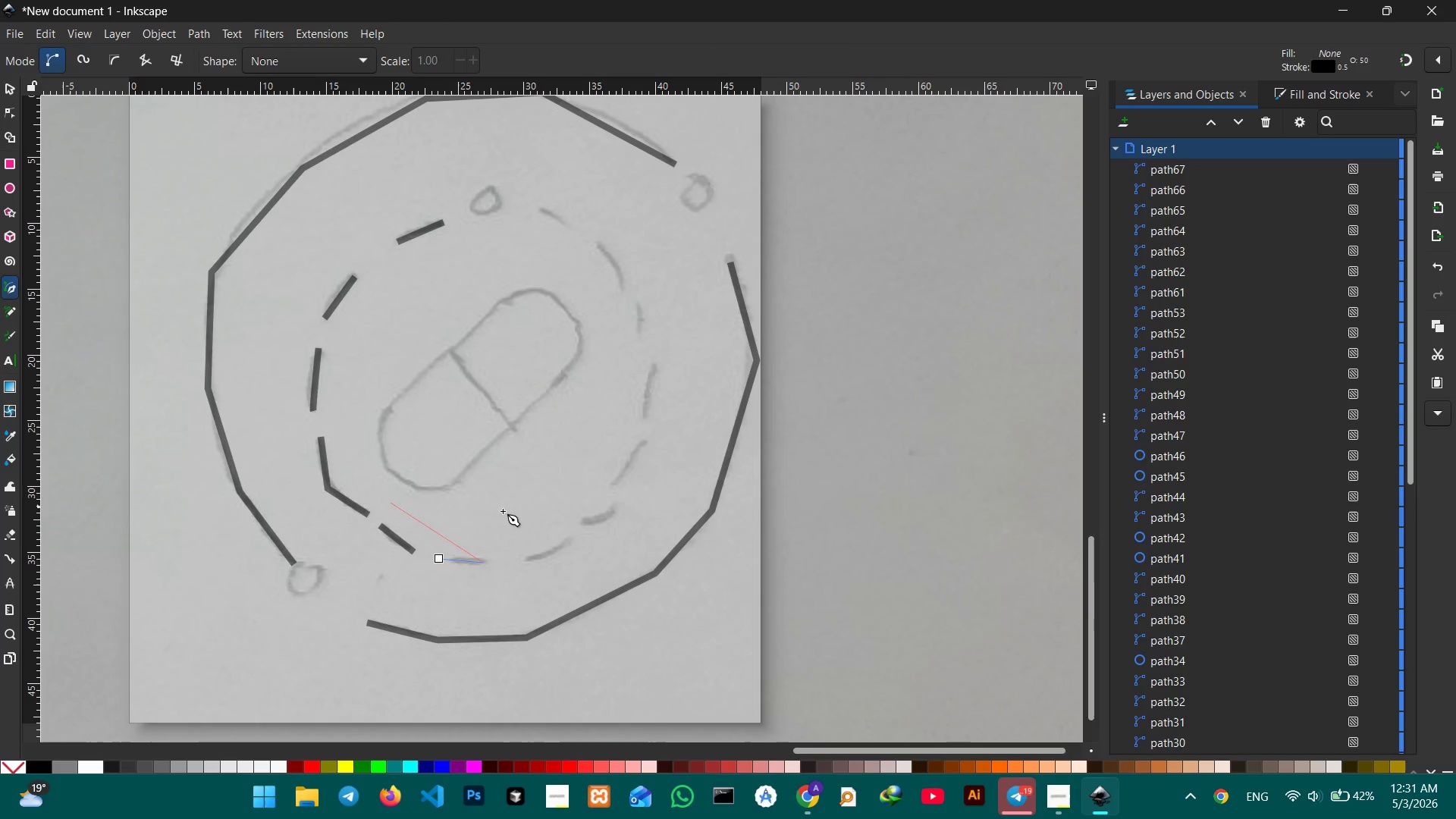 
key(Space)
 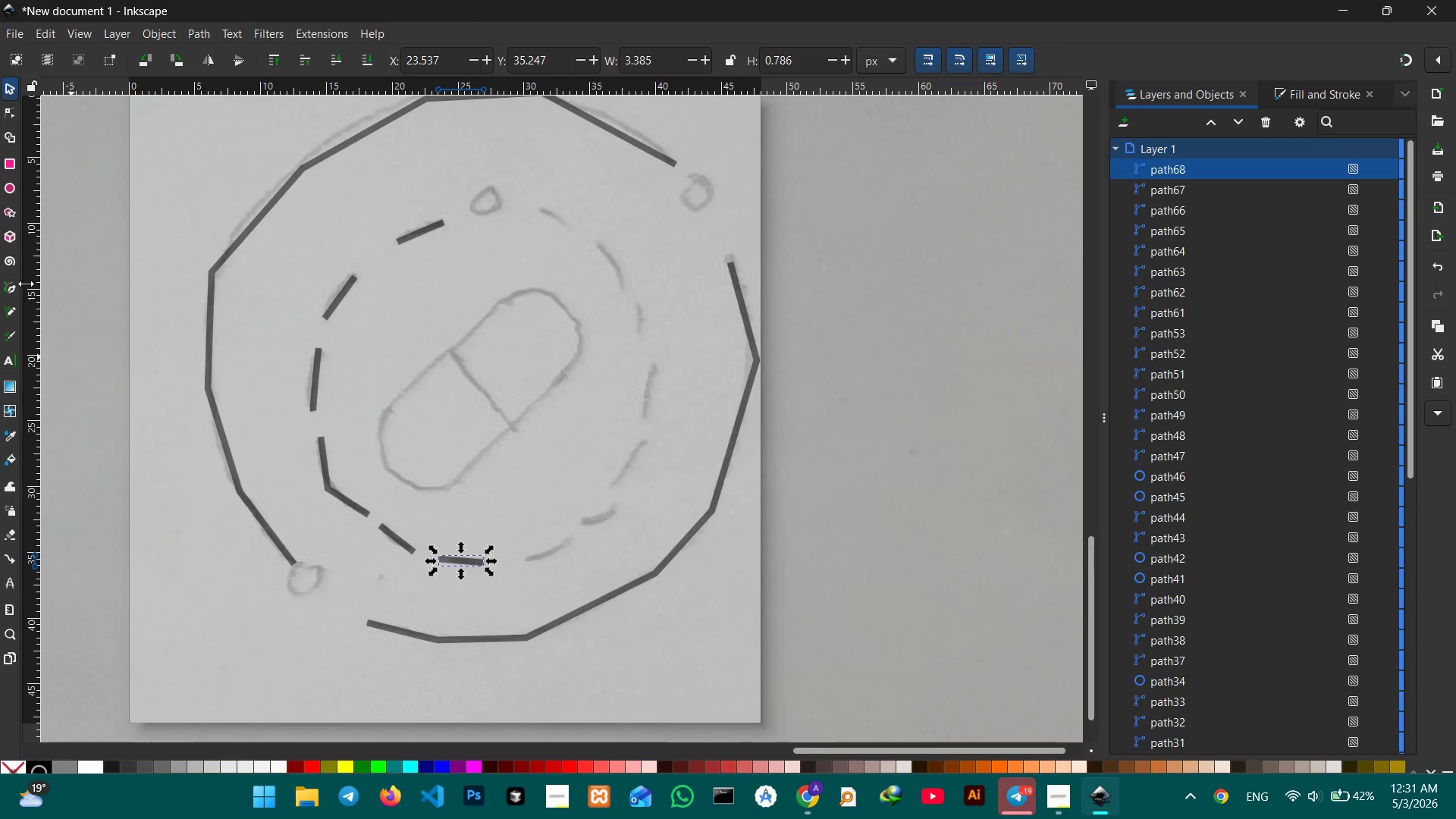 
left_click([6, 291])
 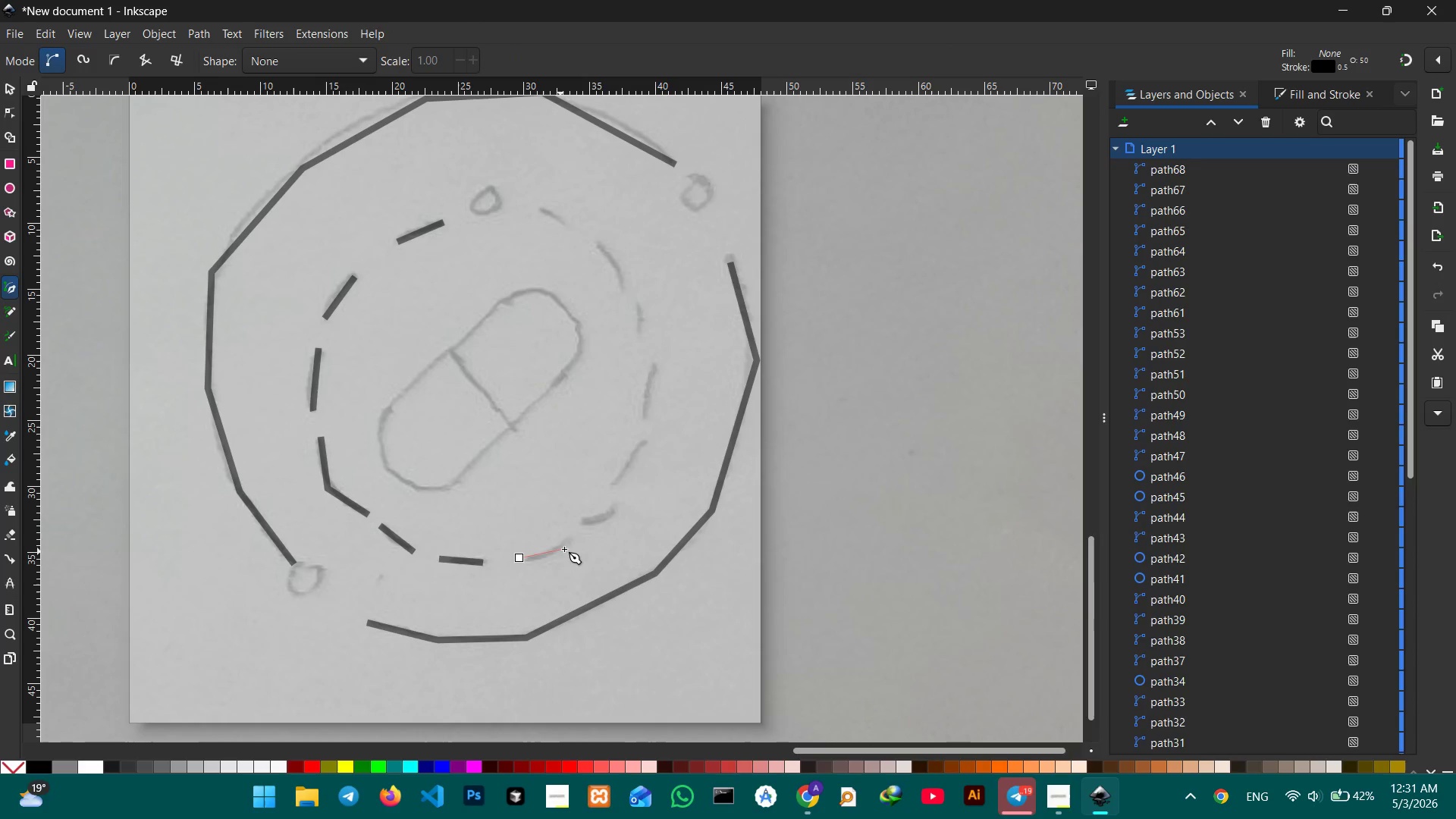 
left_click([574, 541])
 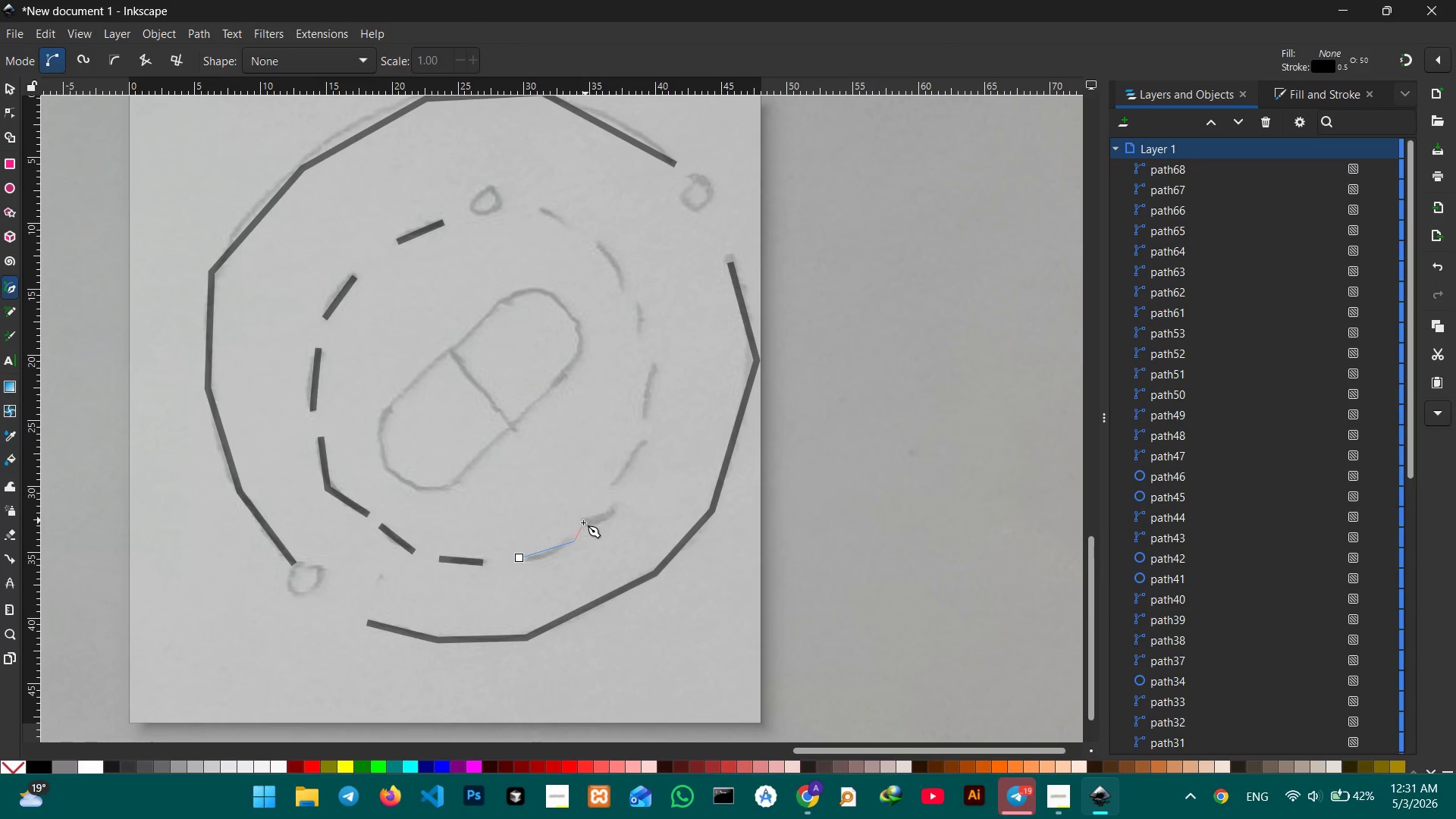 
key(Space)
 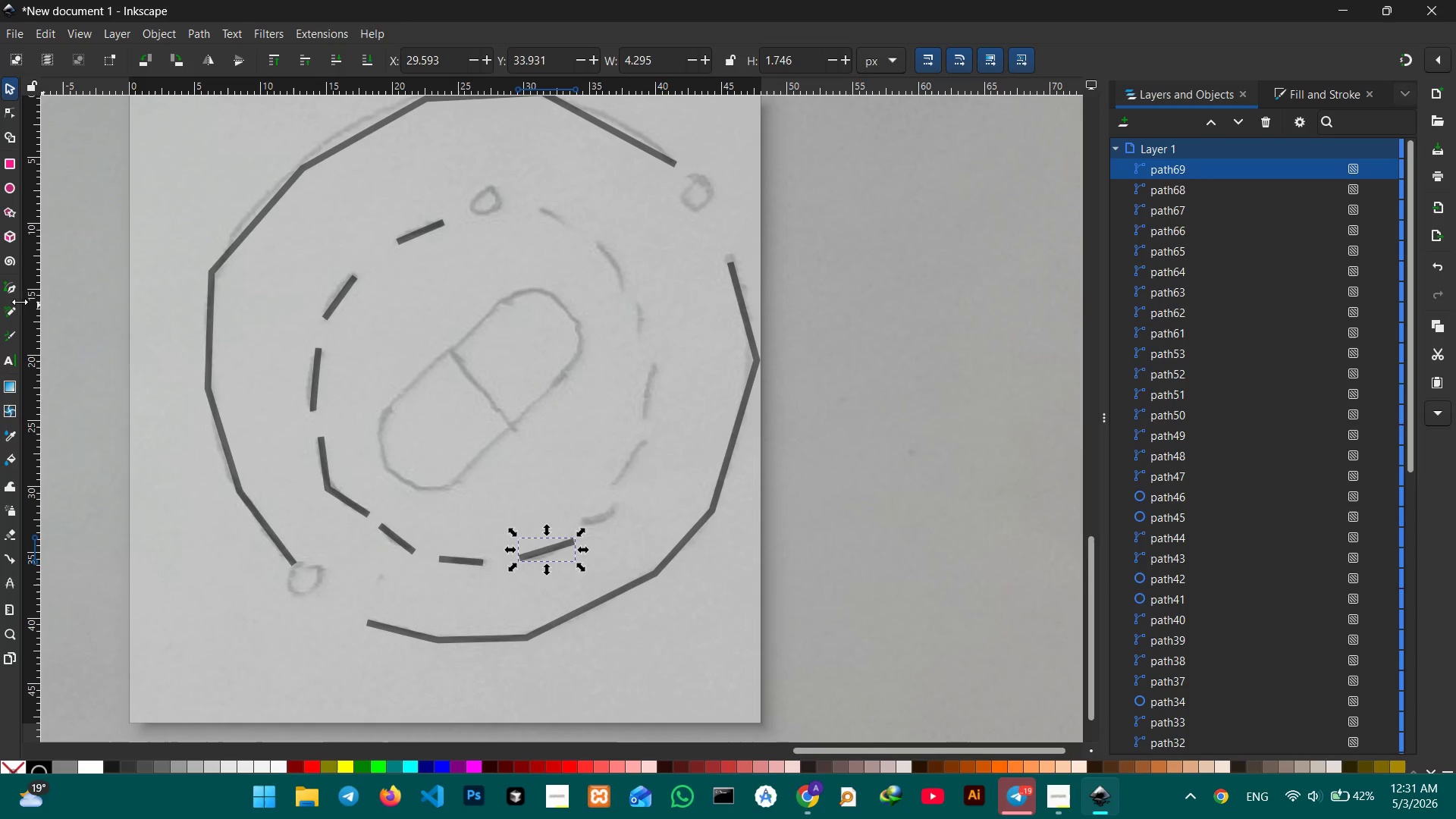 
left_click([13, 291])
 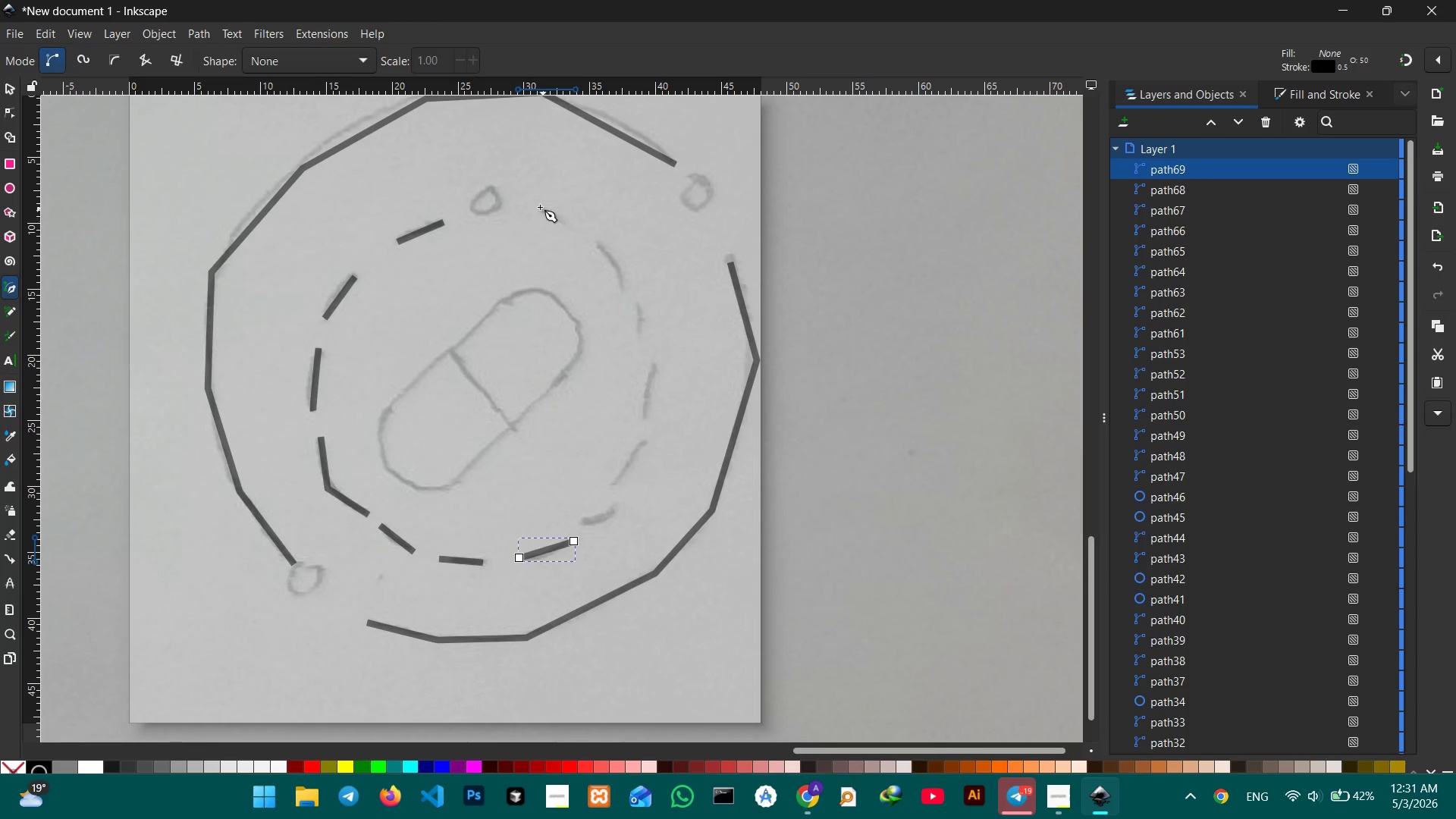 
left_click([537, 208])
 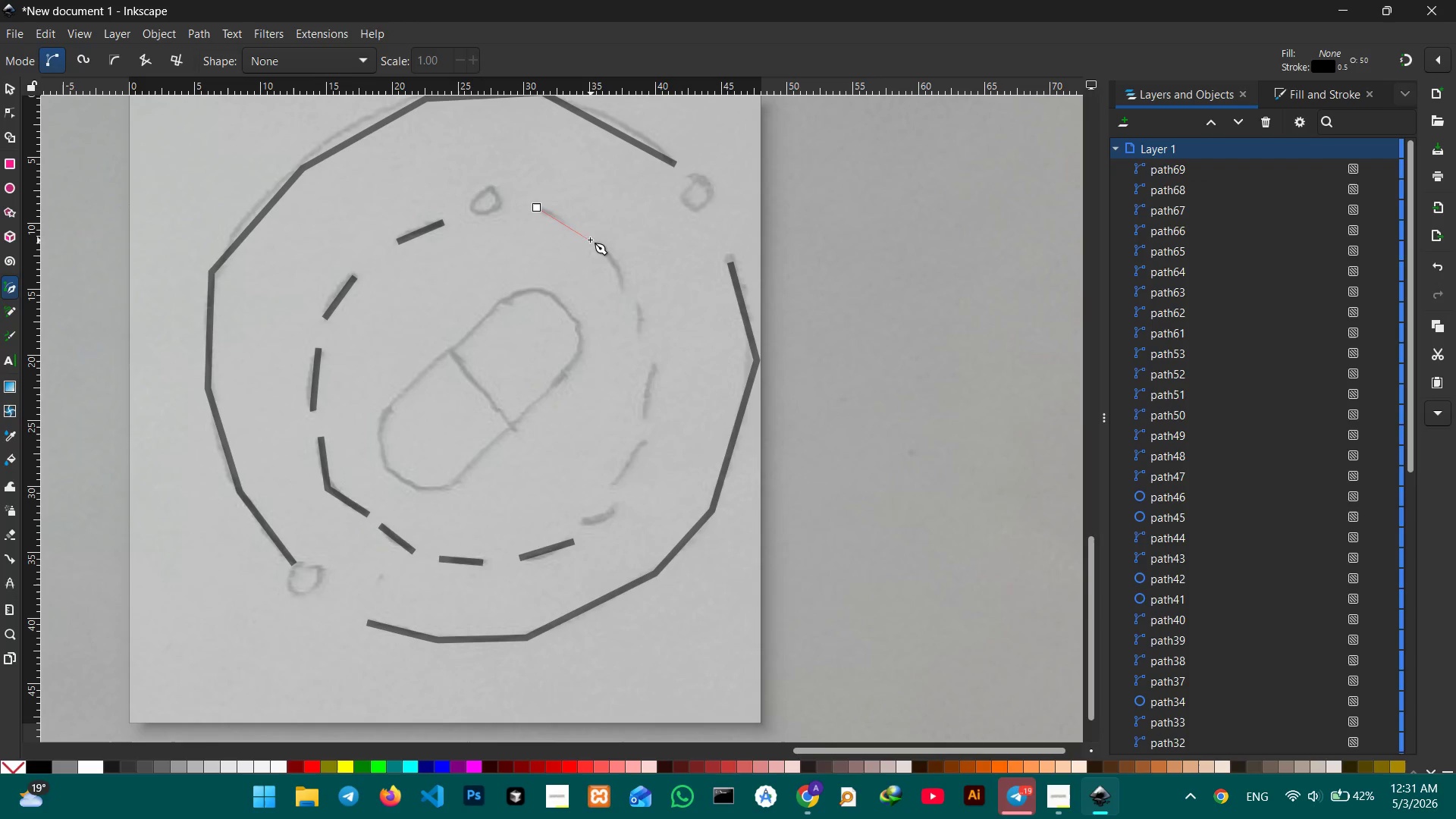 
left_click([577, 228])
 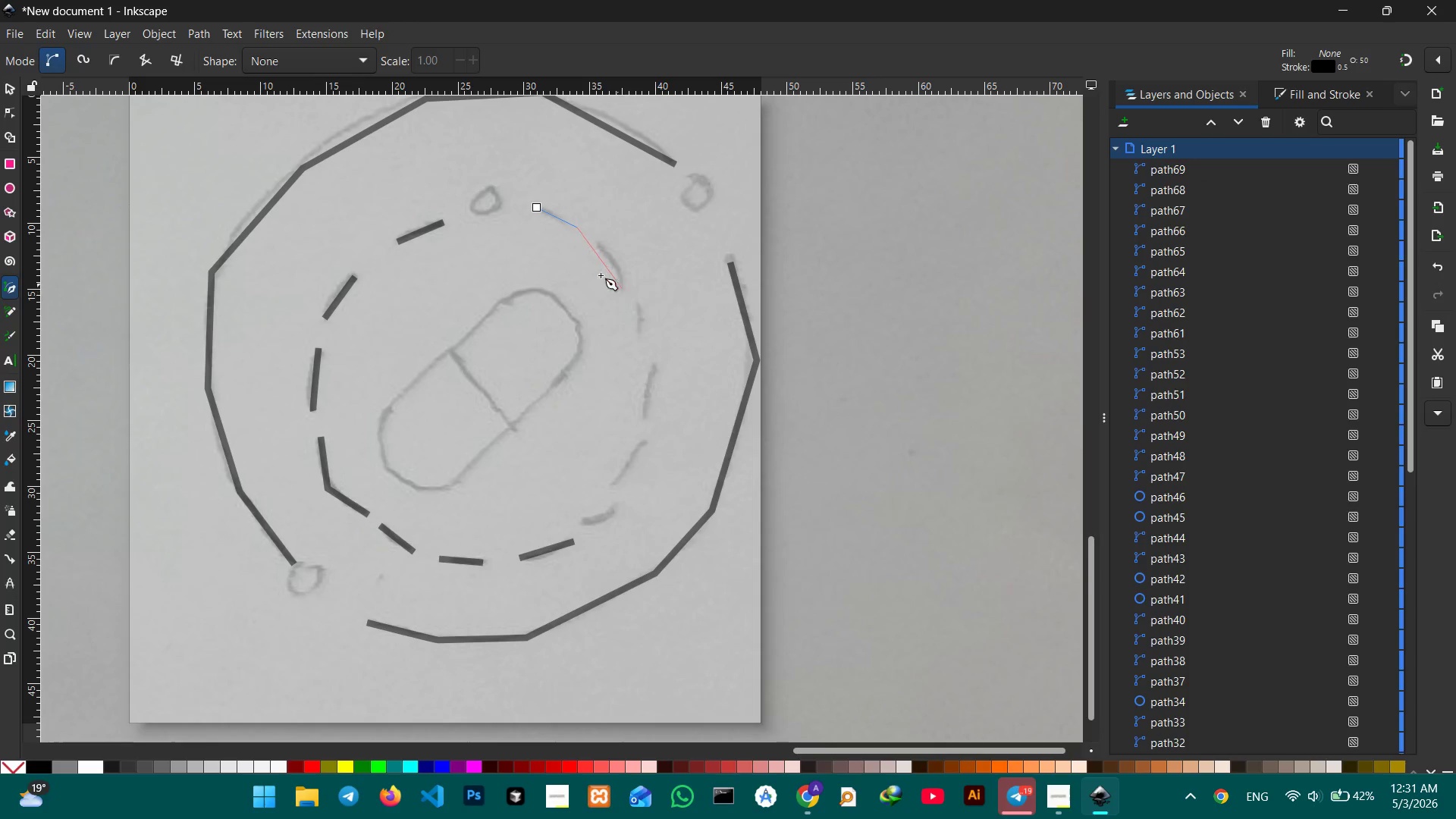 
key(Space)
 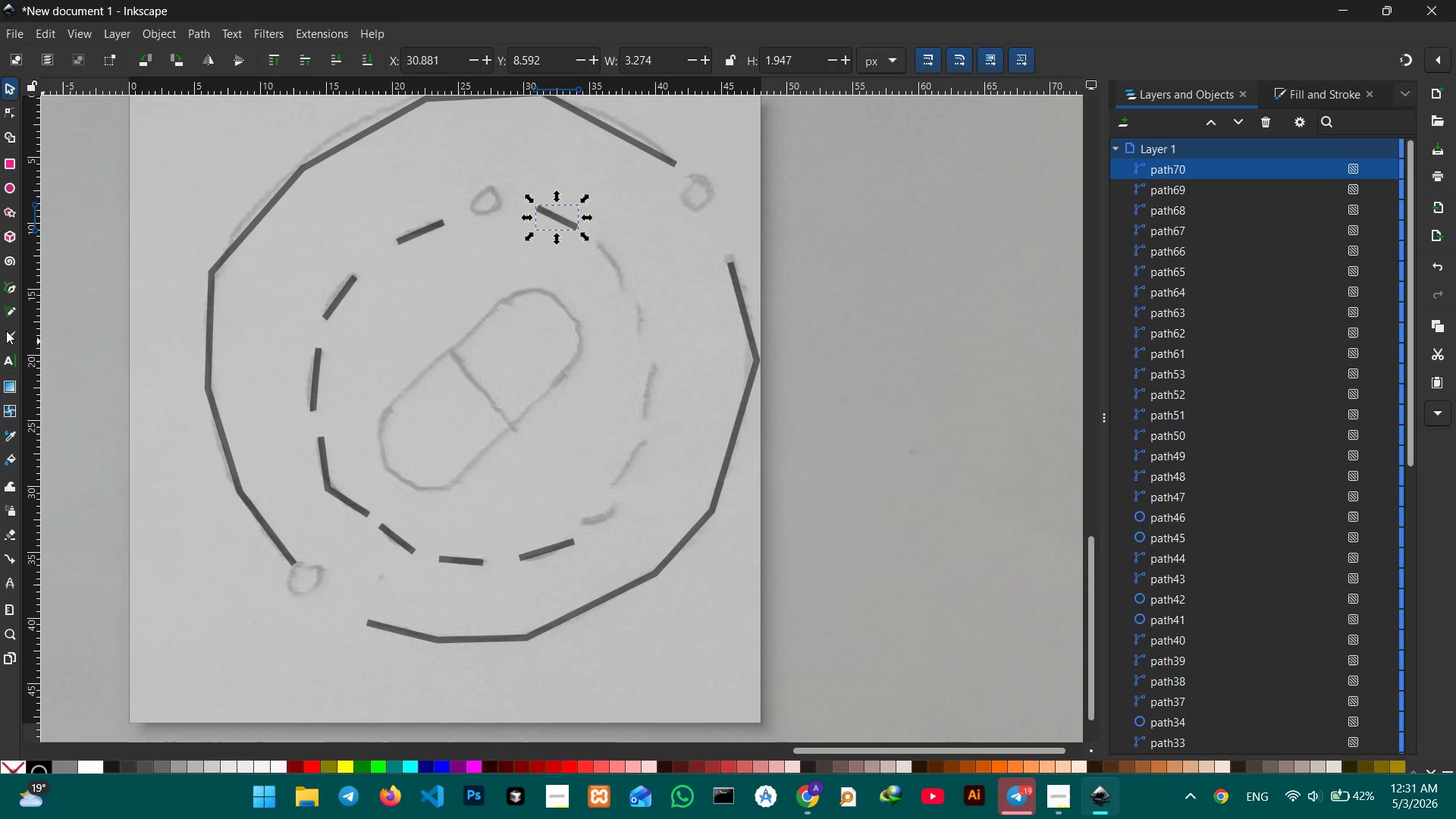 
left_click([16, 283])
 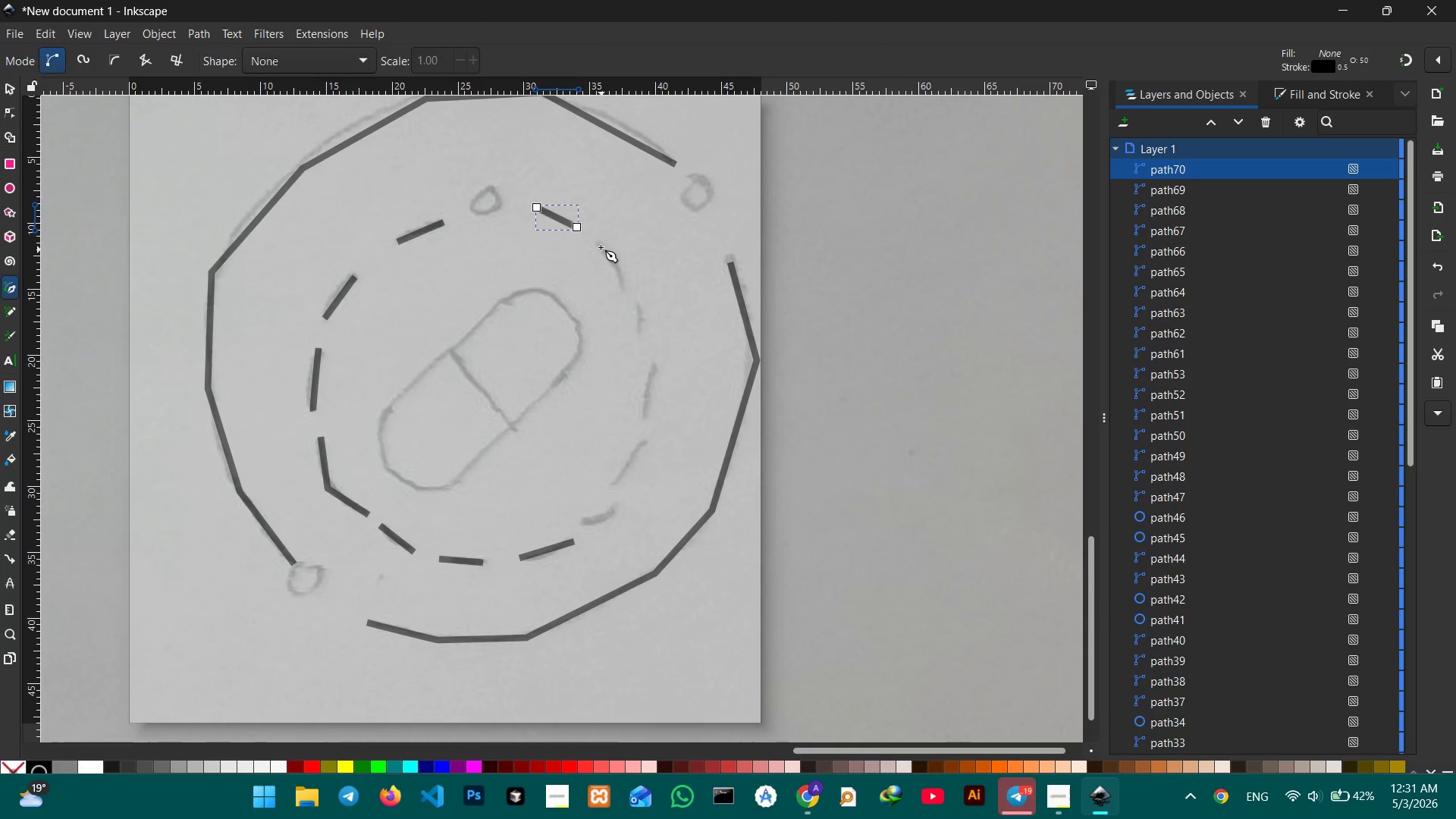 
left_click([599, 243])
 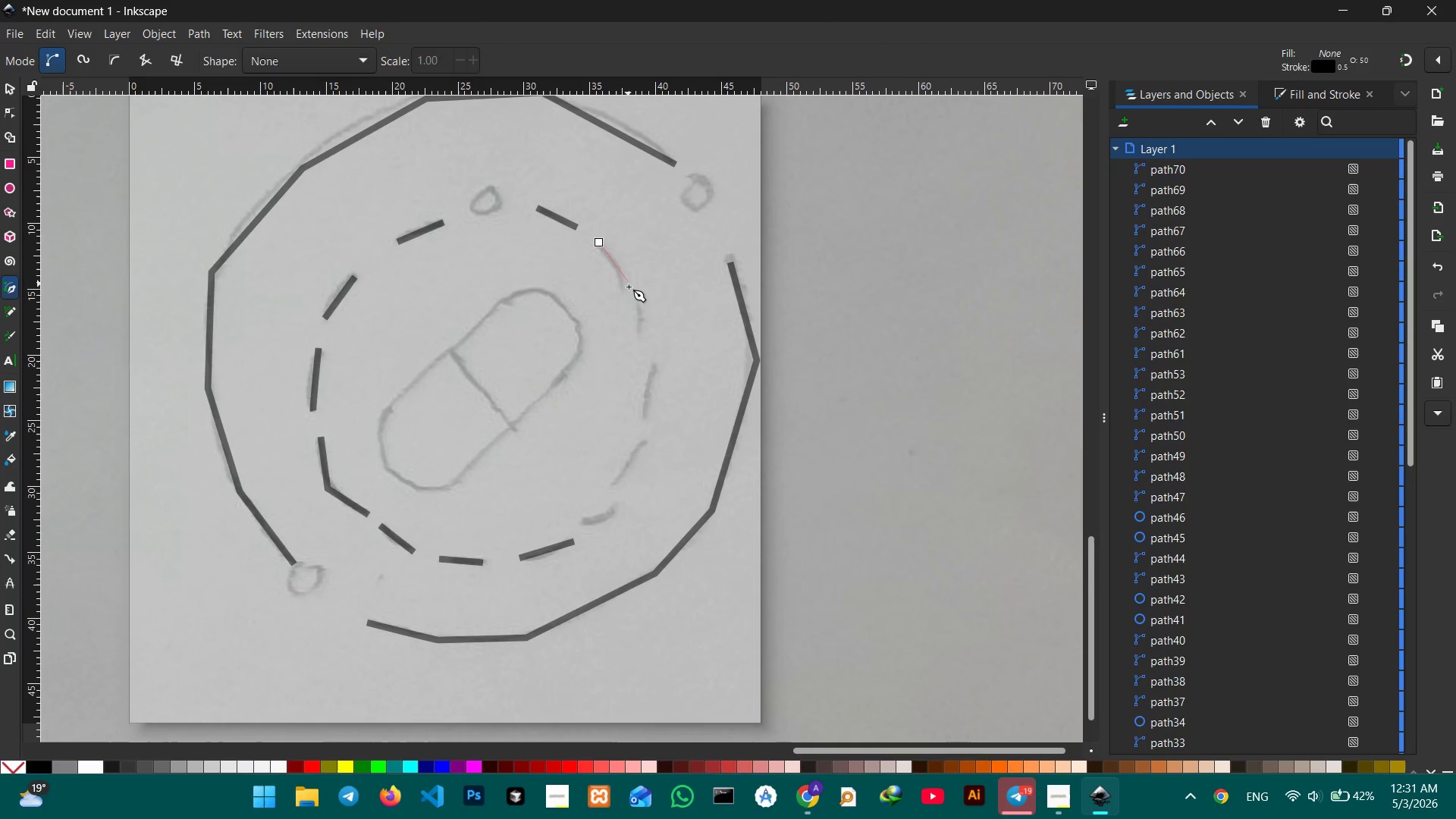 
double_click([629, 296])
 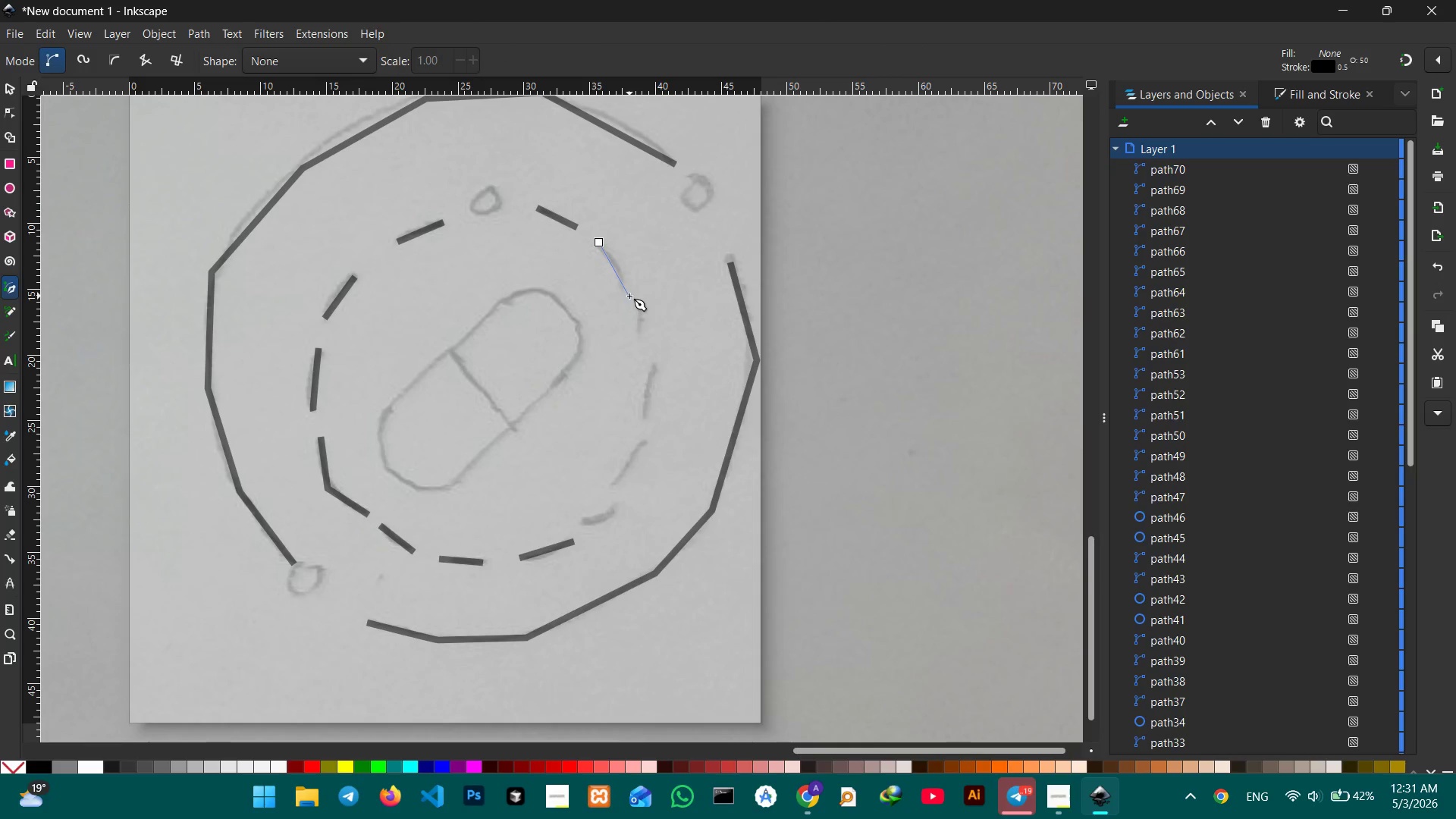 
key(Space)
 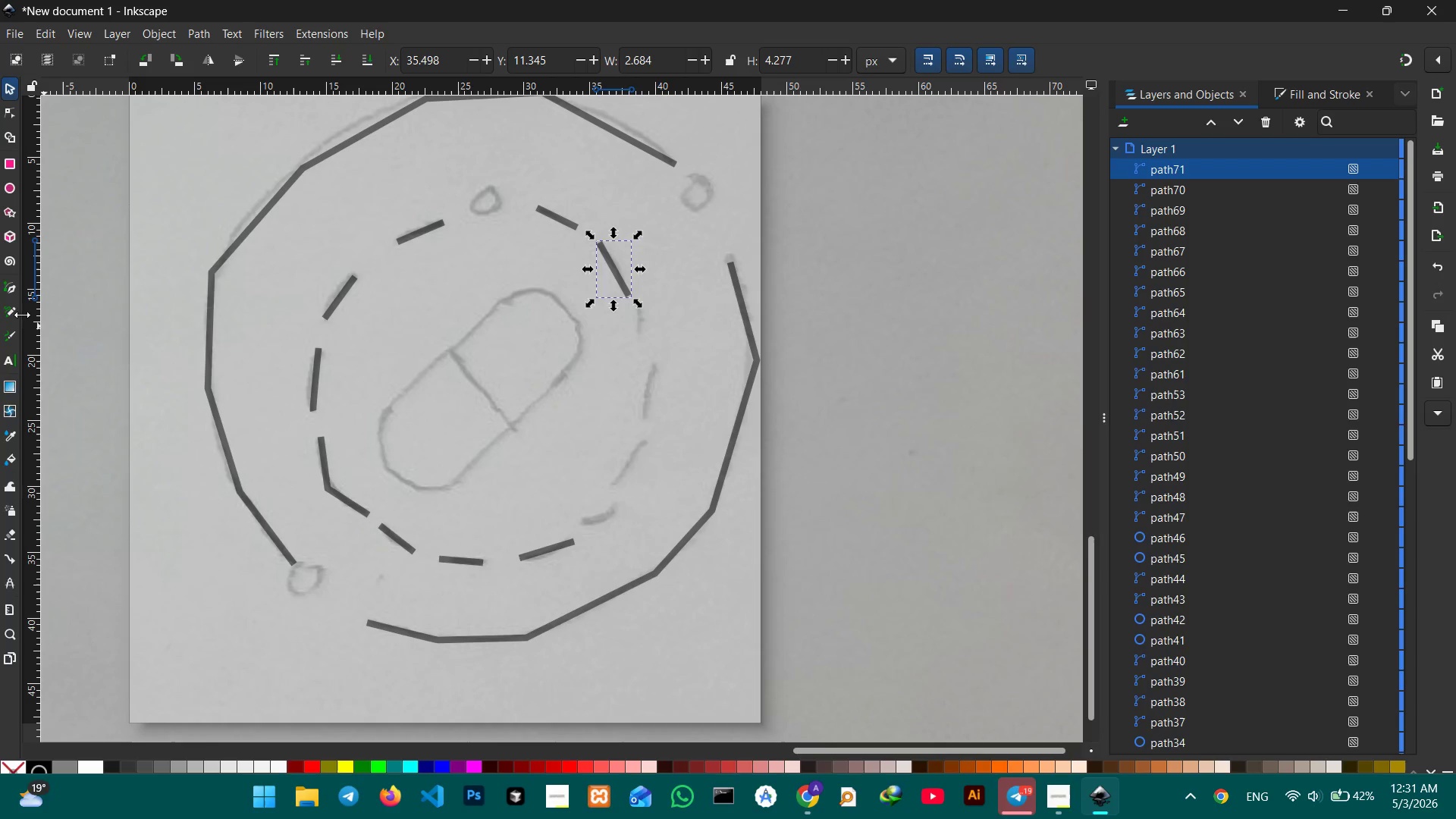 
left_click([11, 296])
 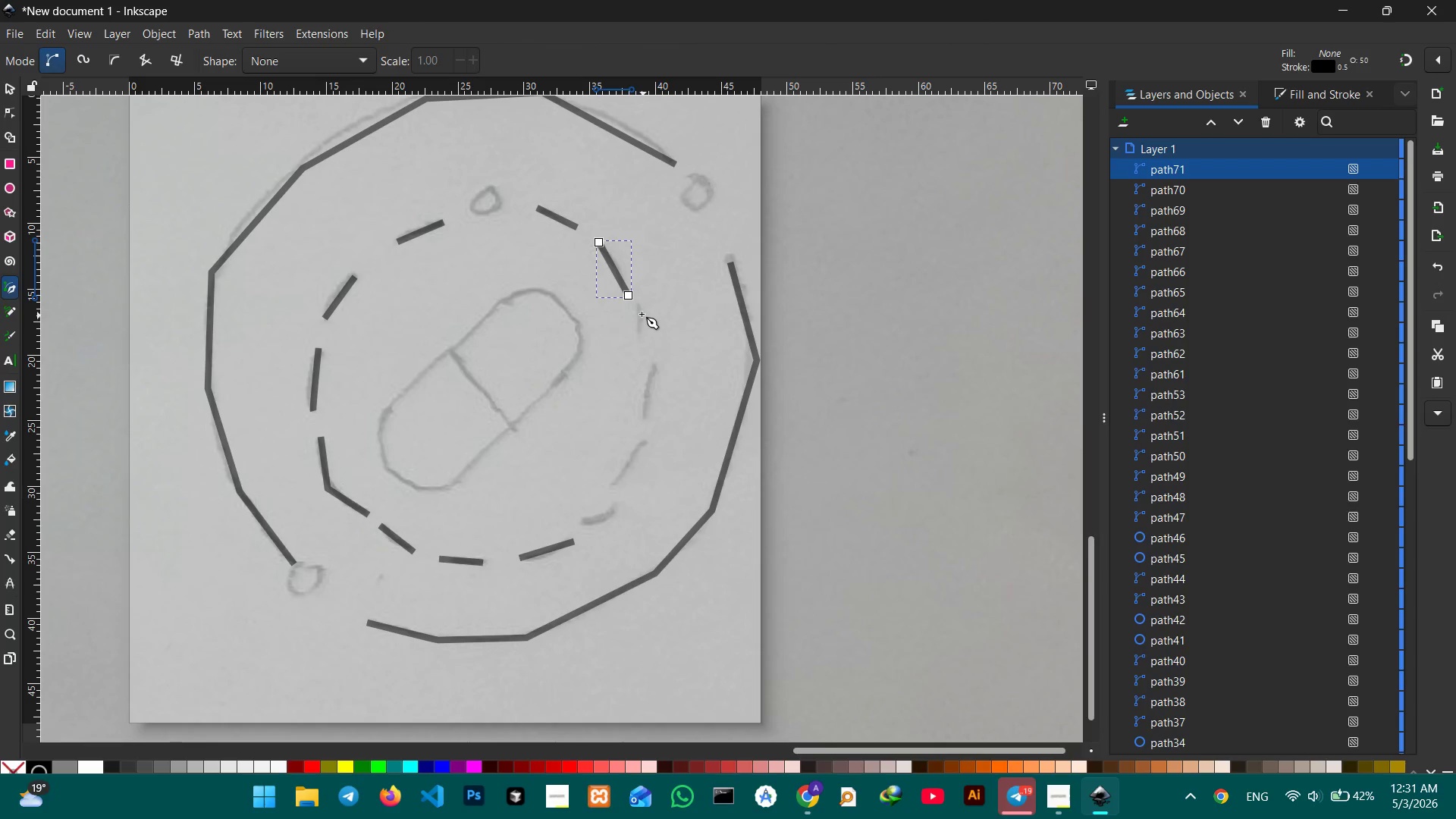 
left_click([639, 312])
 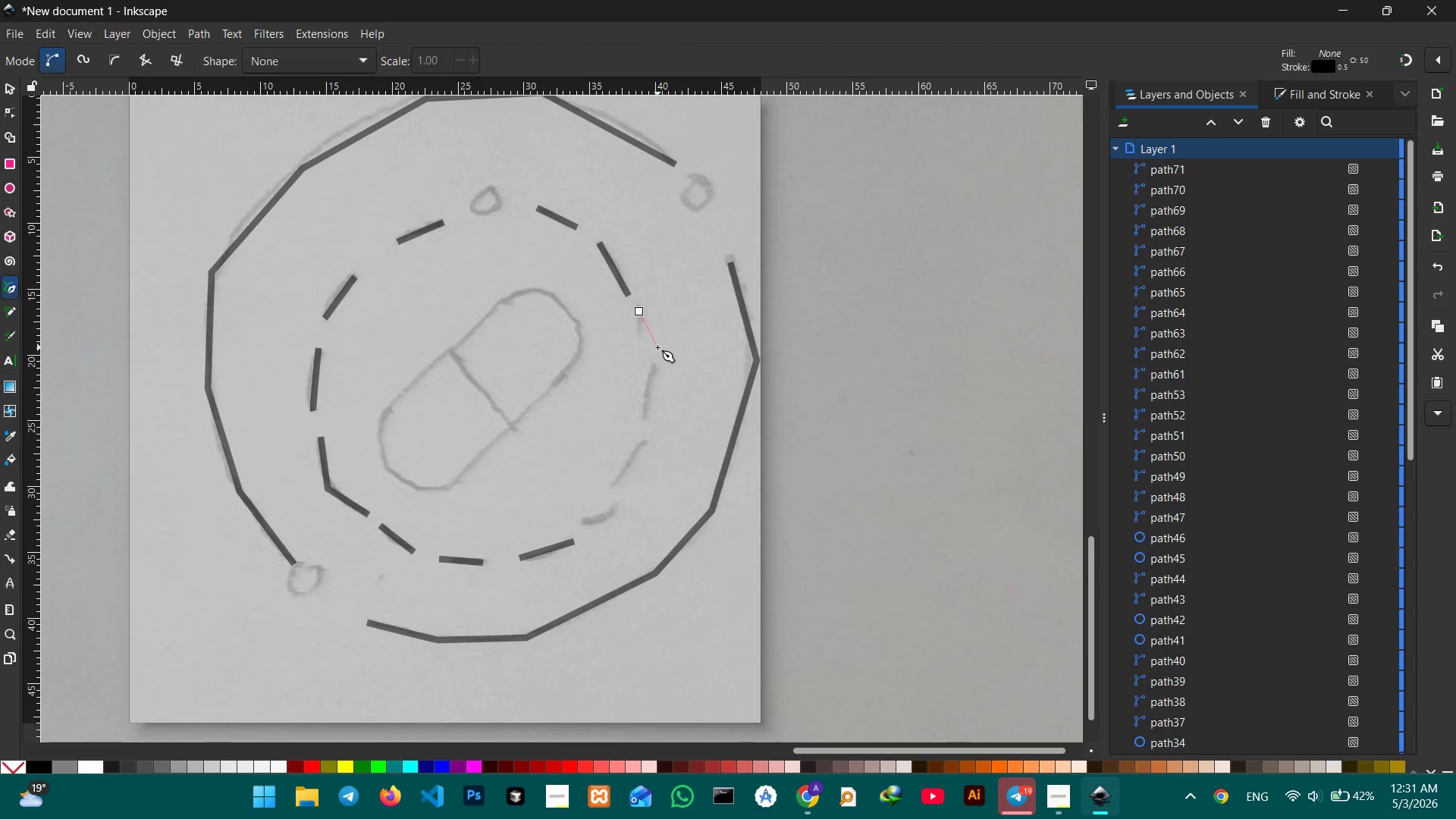 
left_click([654, 351])
 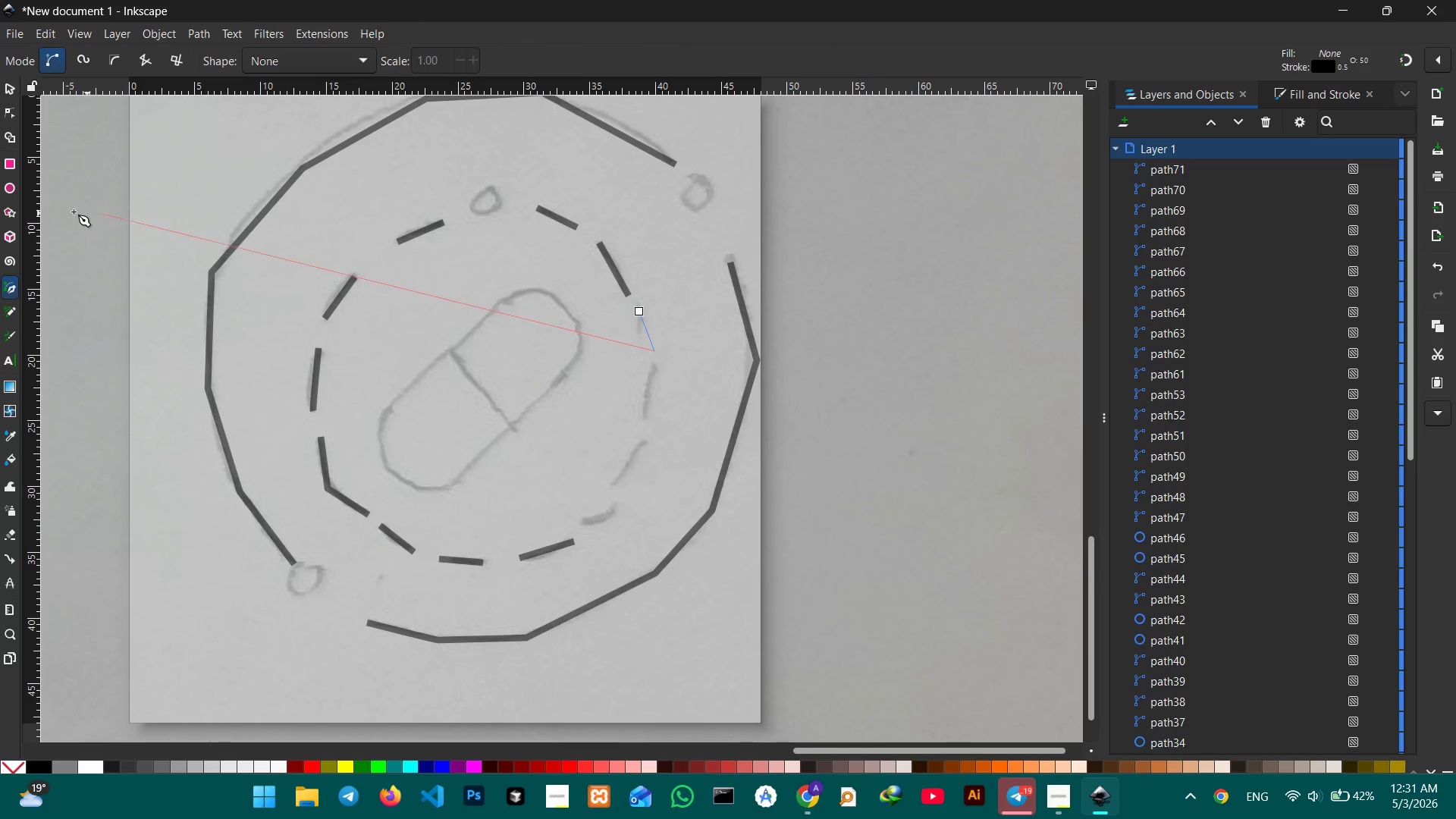 
key(Space)
 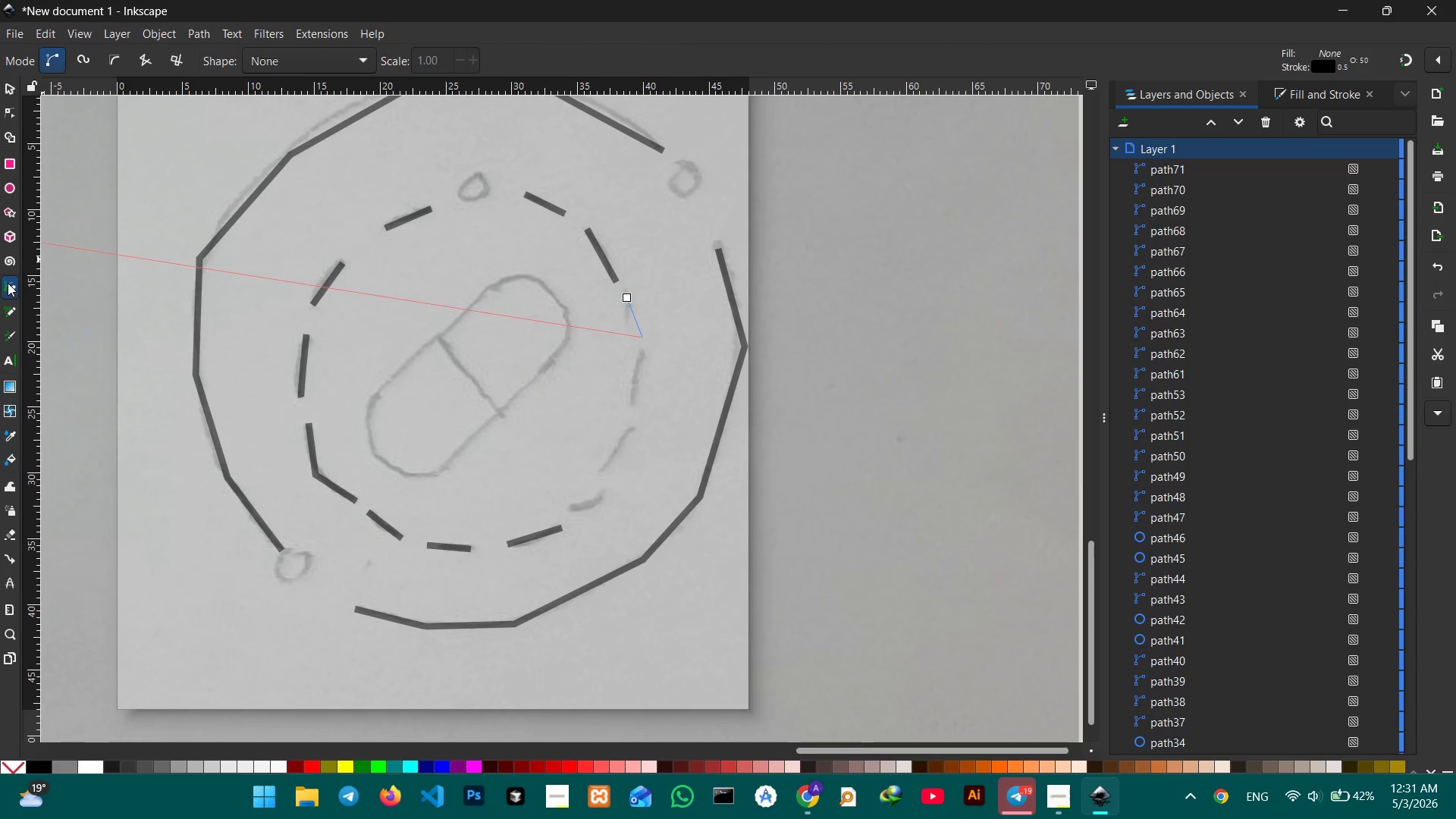 
key(Space)
 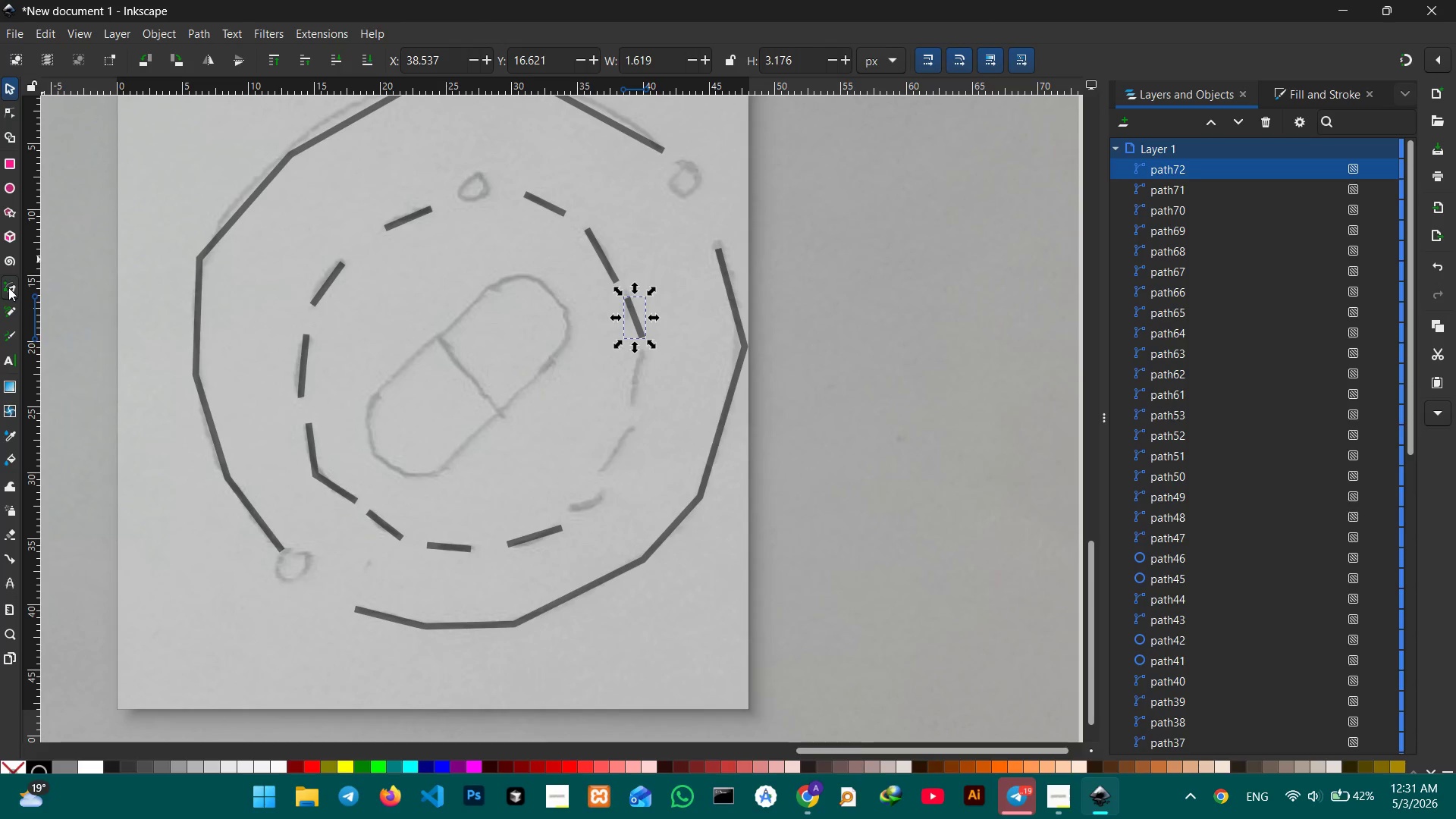 
left_click([8, 287])
 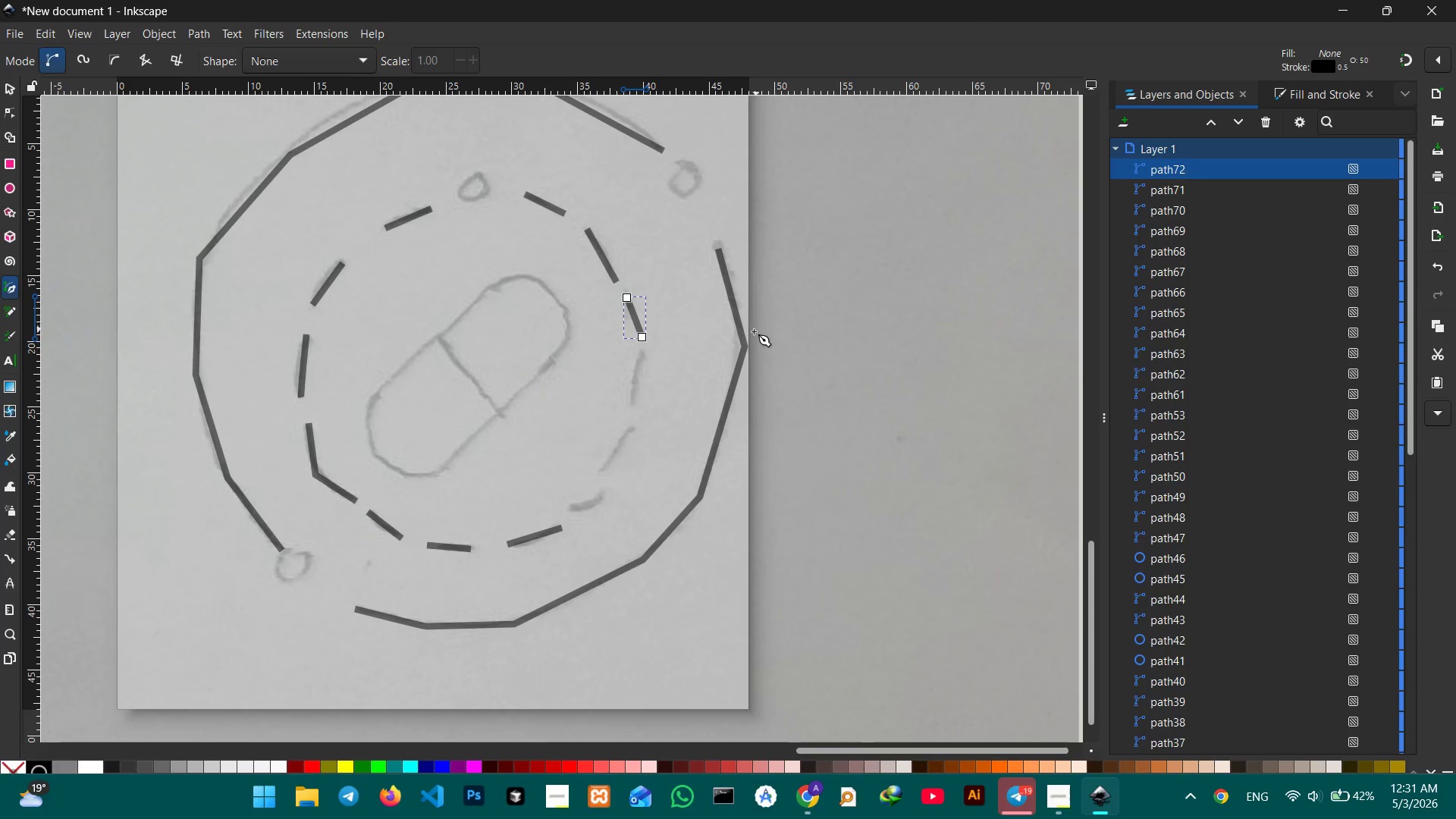 
hold_key(key=Space, duration=0.72)
 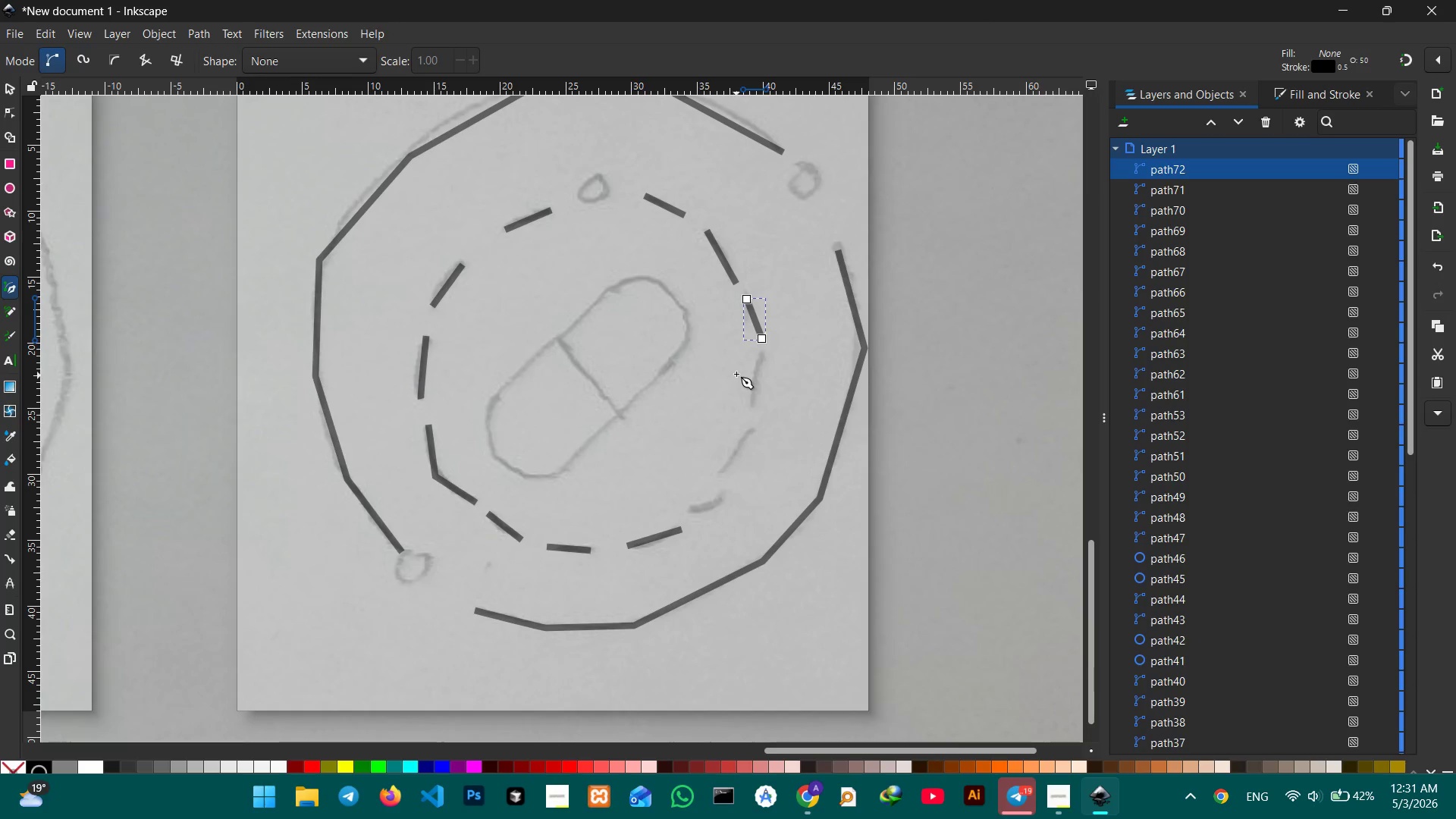 
left_click_drag(start_coordinate=[686, 393], to_coordinate=[833, 383])
 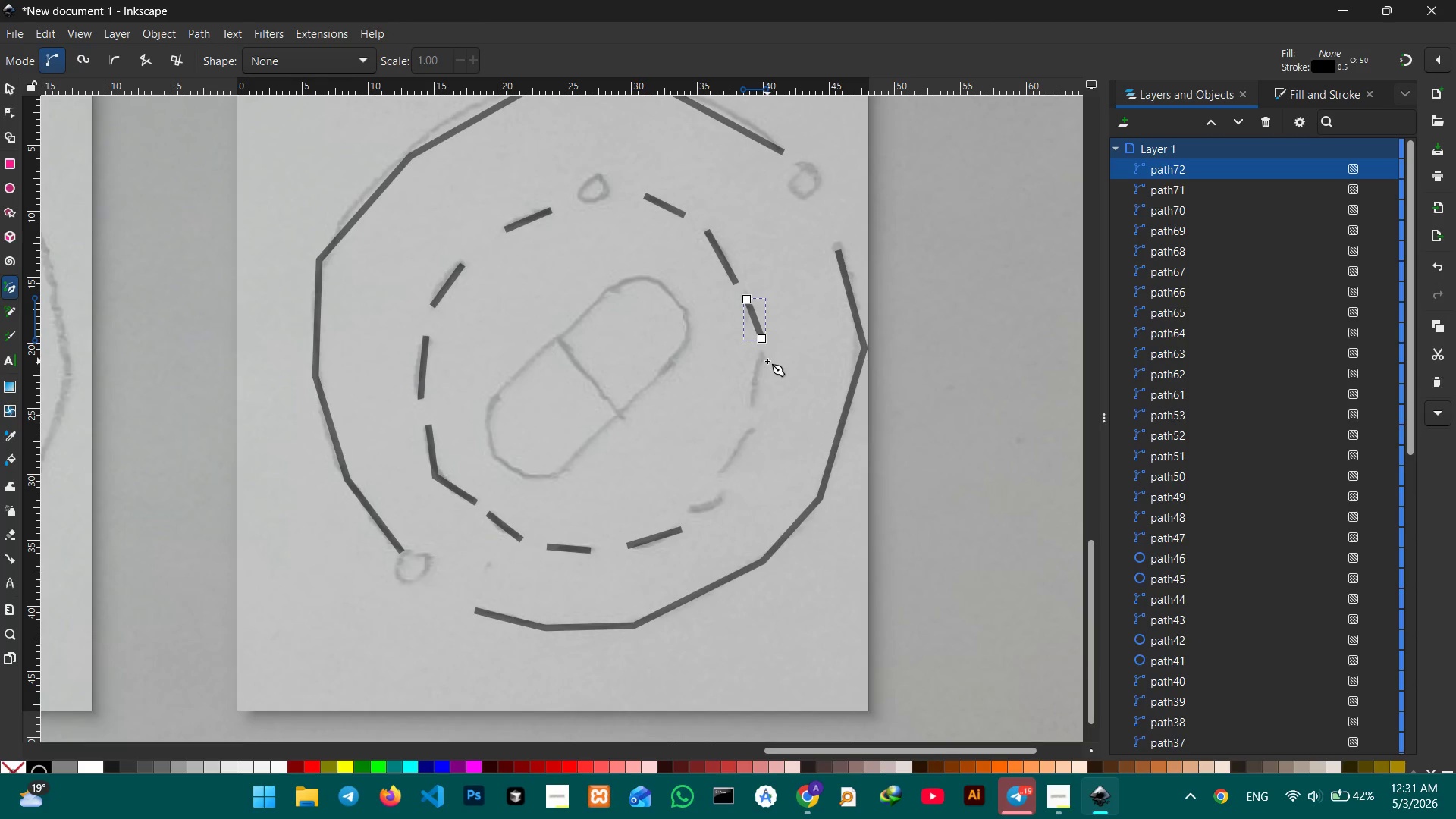 
left_click([764, 360])
 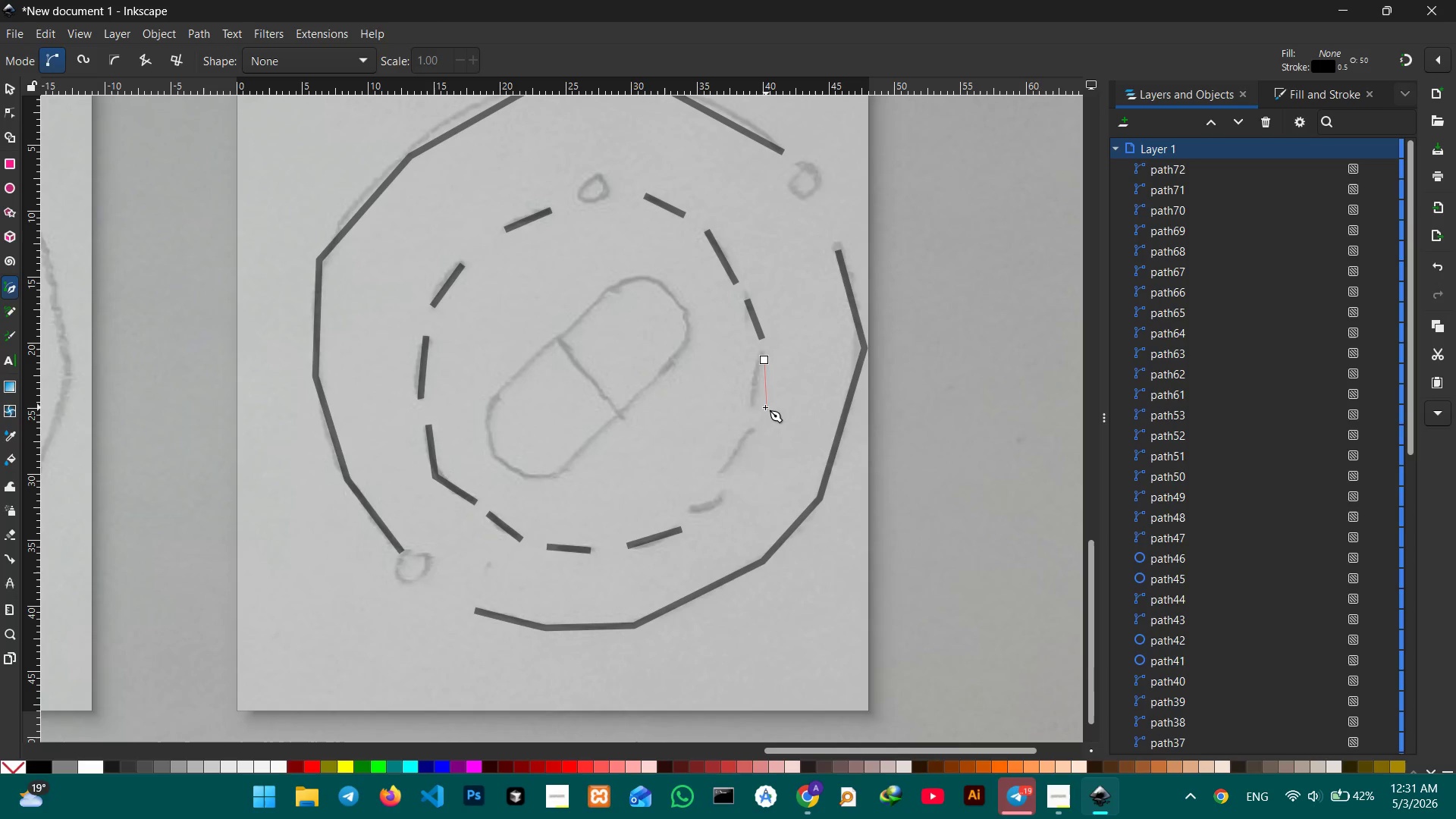 
left_click([764, 408])
 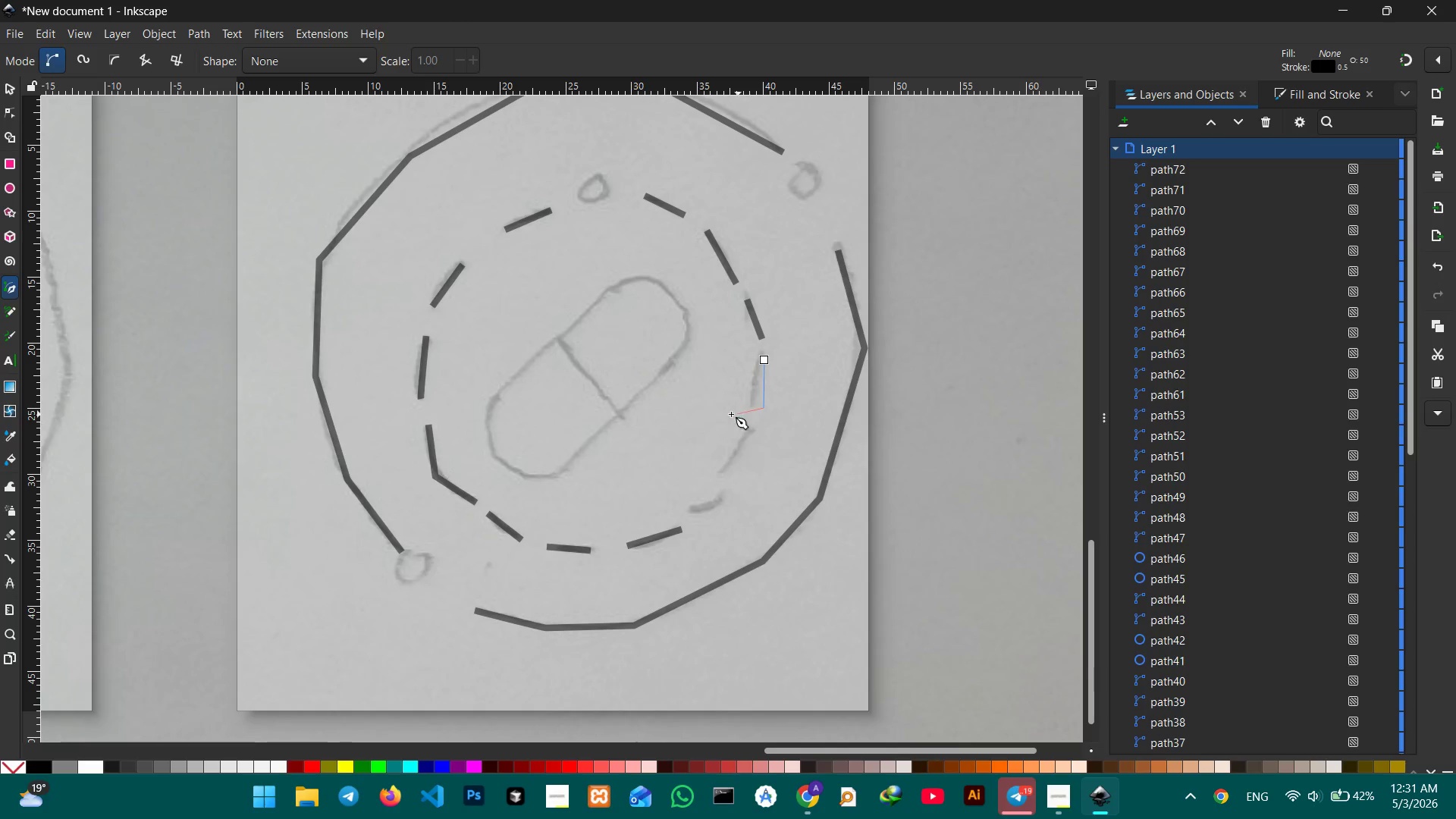 
key(Space)
 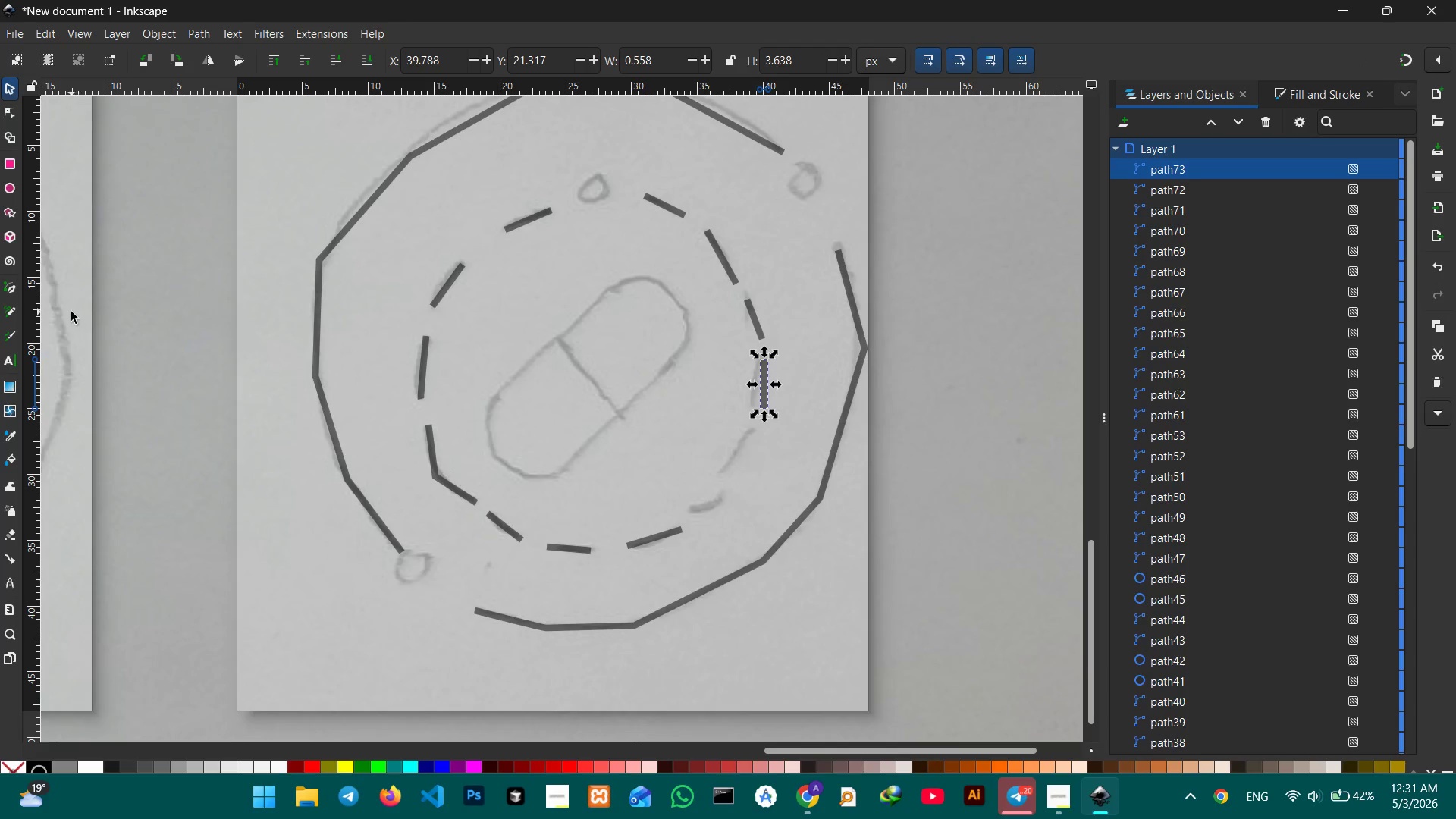 
left_click([8, 286])
 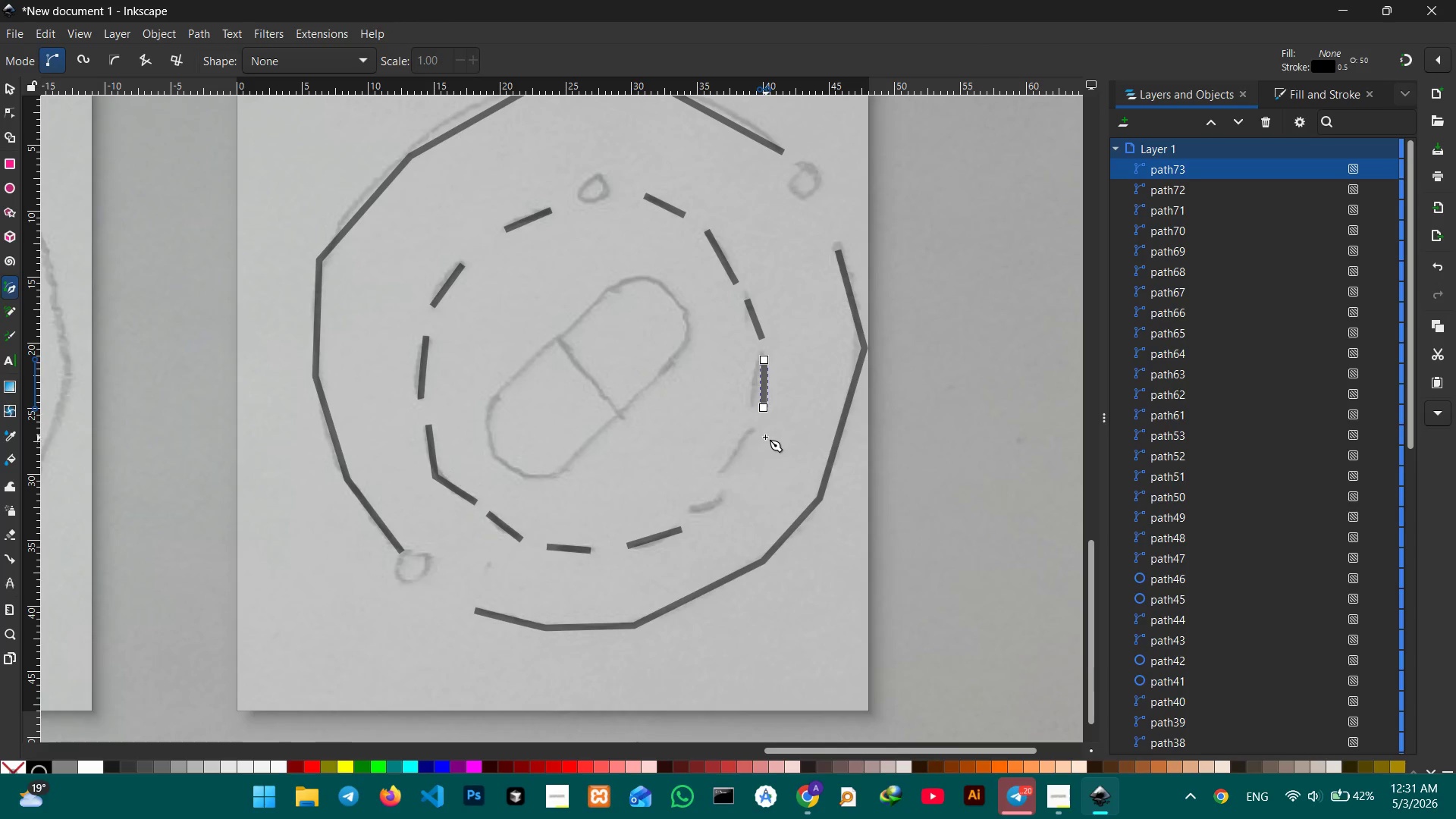 
left_click([762, 435])
 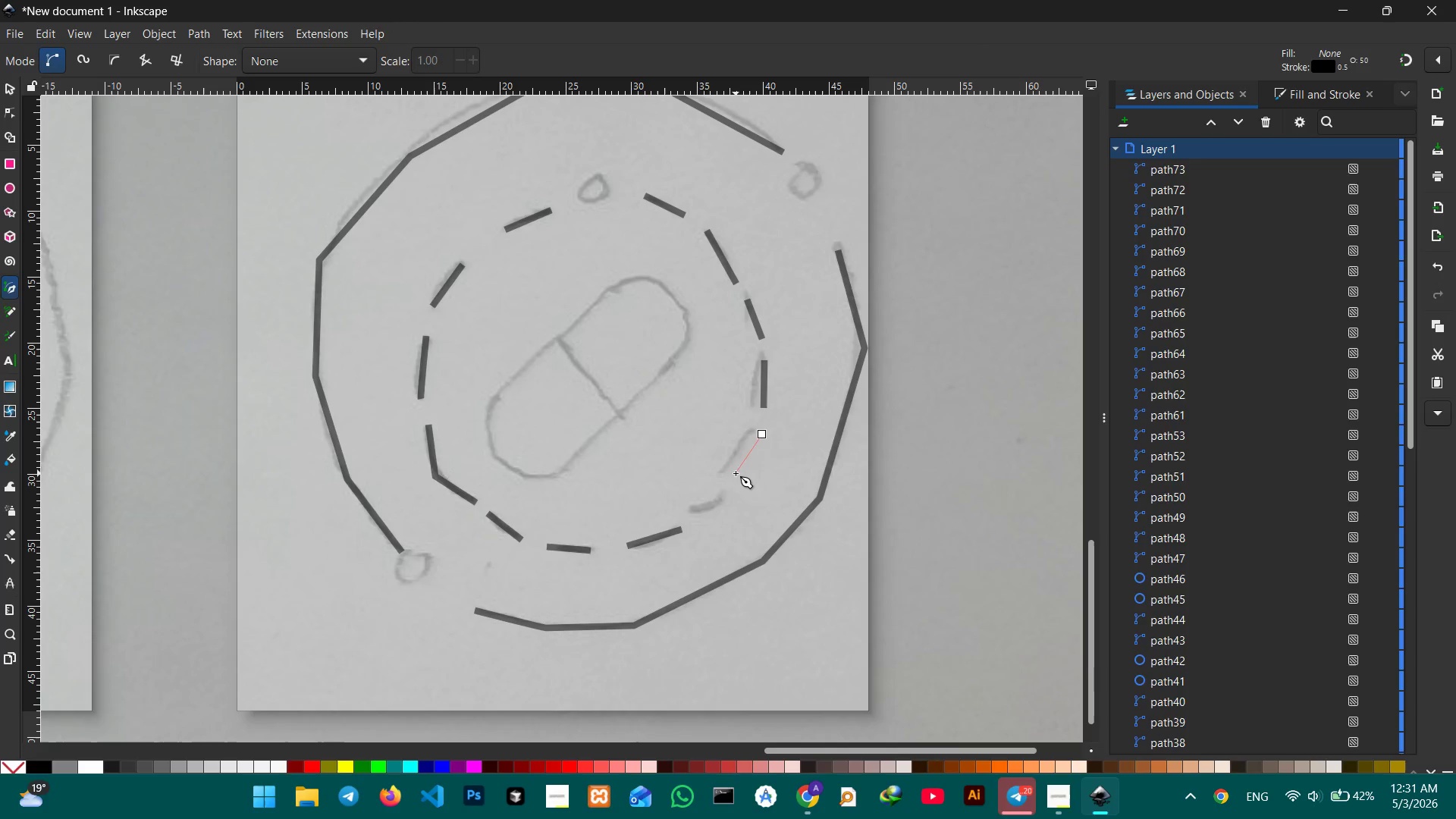 
left_click([734, 476])
 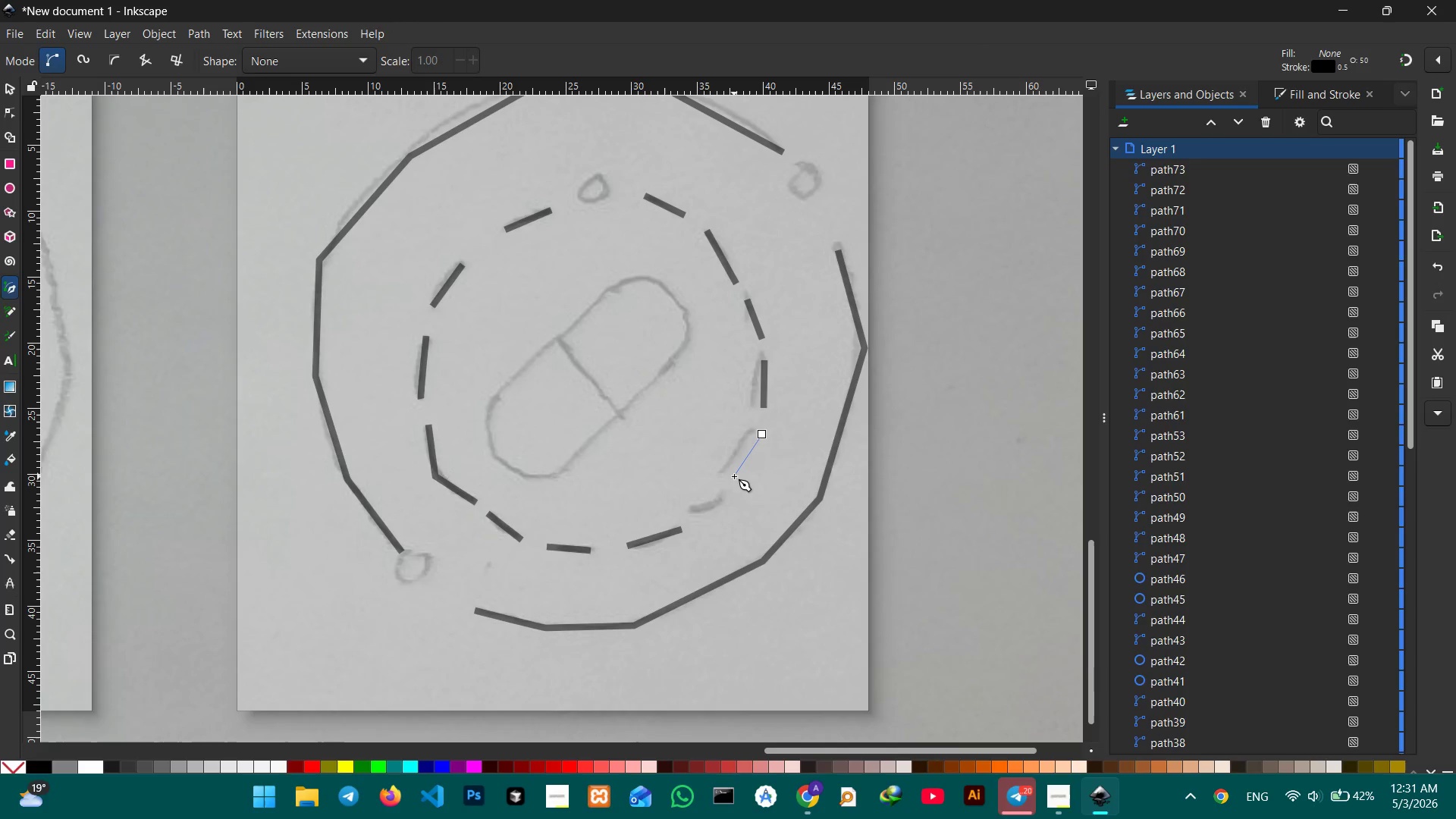 
key(Space)
 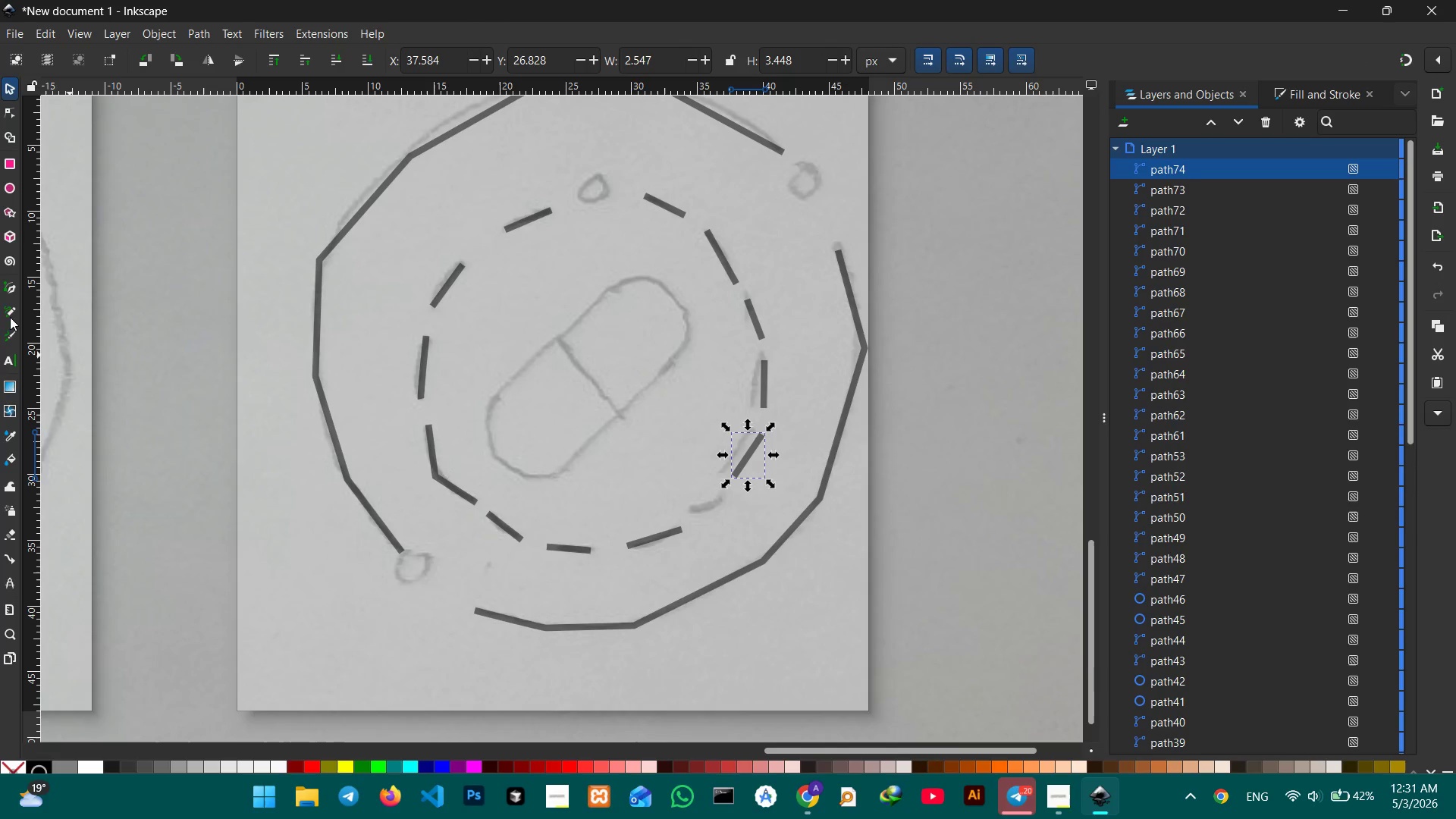 
left_click([2, 288])
 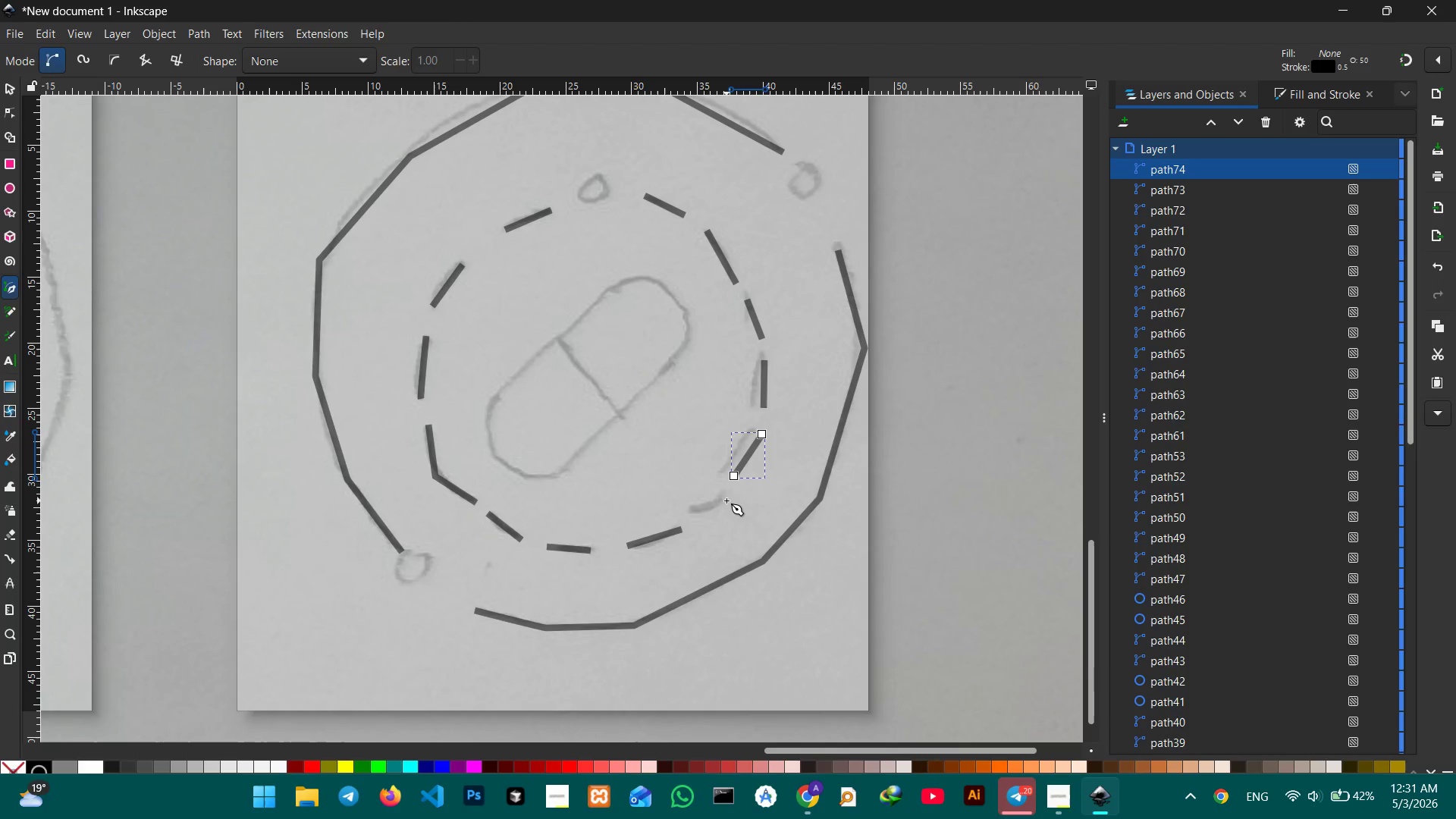 
left_click([728, 499])
 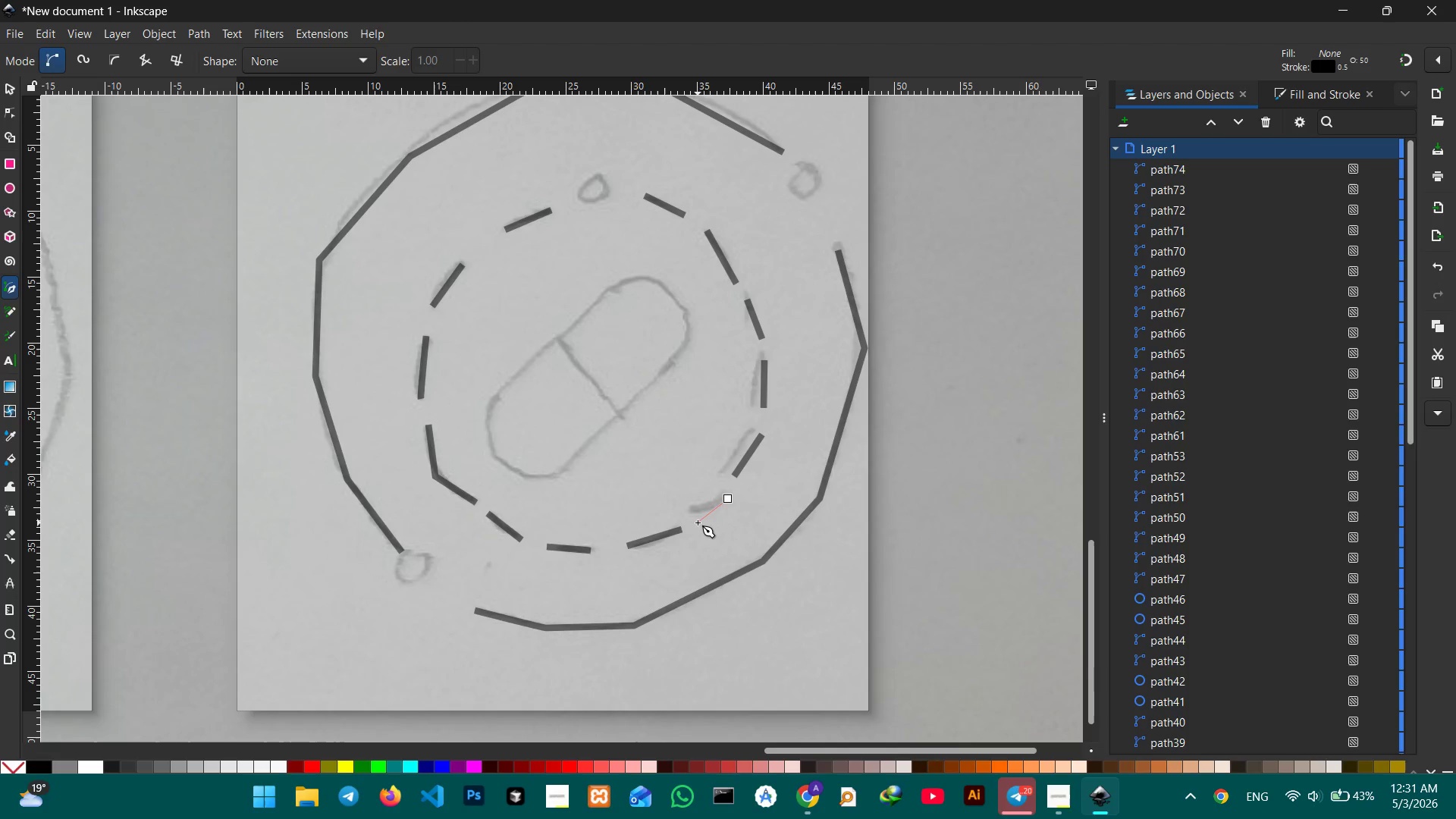 
left_click([698, 522])
 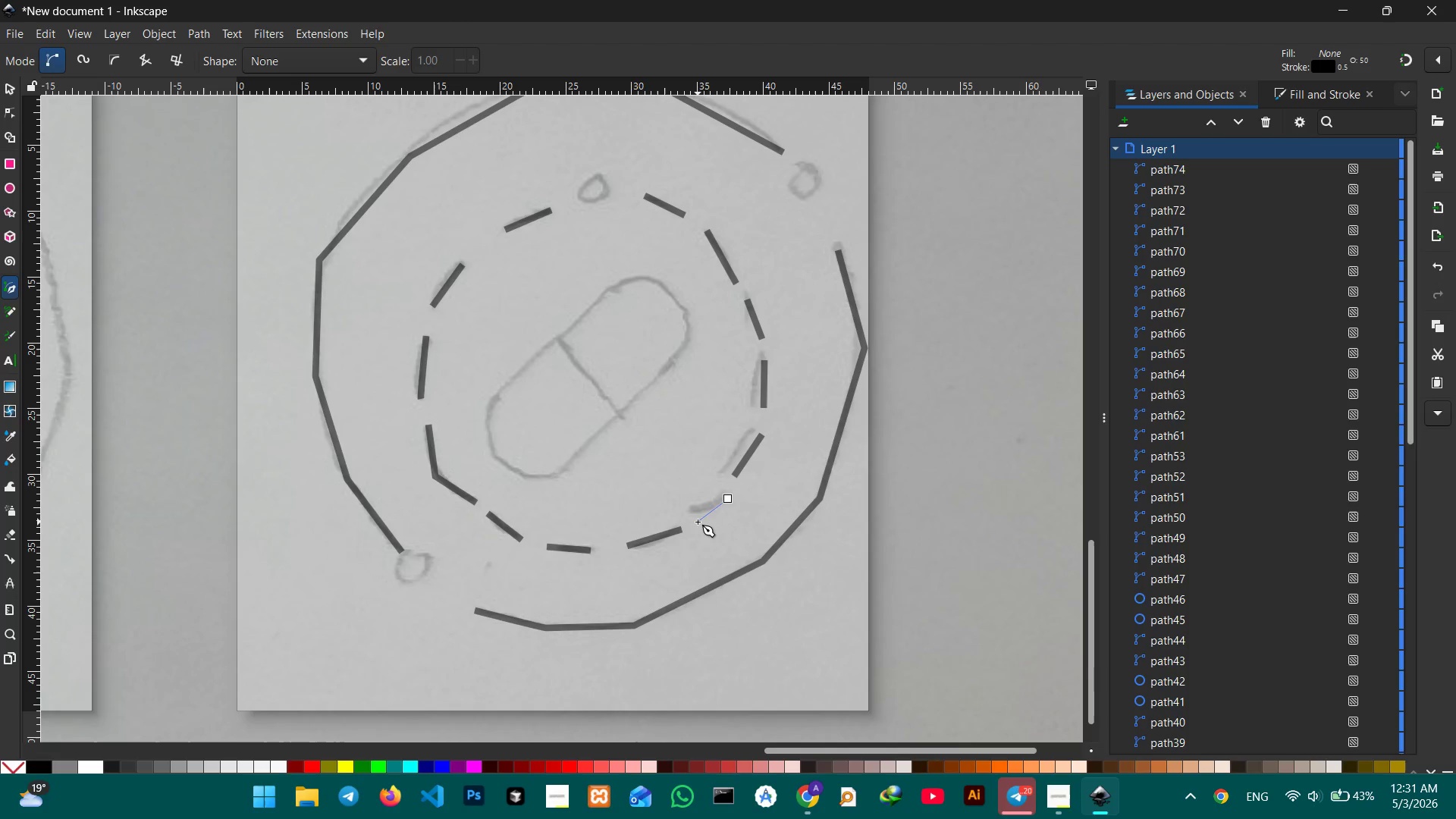 
key(Space)
 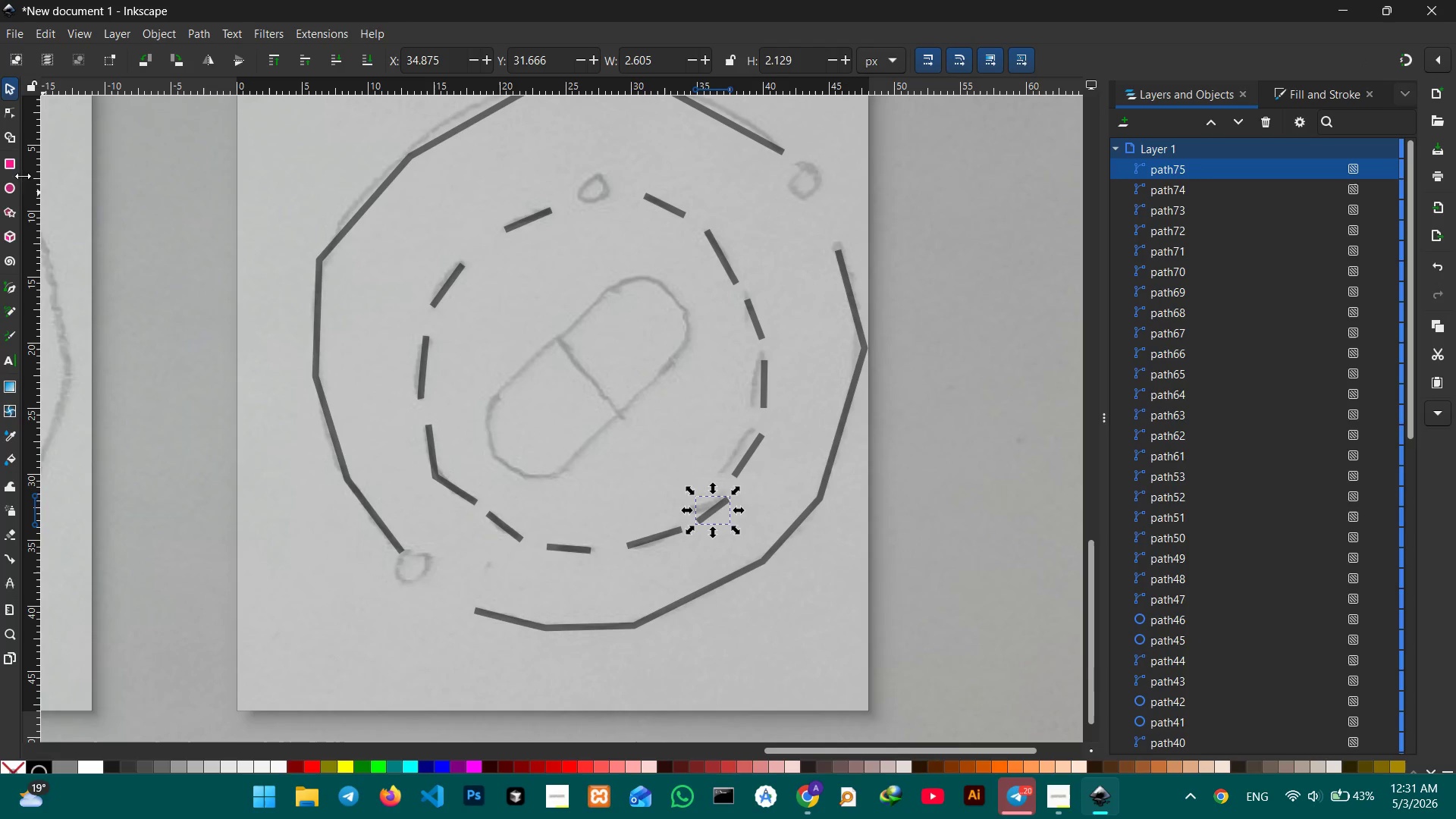 
left_click([5, 190])
 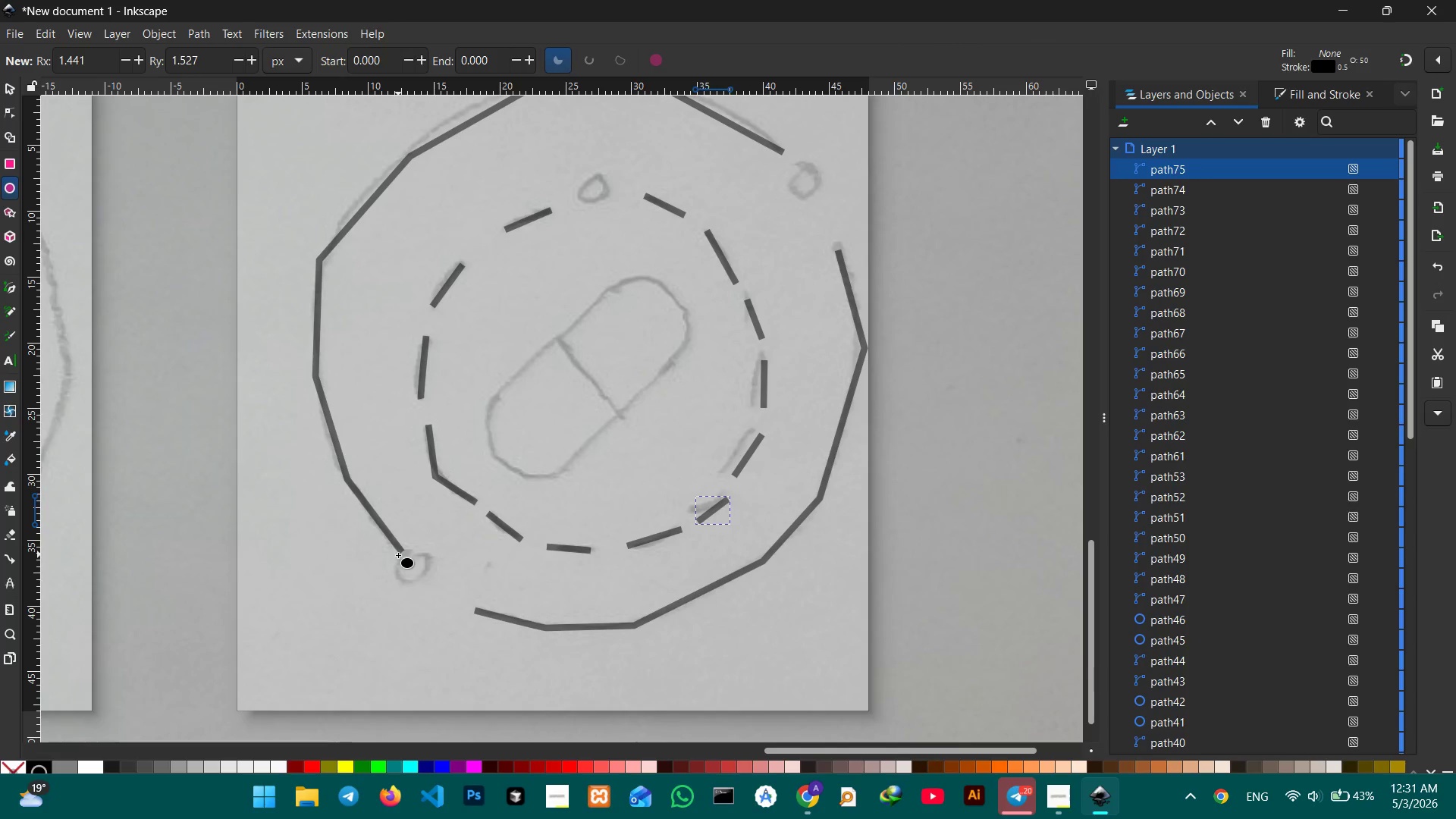 
left_click_drag(start_coordinate=[403, 563], to_coordinate=[428, 588])
 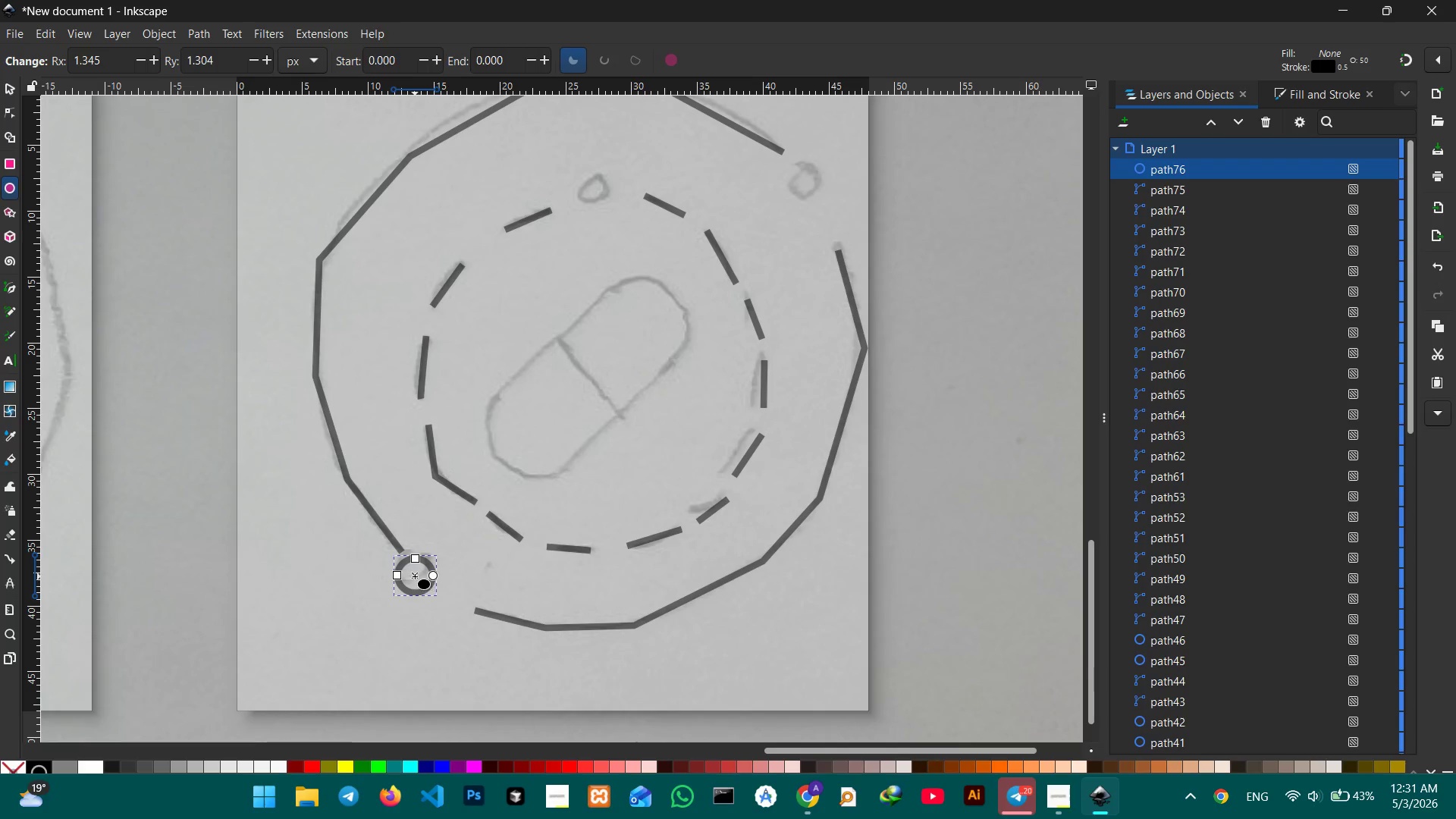 
hold_key(key=AltLeft, duration=1.91)
 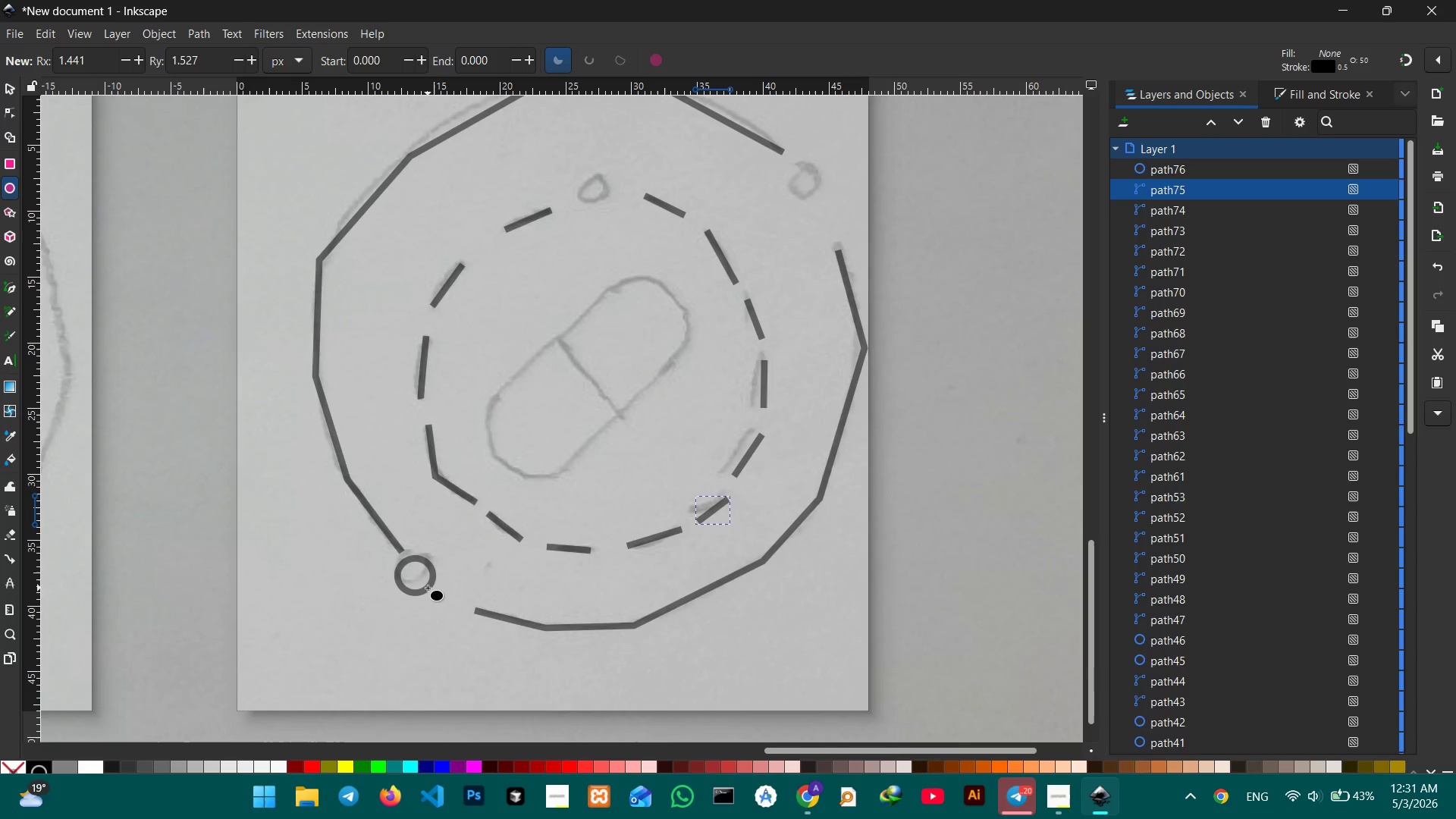 
hold_key(key=ControlLeft, duration=0.88)
 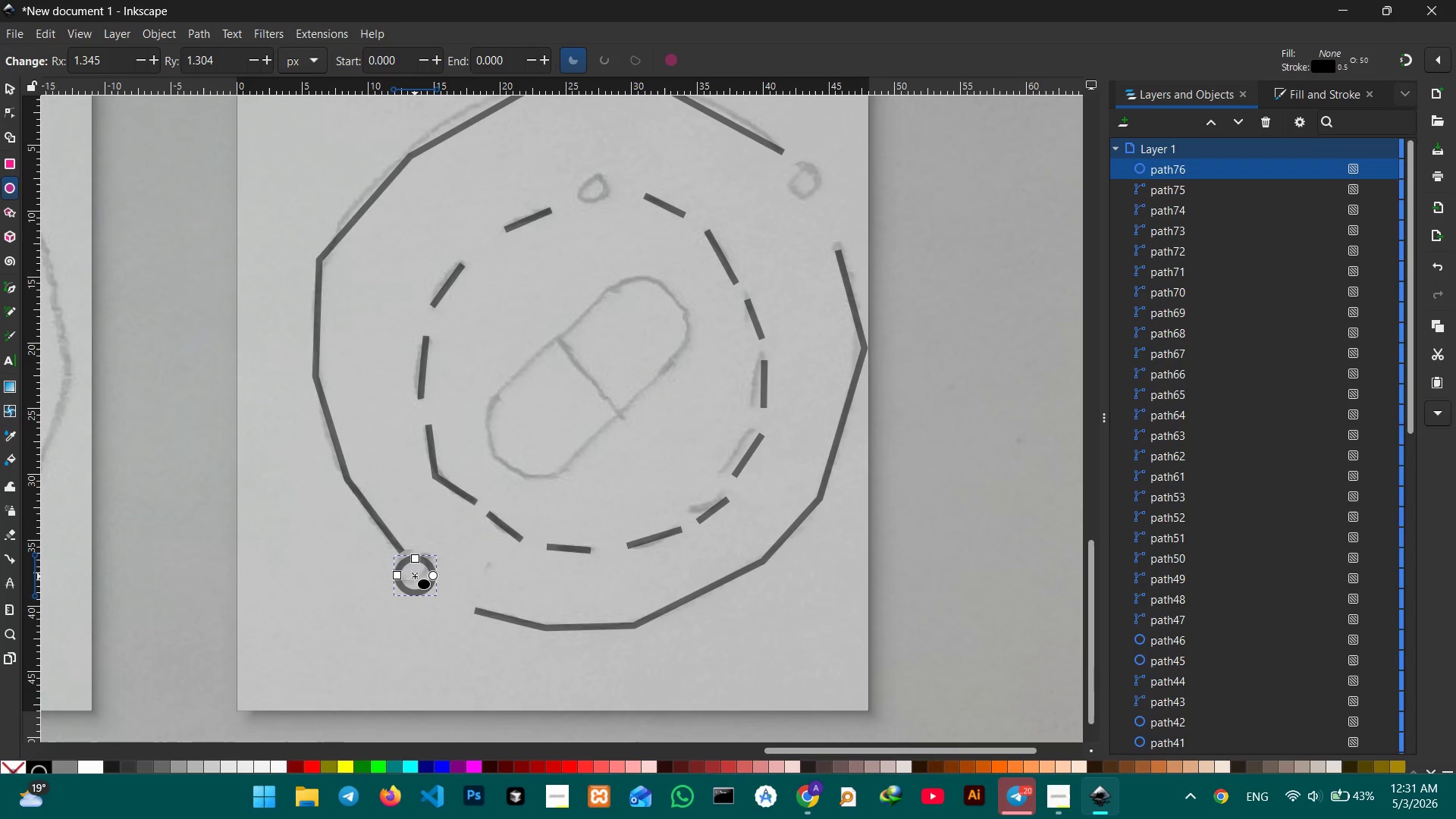 
left_click_drag(start_coordinate=[415, 576], to_coordinate=[410, 567])
 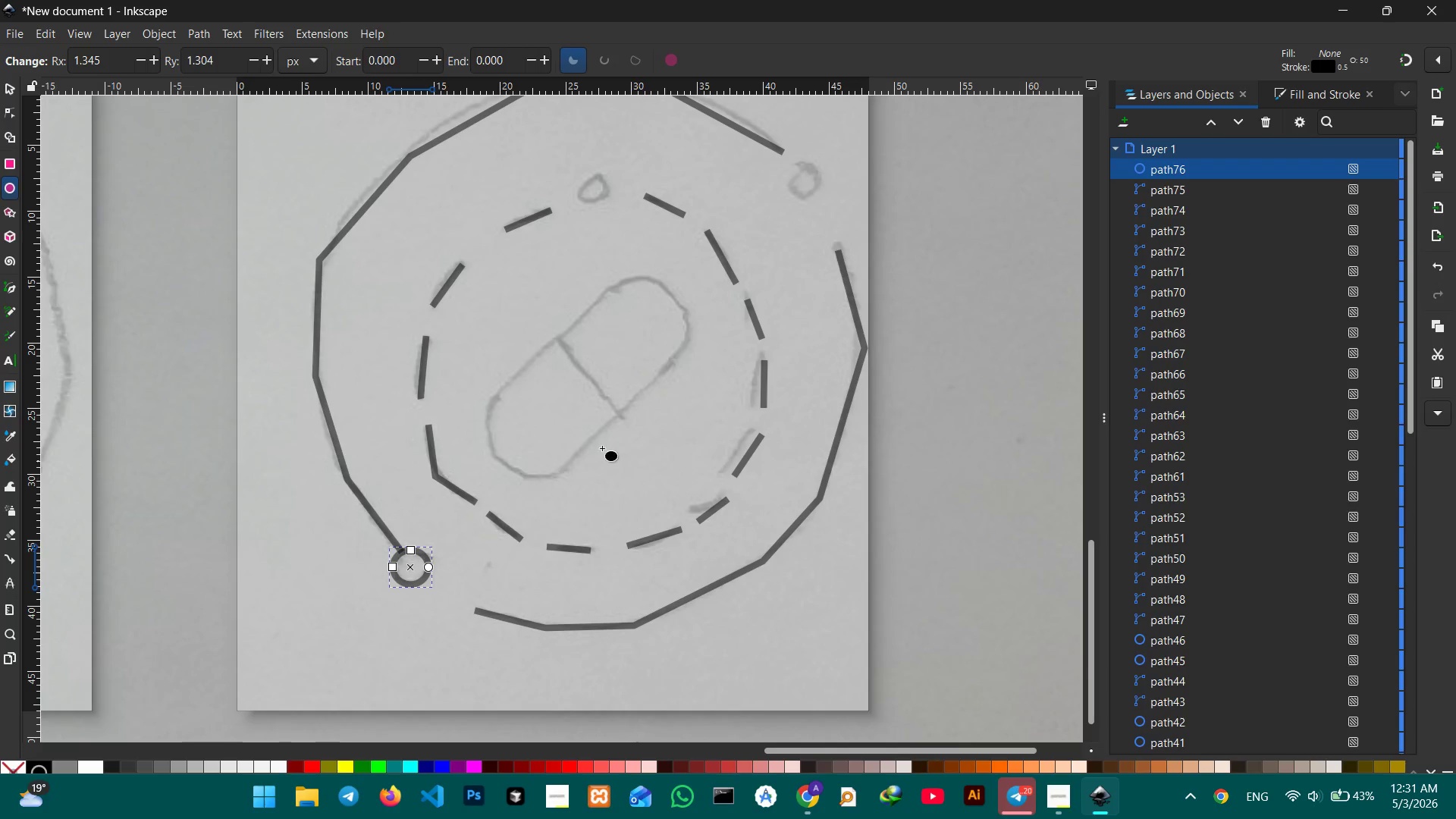 
hold_key(key=Space, duration=0.75)
 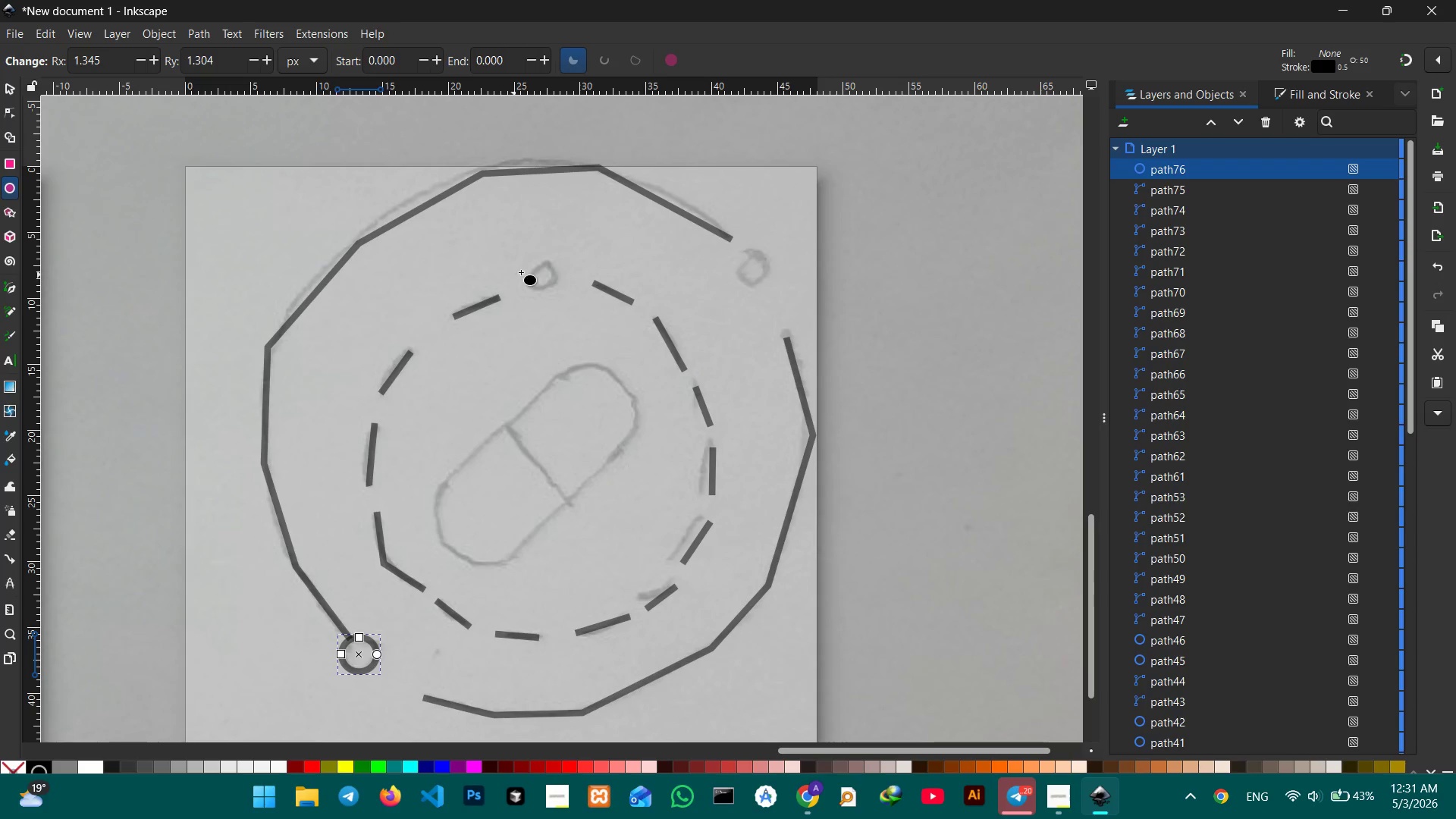 
left_click_drag(start_coordinate=[807, 334], to_coordinate=[756, 428])
 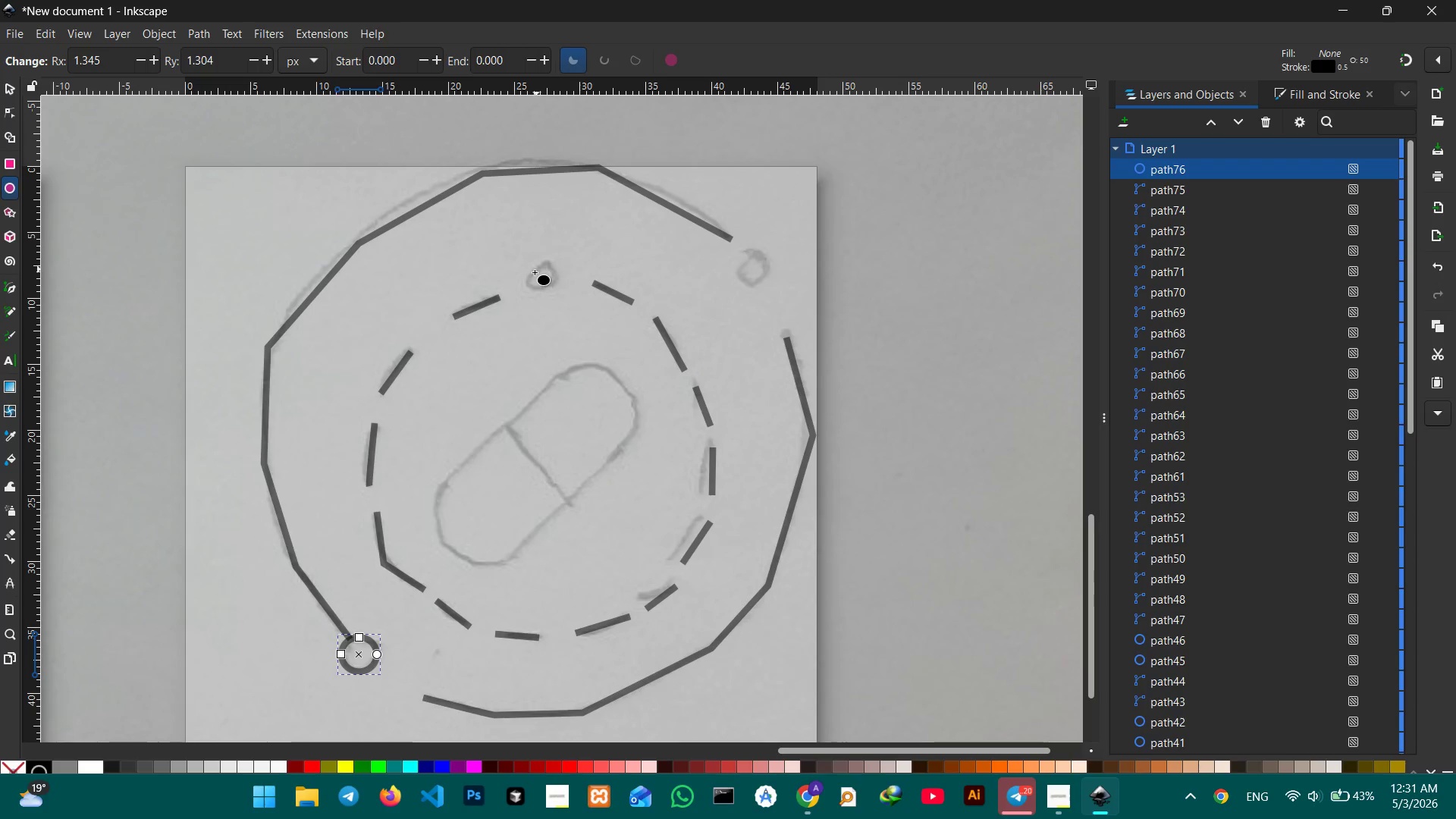 
hold_key(key=ControlLeft, duration=2.44)
left_click_drag(start_coordinate=[536, 279], to_coordinate=[563, 309])
 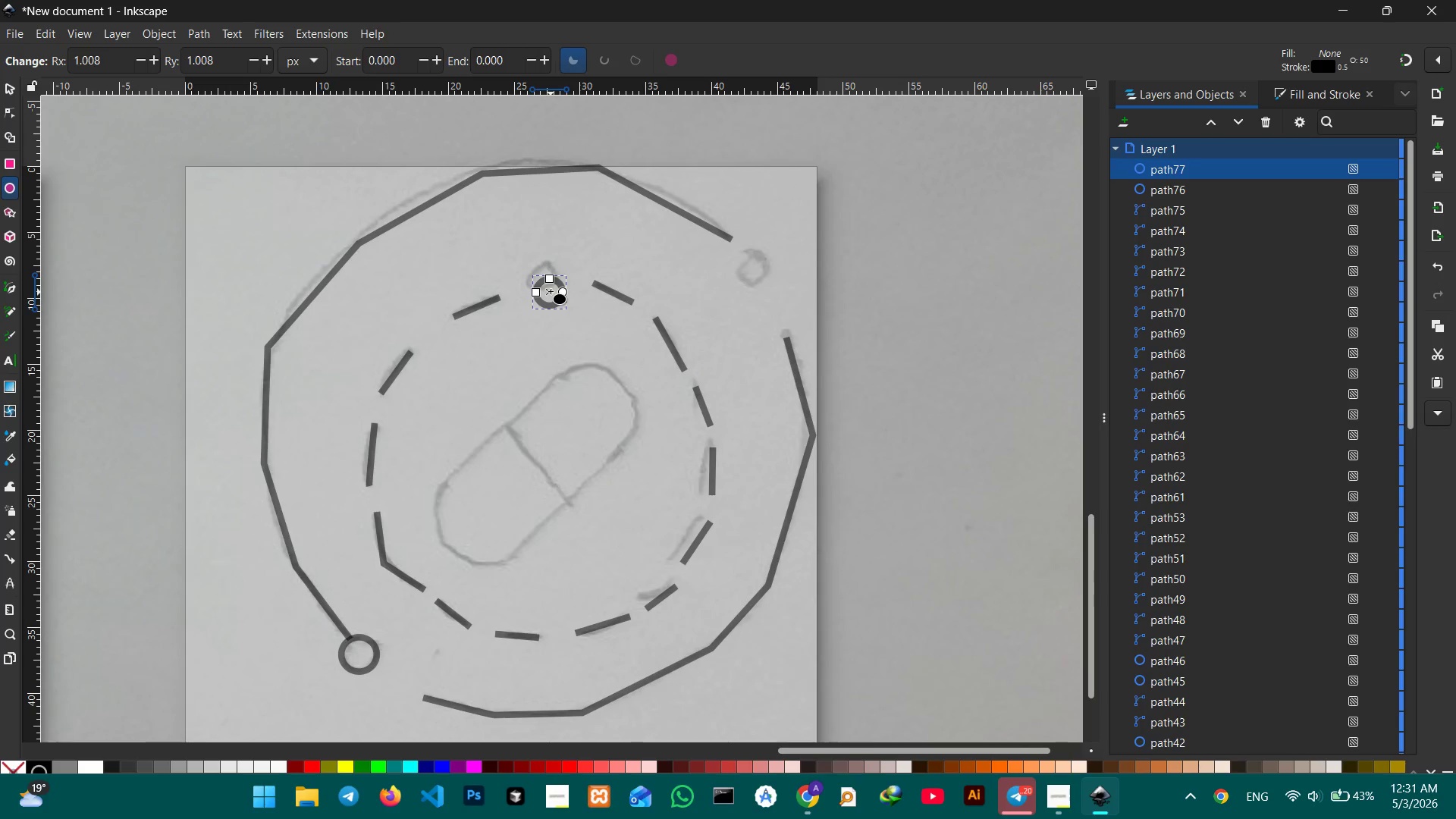 
left_click_drag(start_coordinate=[550, 291], to_coordinate=[545, 281])
 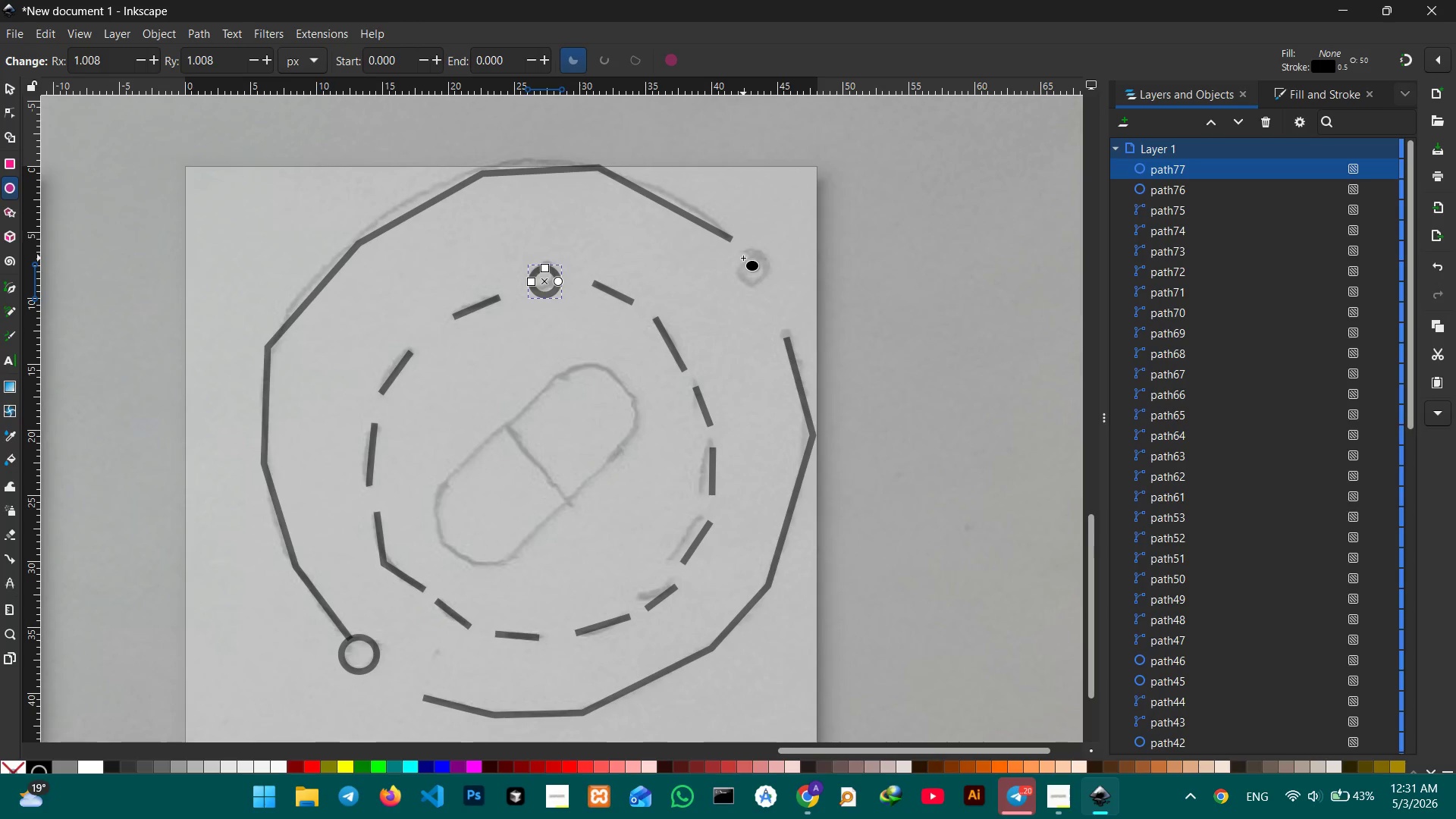 
hold_key(key=ControlLeft, duration=2.25)
left_click_drag(start_coordinate=[740, 255], to_coordinate=[774, 284])
 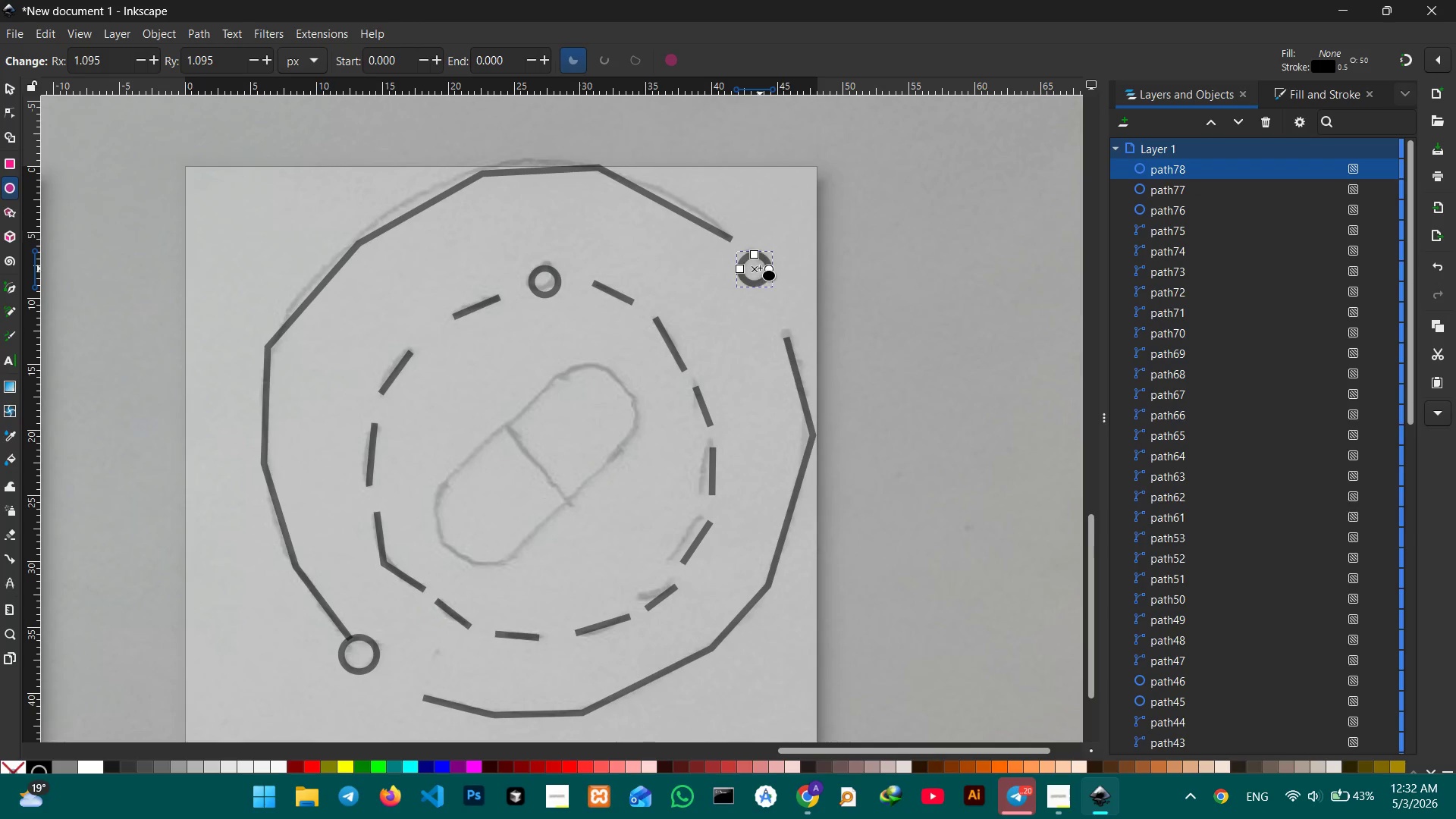 
hold_key(key=ControlLeft, duration=2.11)
left_click_drag(start_coordinate=[755, 259], to_coordinate=[752, 254])
 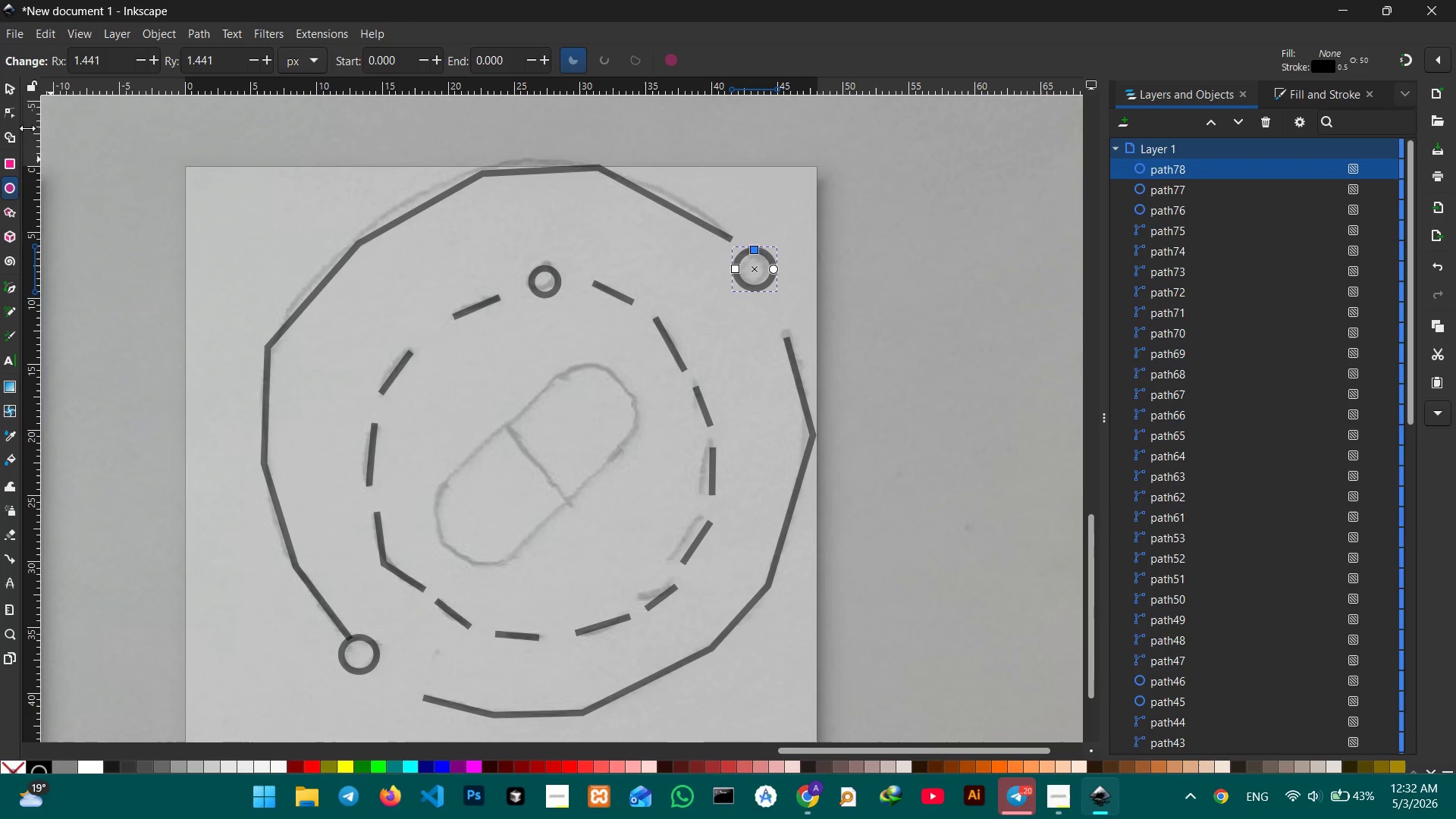 
left_click([0, 90])
 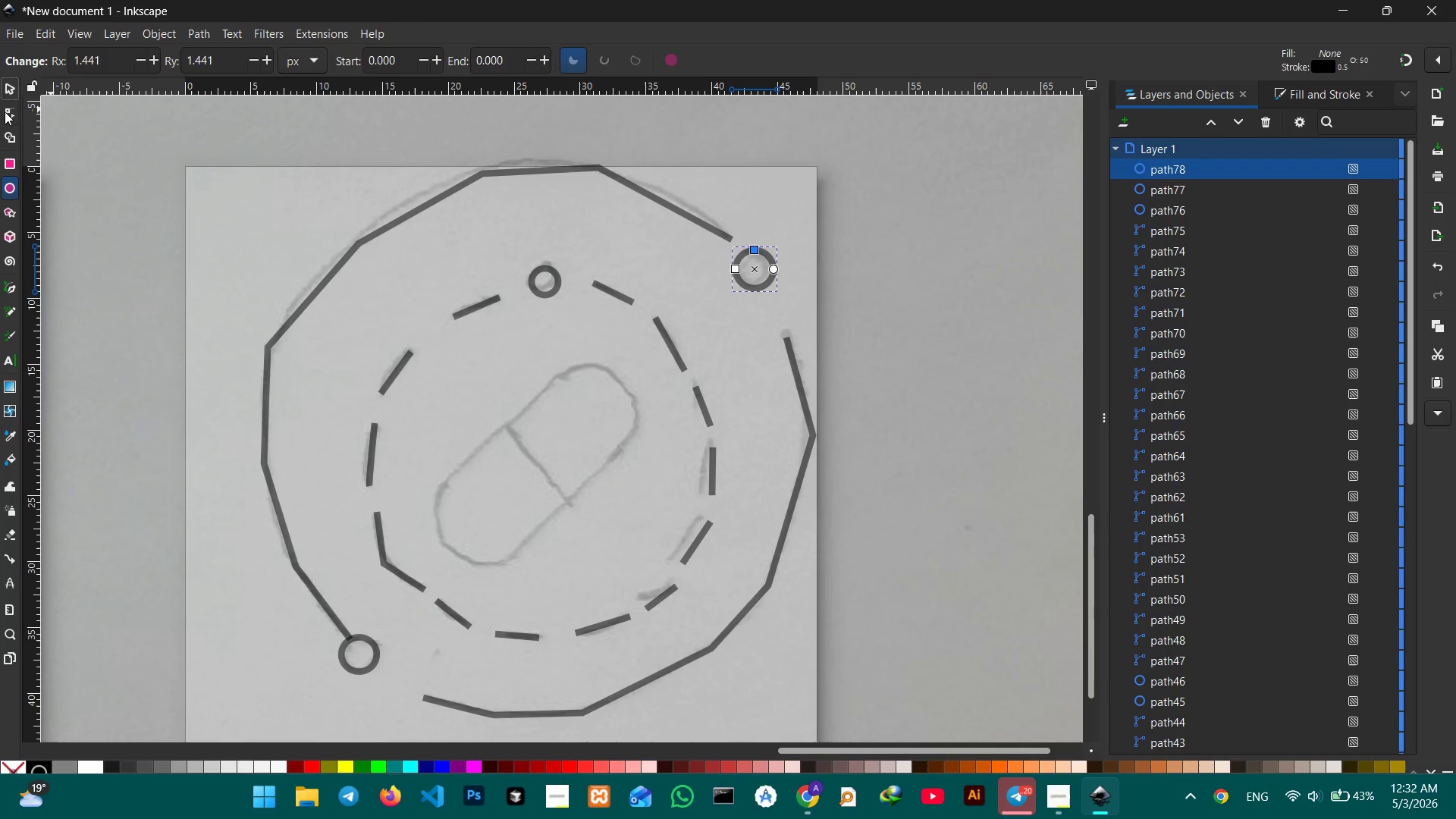 
double_click([6, 112])
 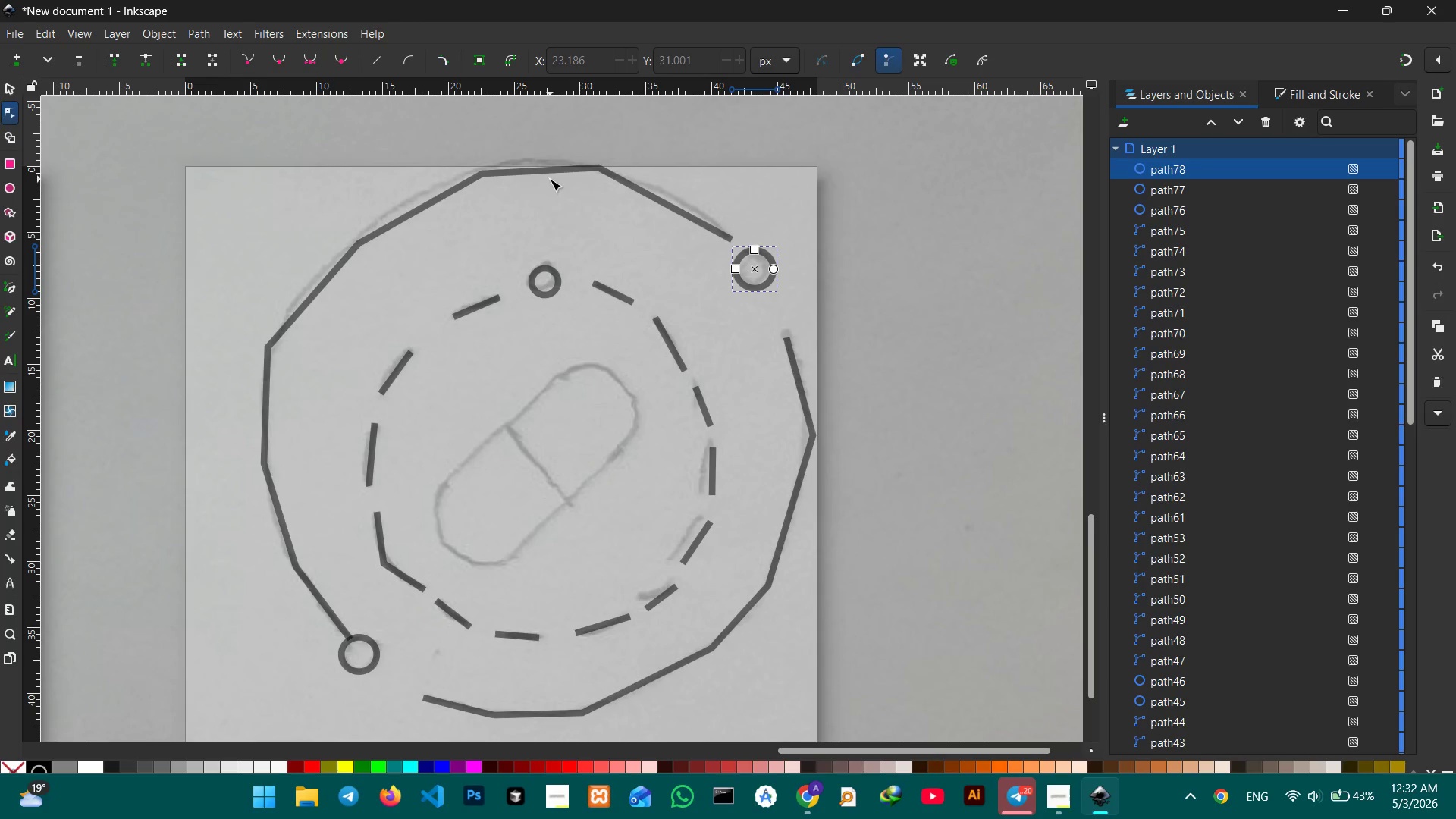 
left_click([551, 175])
 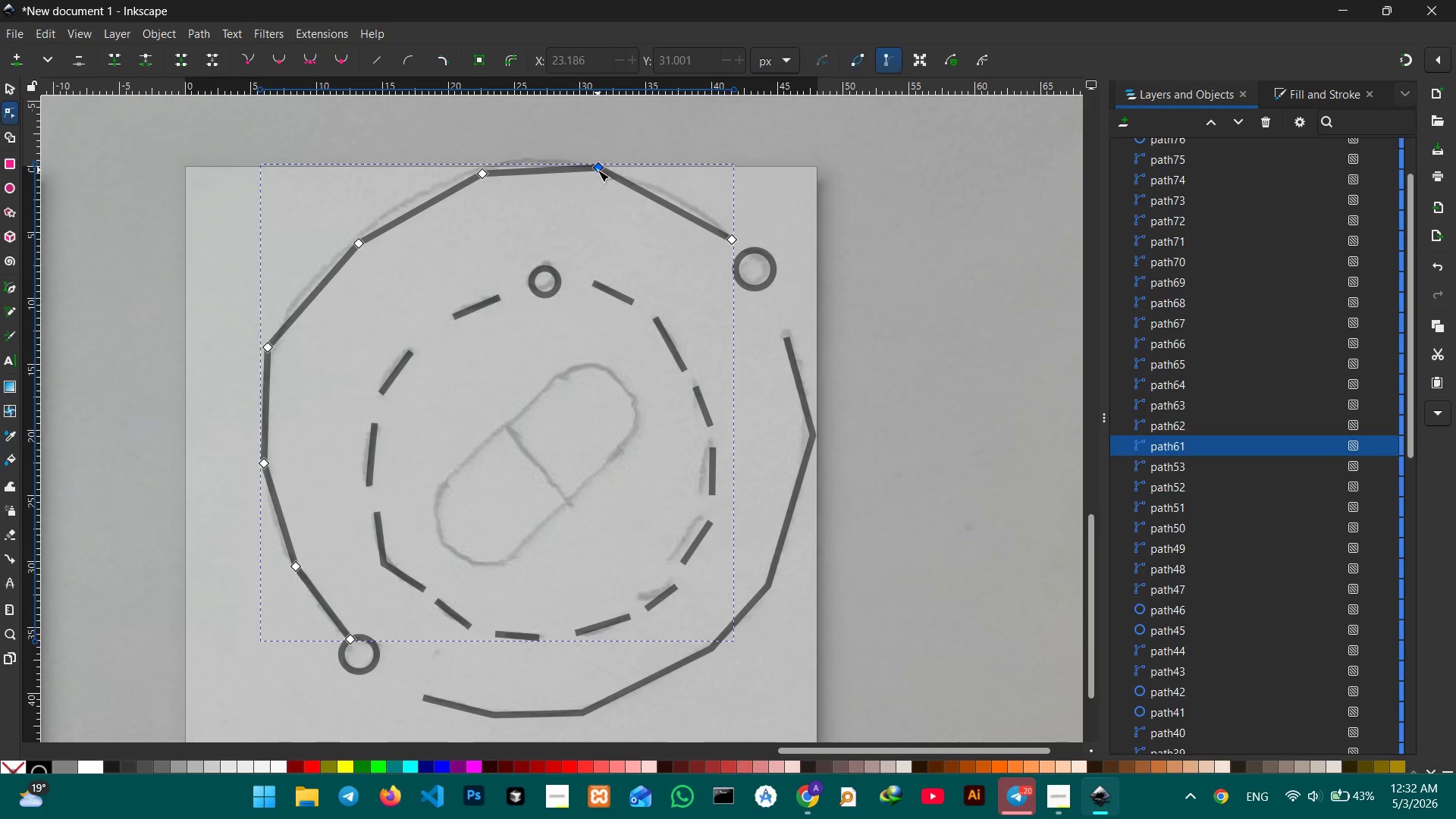 
key(Backspace)
 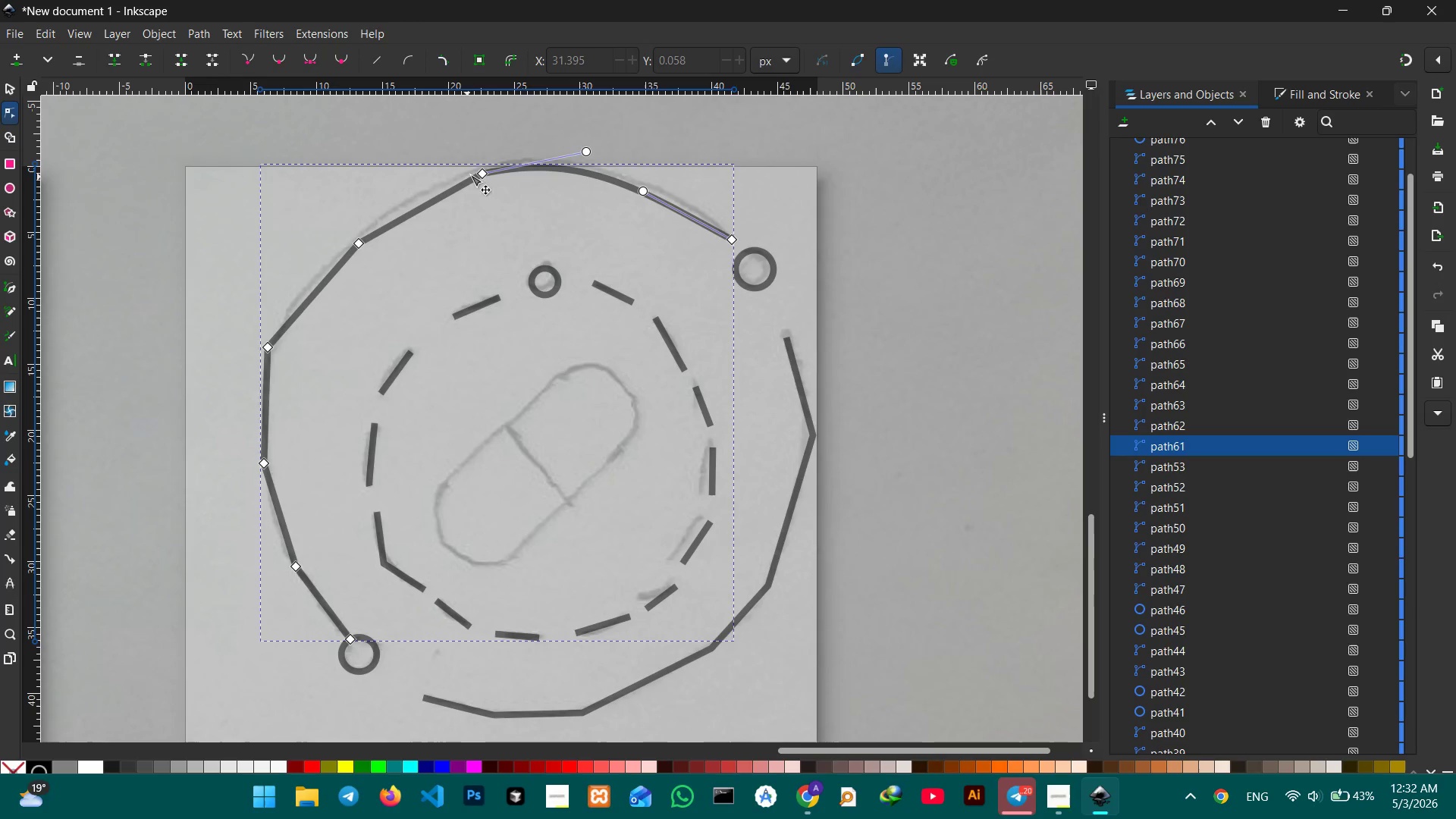 
left_click([476, 171])
 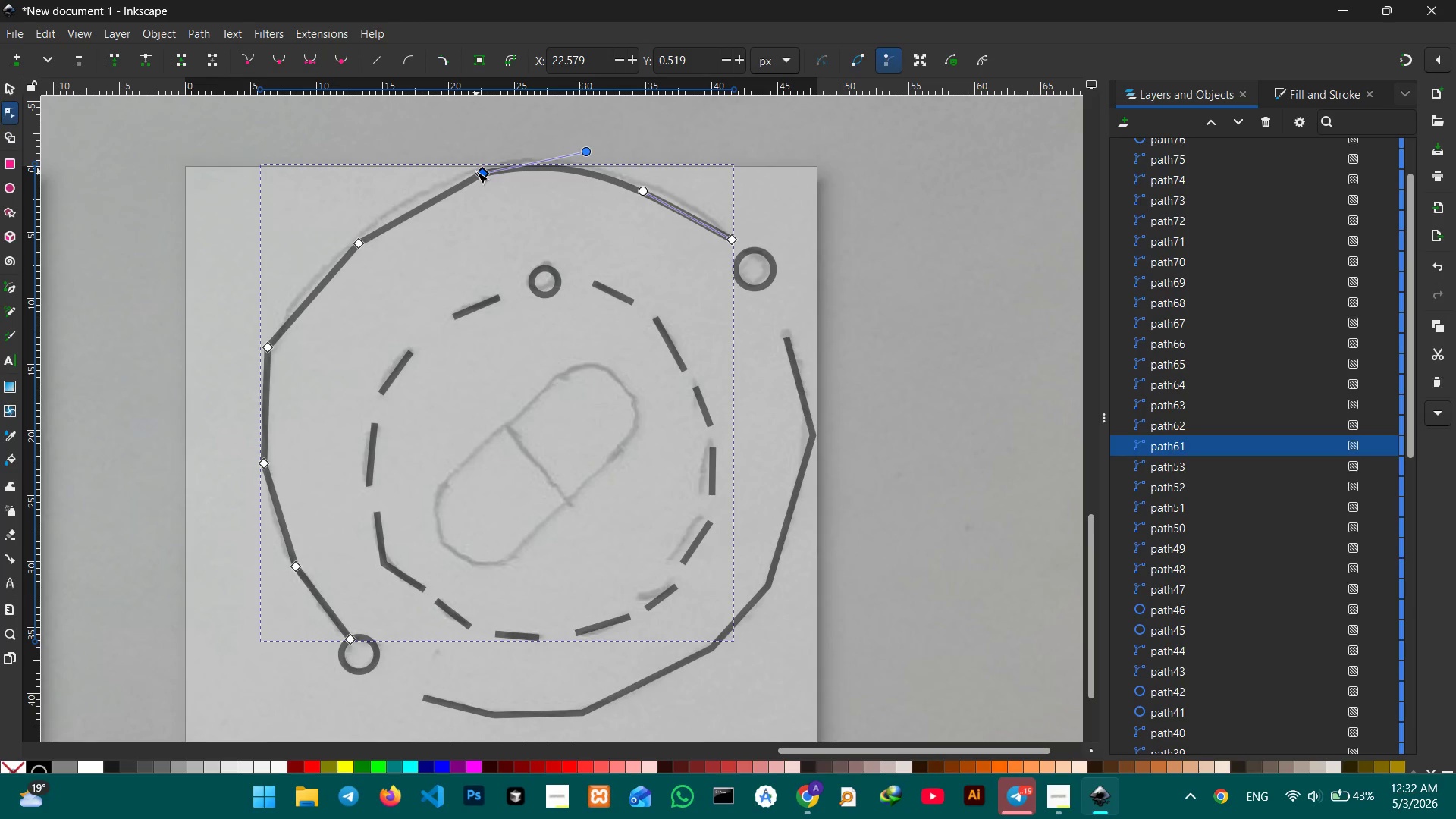 
key(Backspace)
 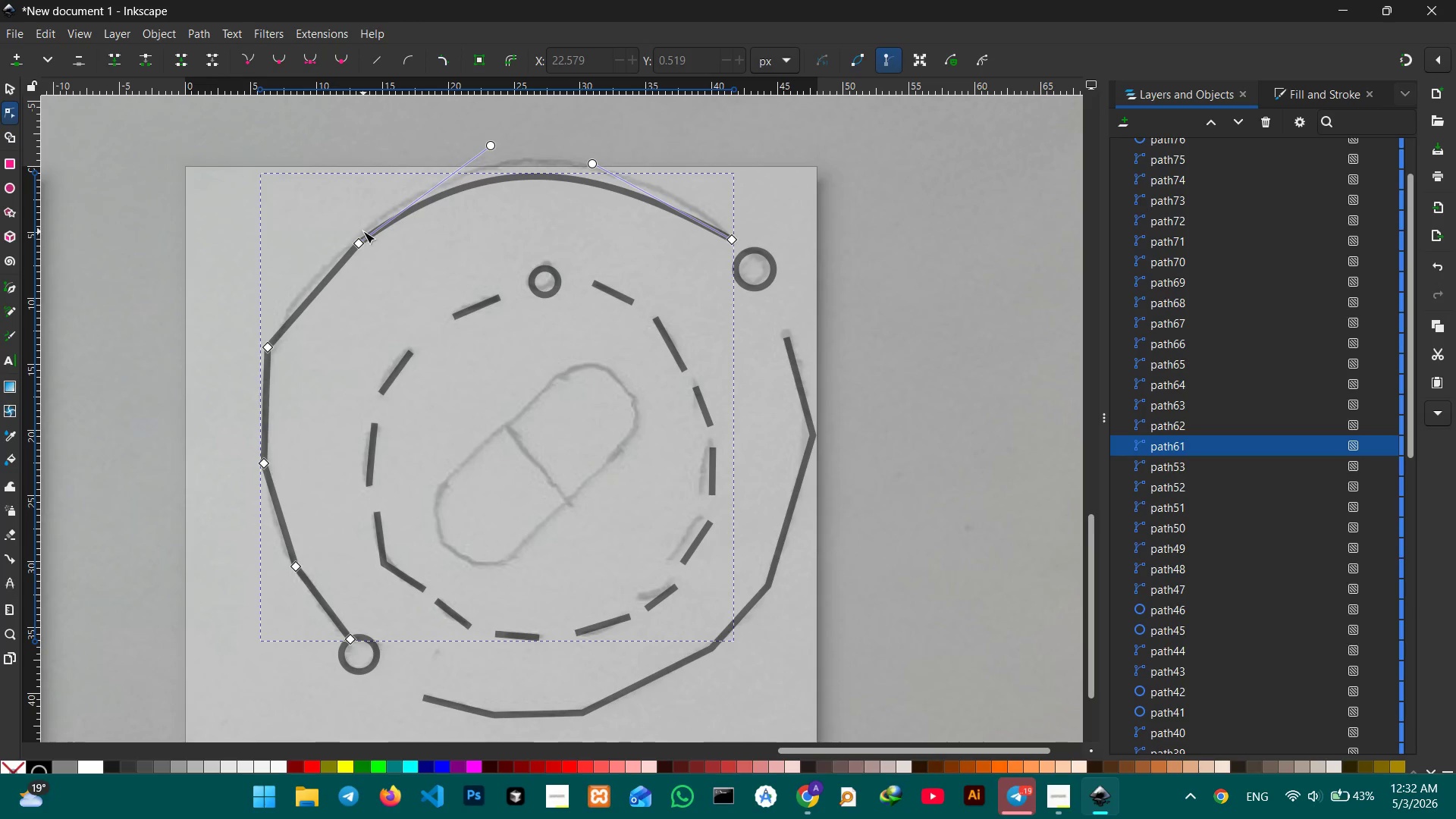 
left_click([358, 241])
 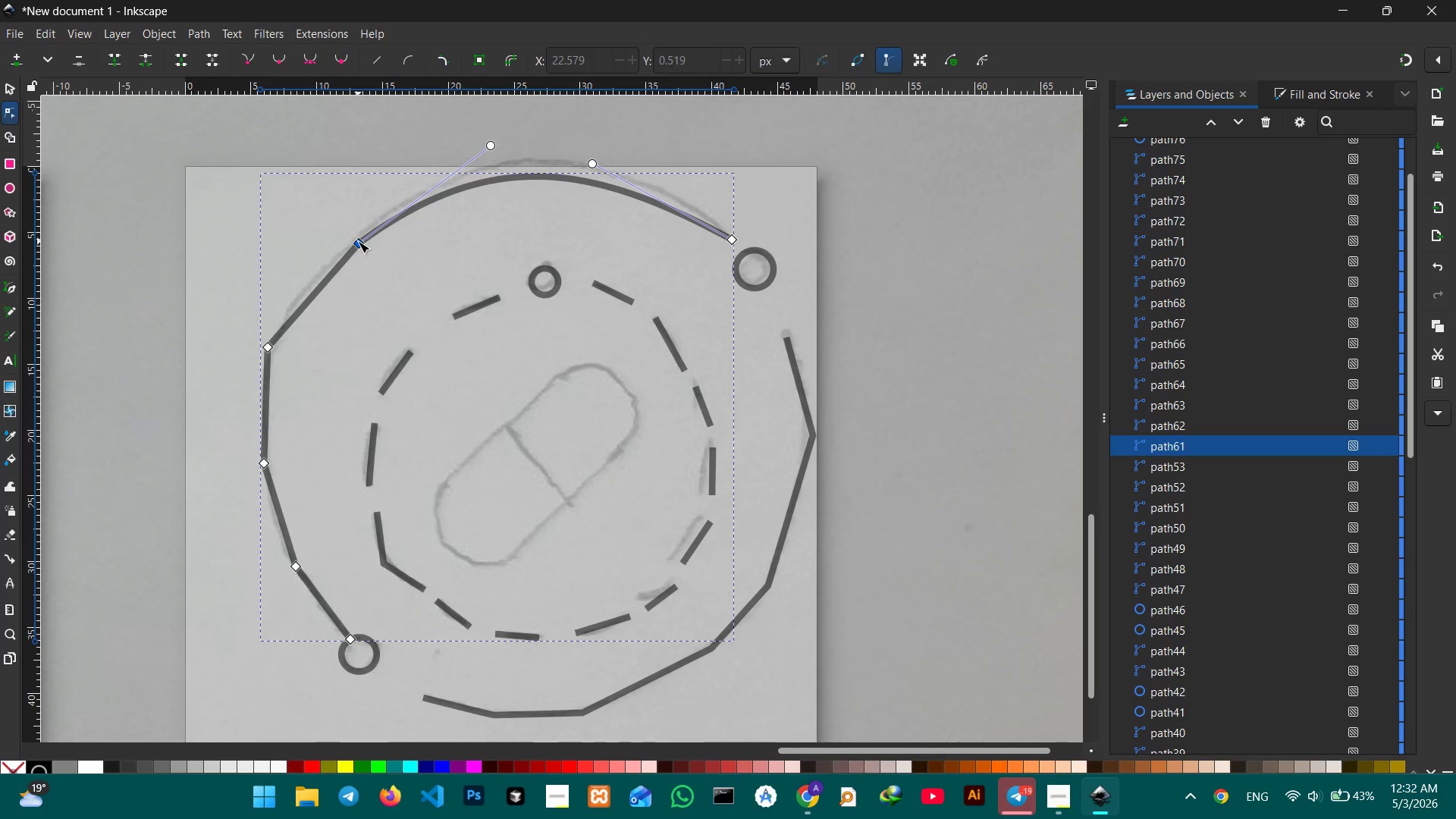 
key(Backspace)
 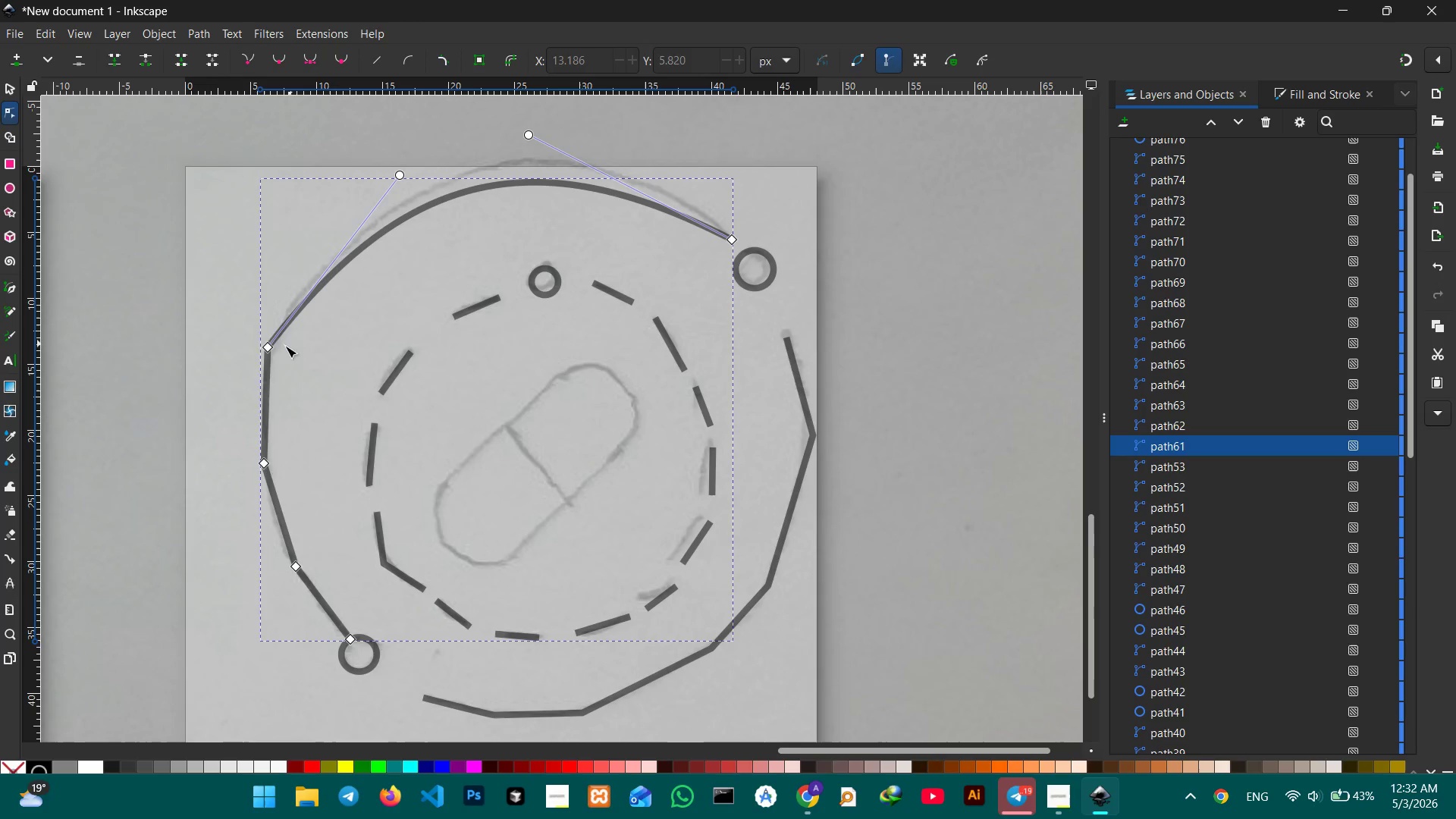 
left_click([271, 348])
 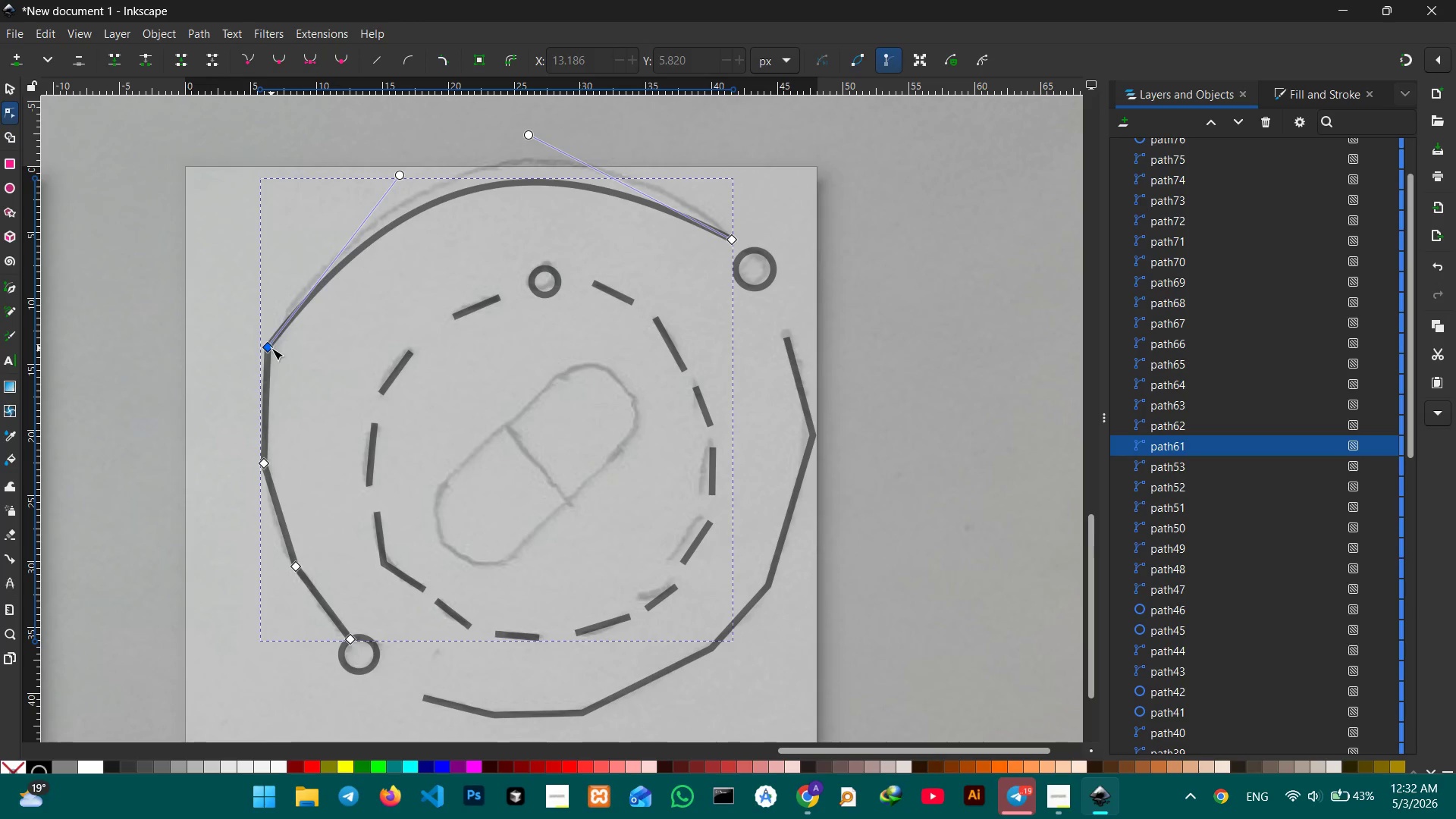 
key(Backspace)
 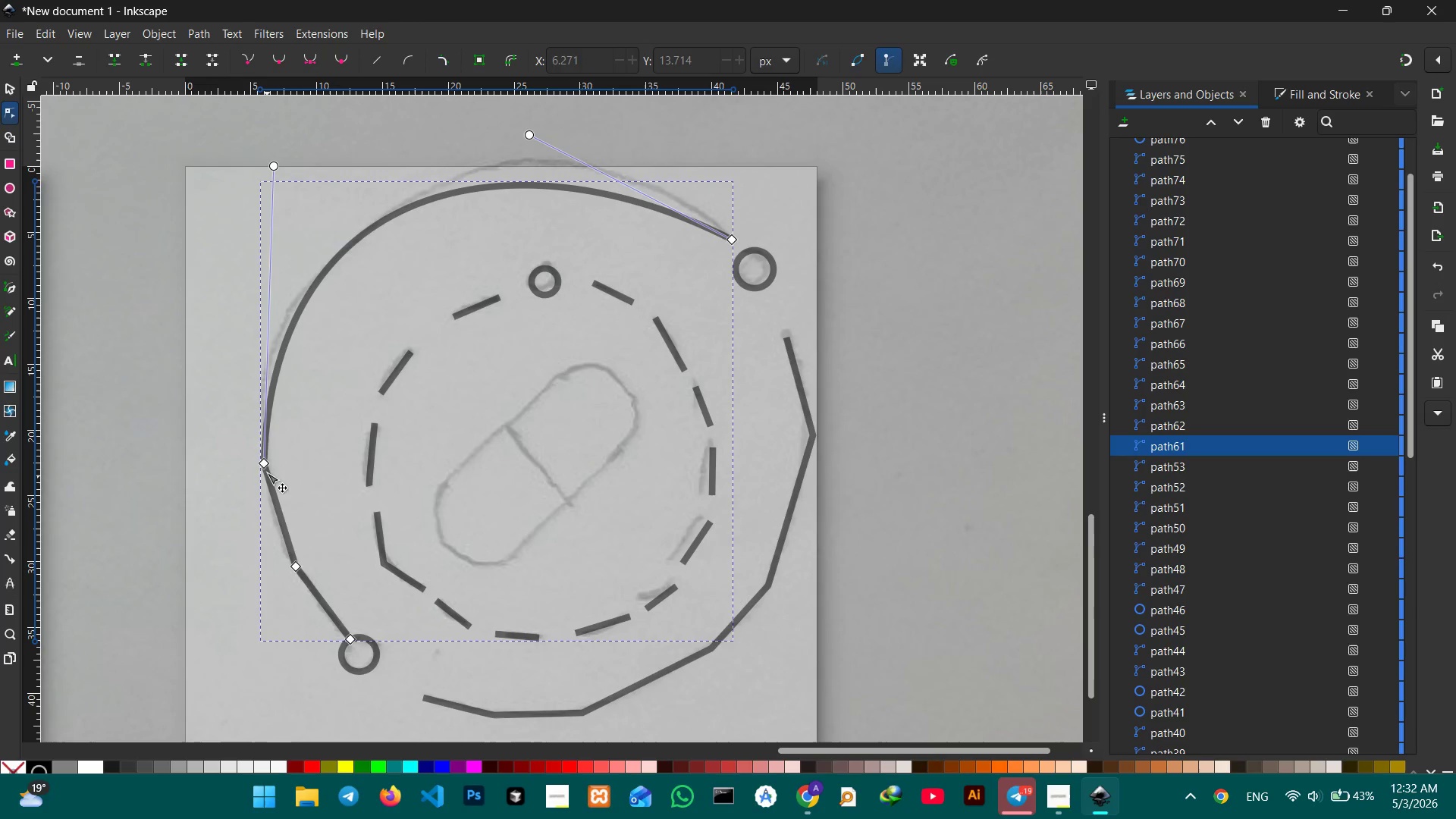 
left_click([266, 467])
 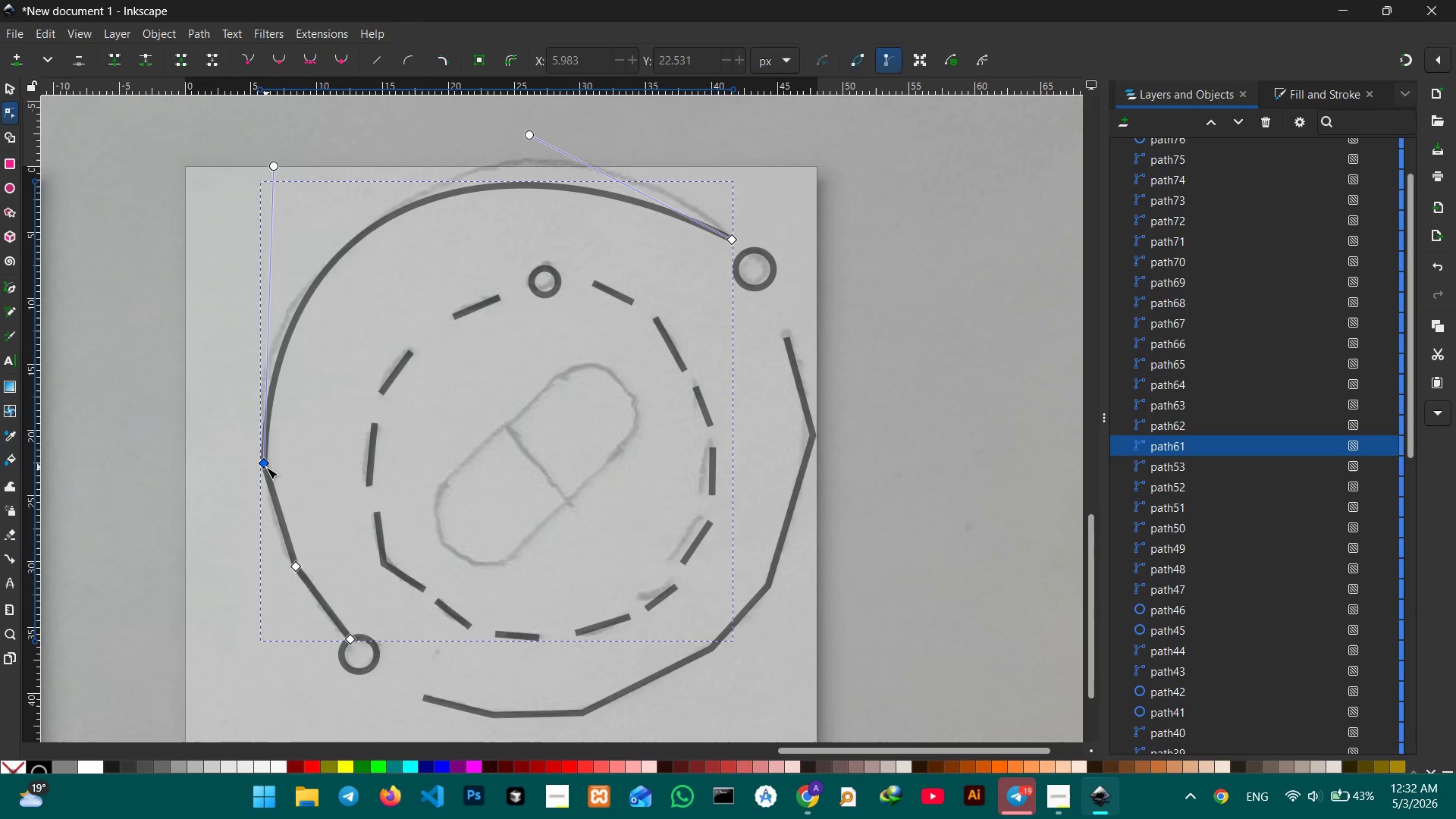 
key(Backspace)
 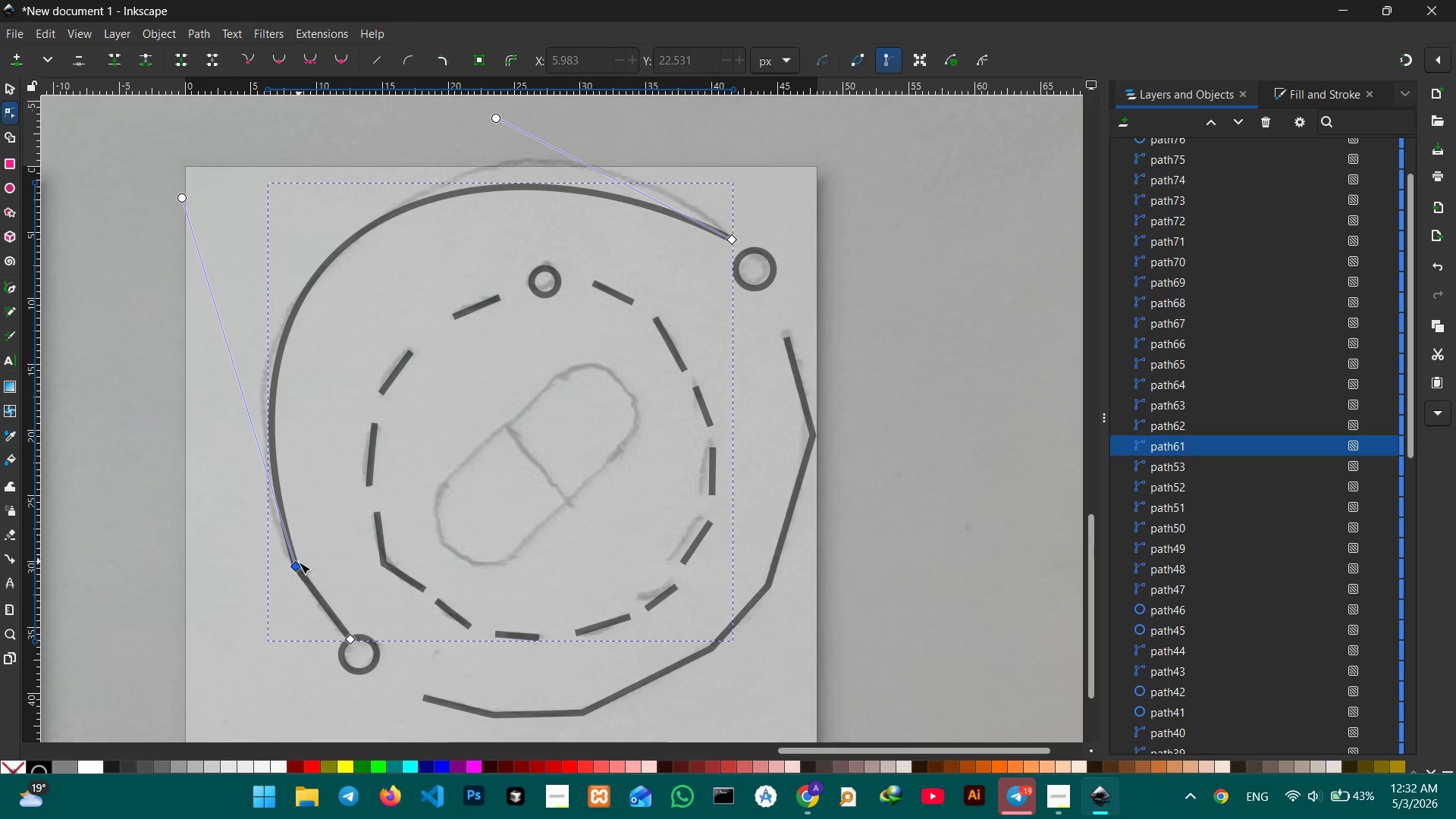 
left_click([297, 569])
 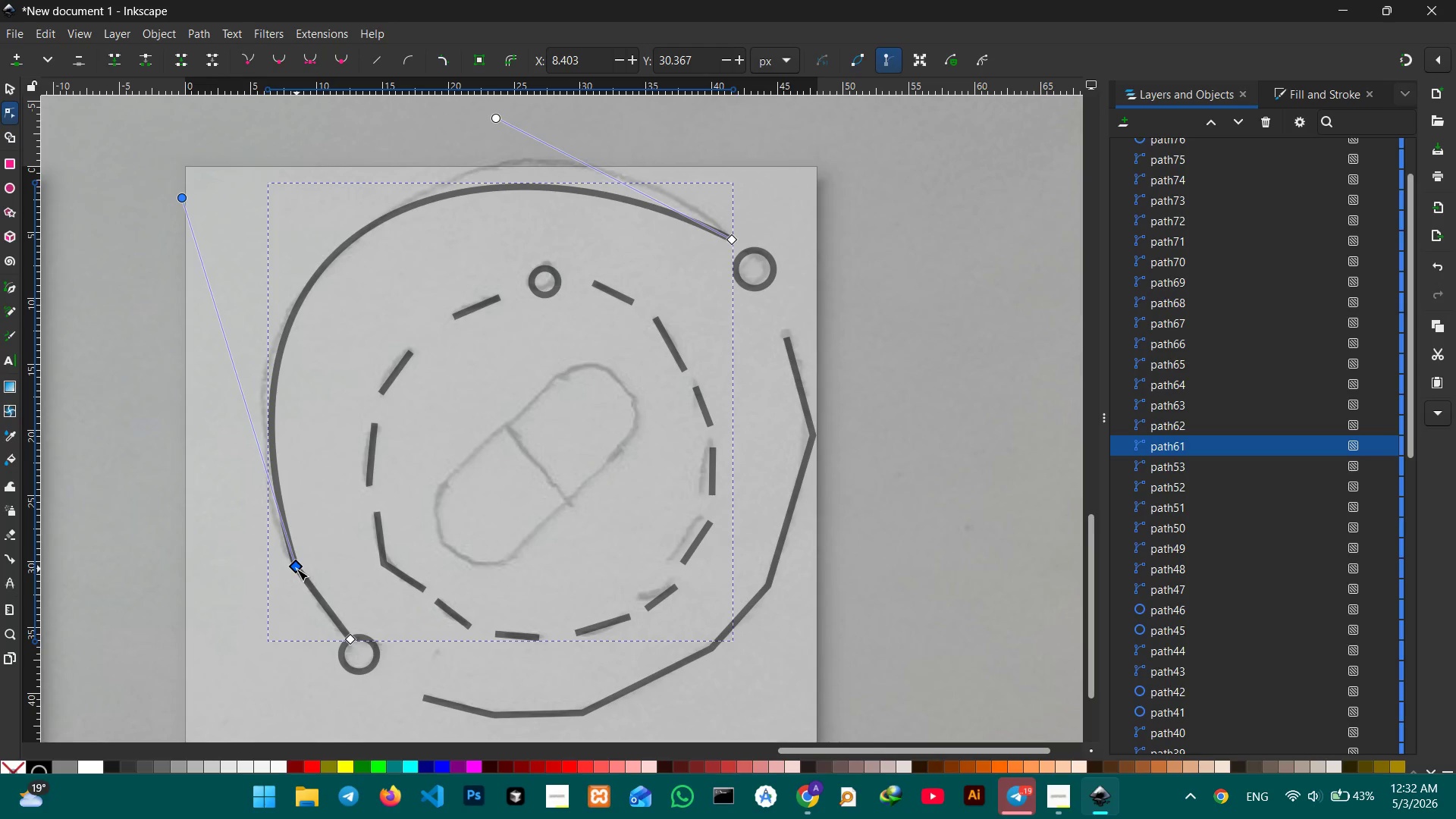 
key(Backspace)
 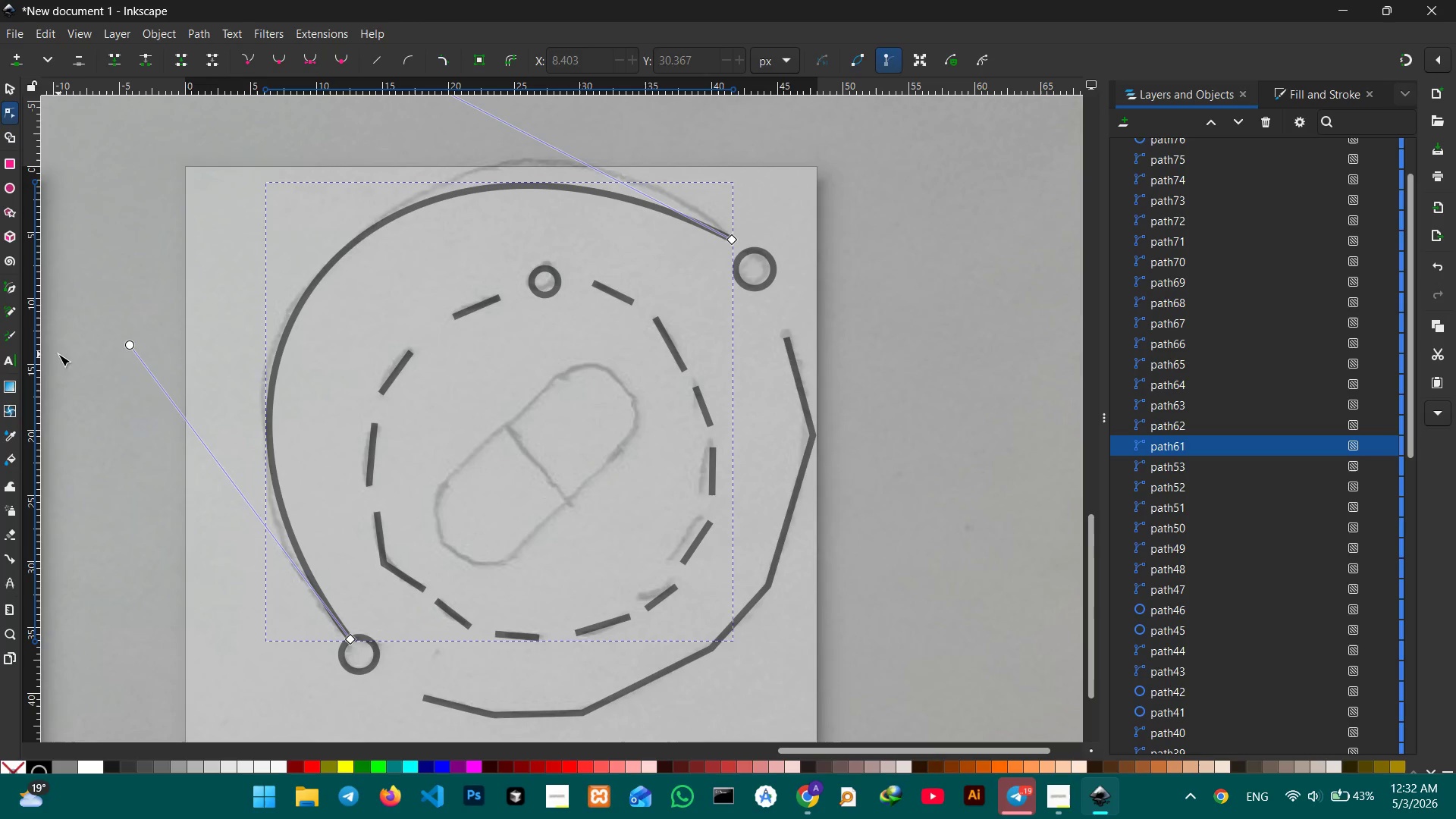 
left_click_drag(start_coordinate=[124, 348], to_coordinate=[104, 371])
 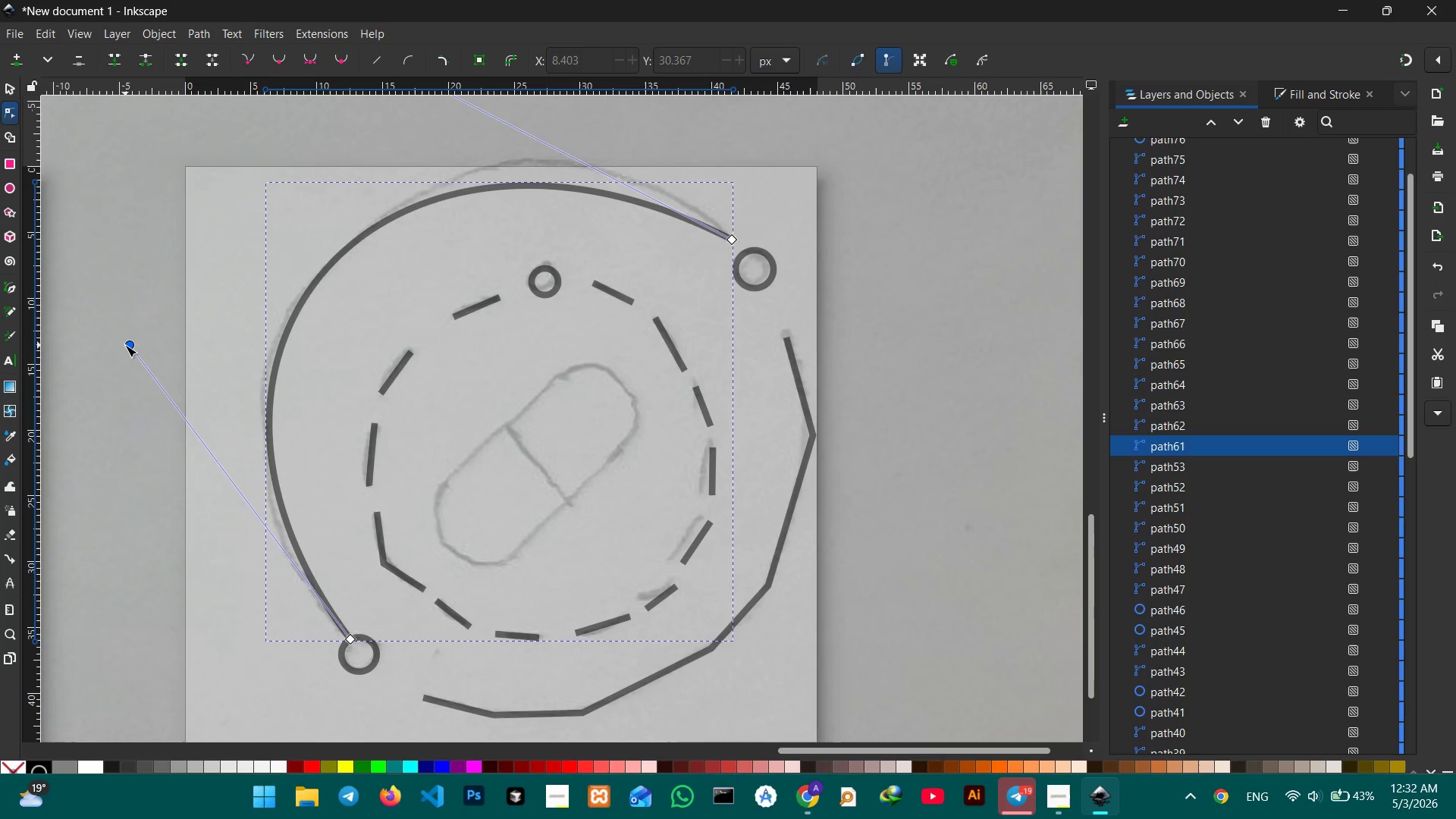 
left_click_drag(start_coordinate=[125, 345], to_coordinate=[114, 370])
 